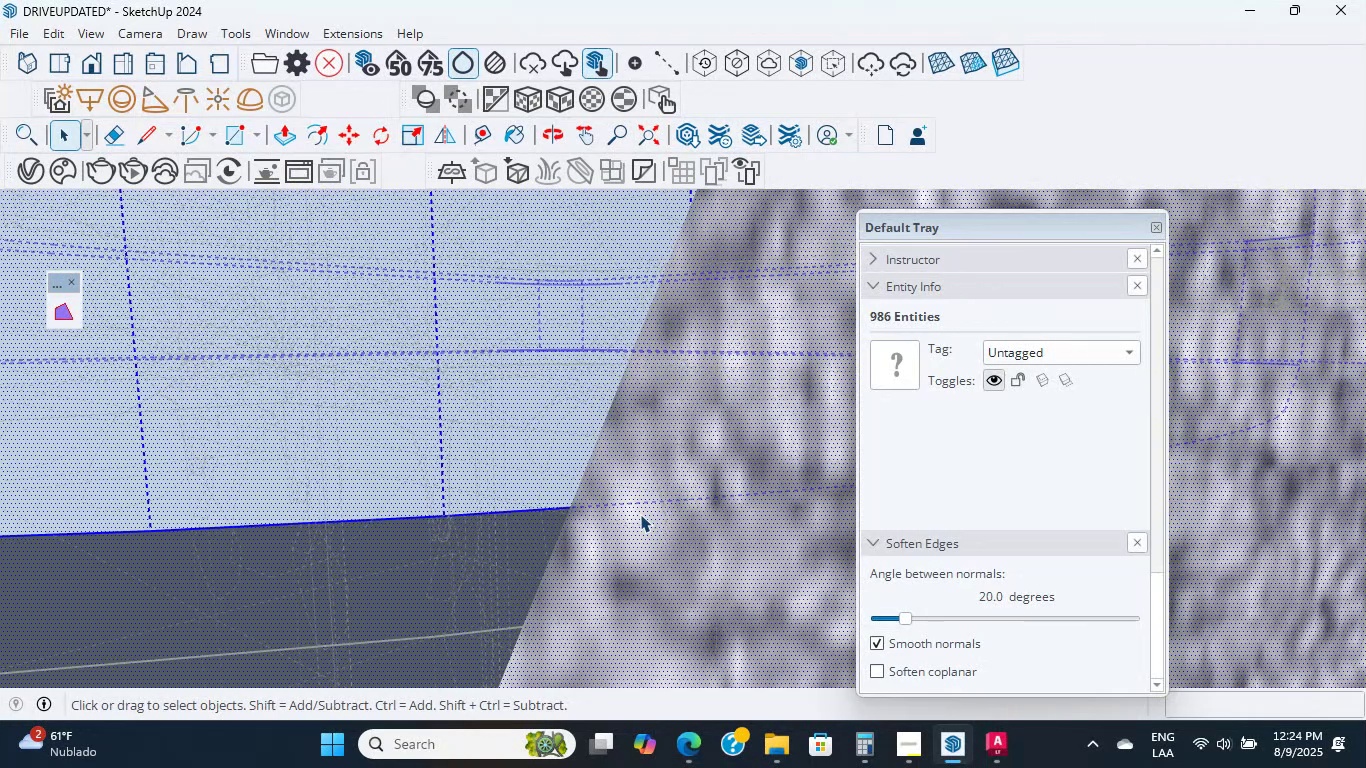 
triple_click([640, 514])
 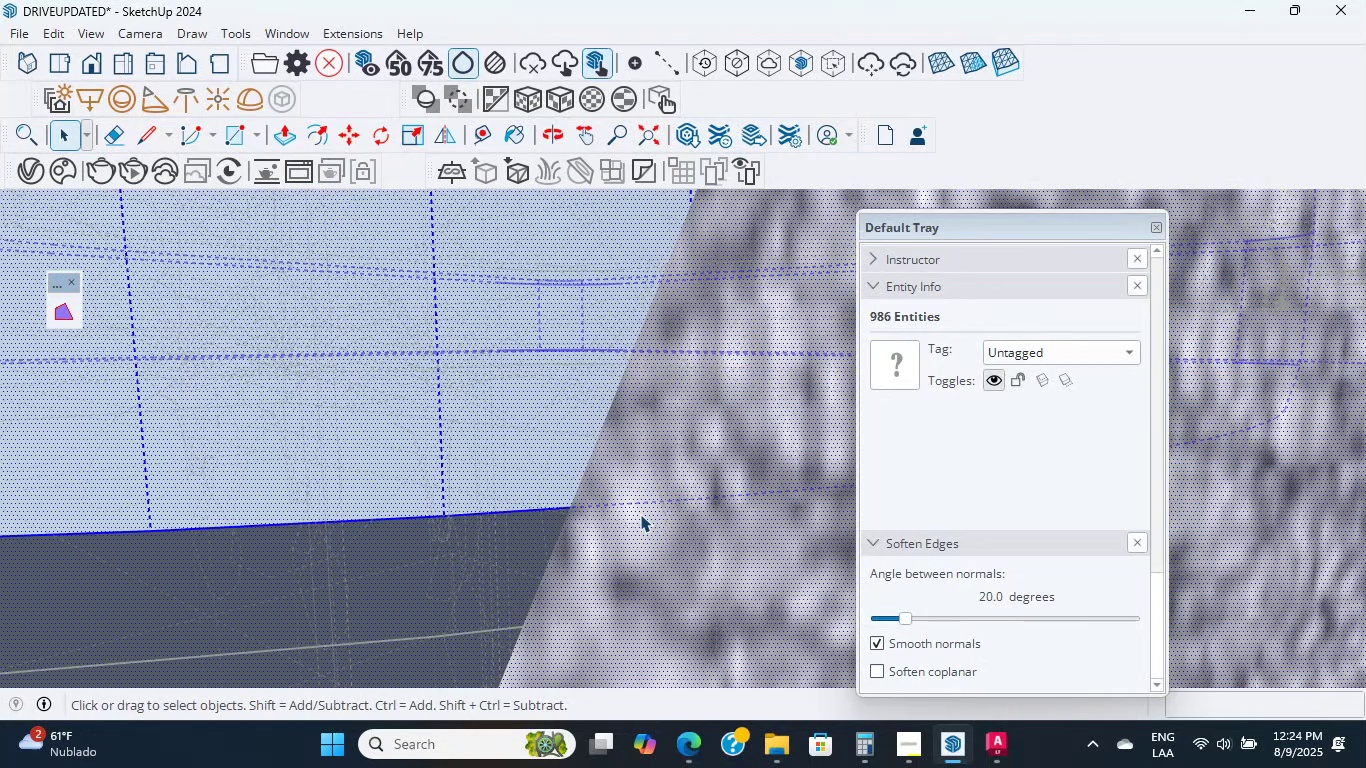 
triple_click([640, 514])
 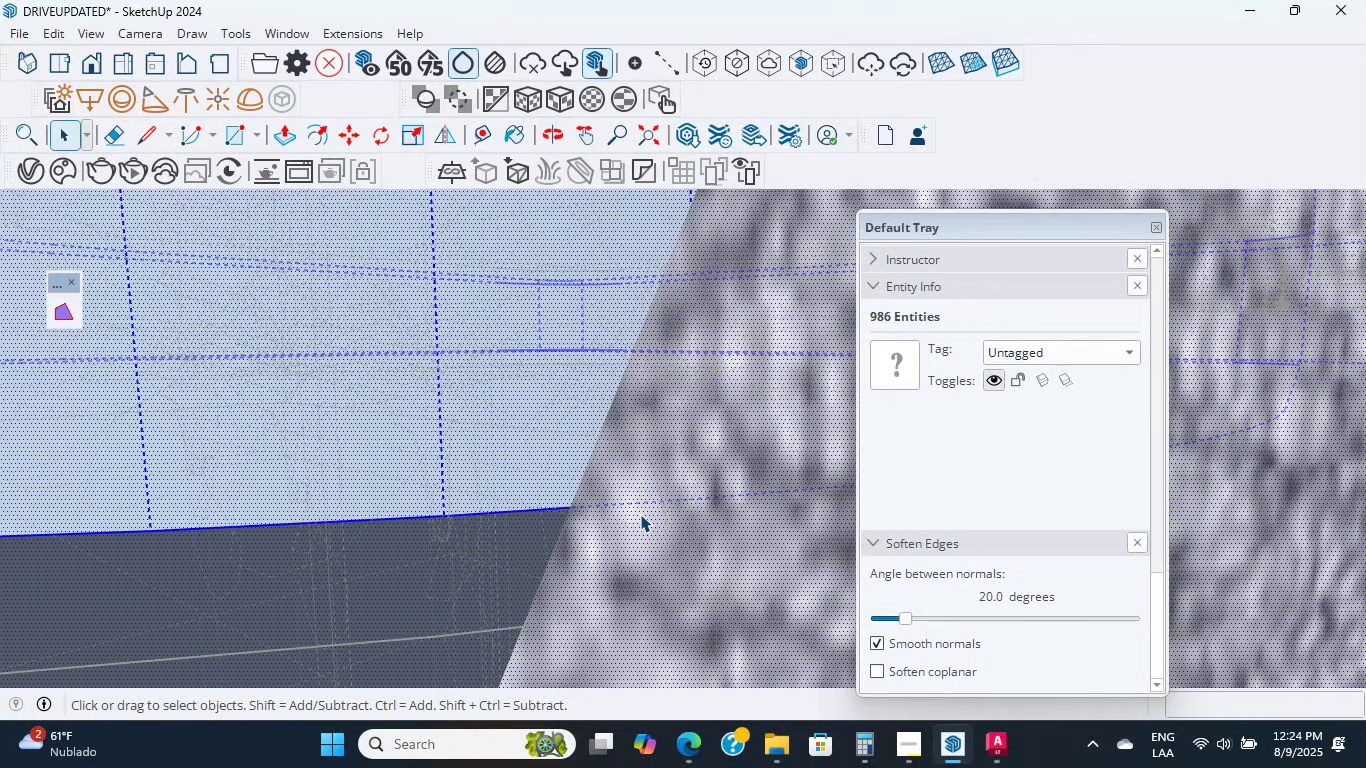 
triple_click([640, 514])
 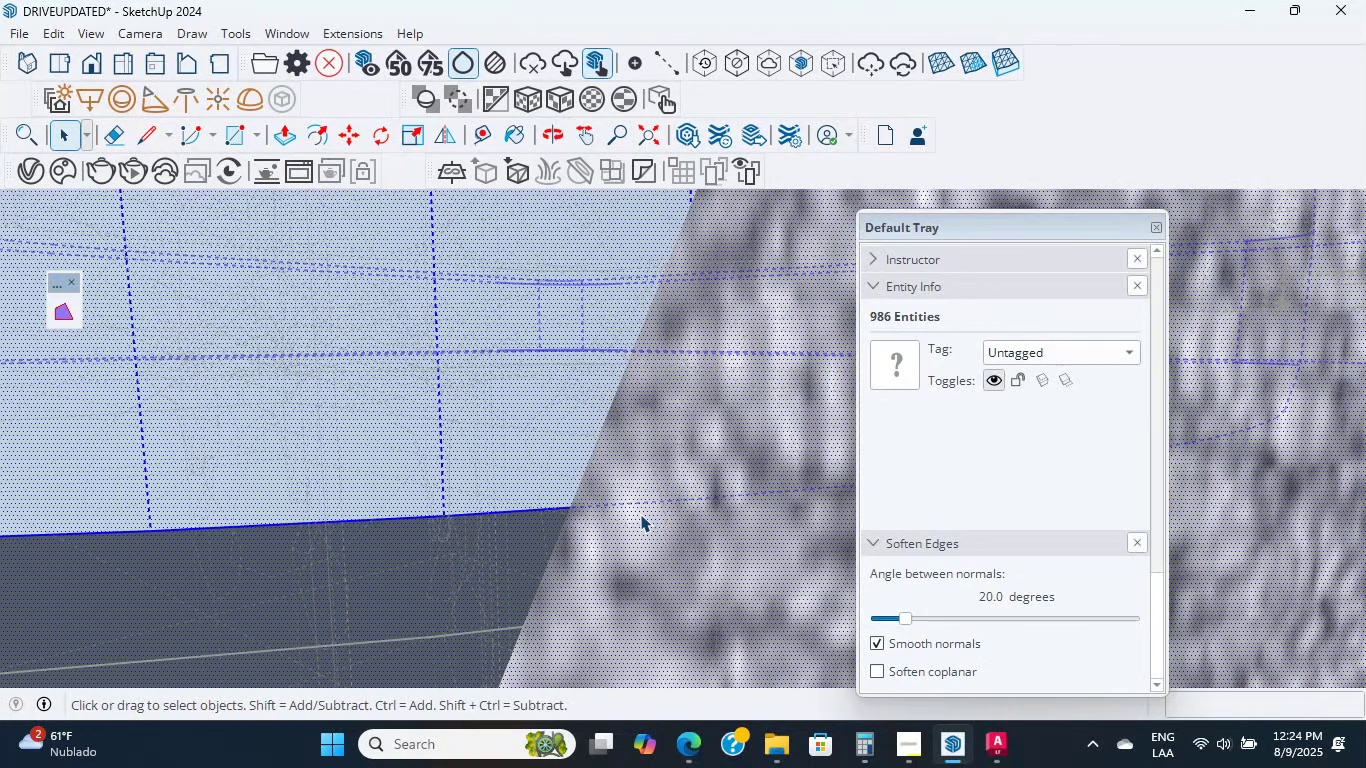 
triple_click([640, 514])
 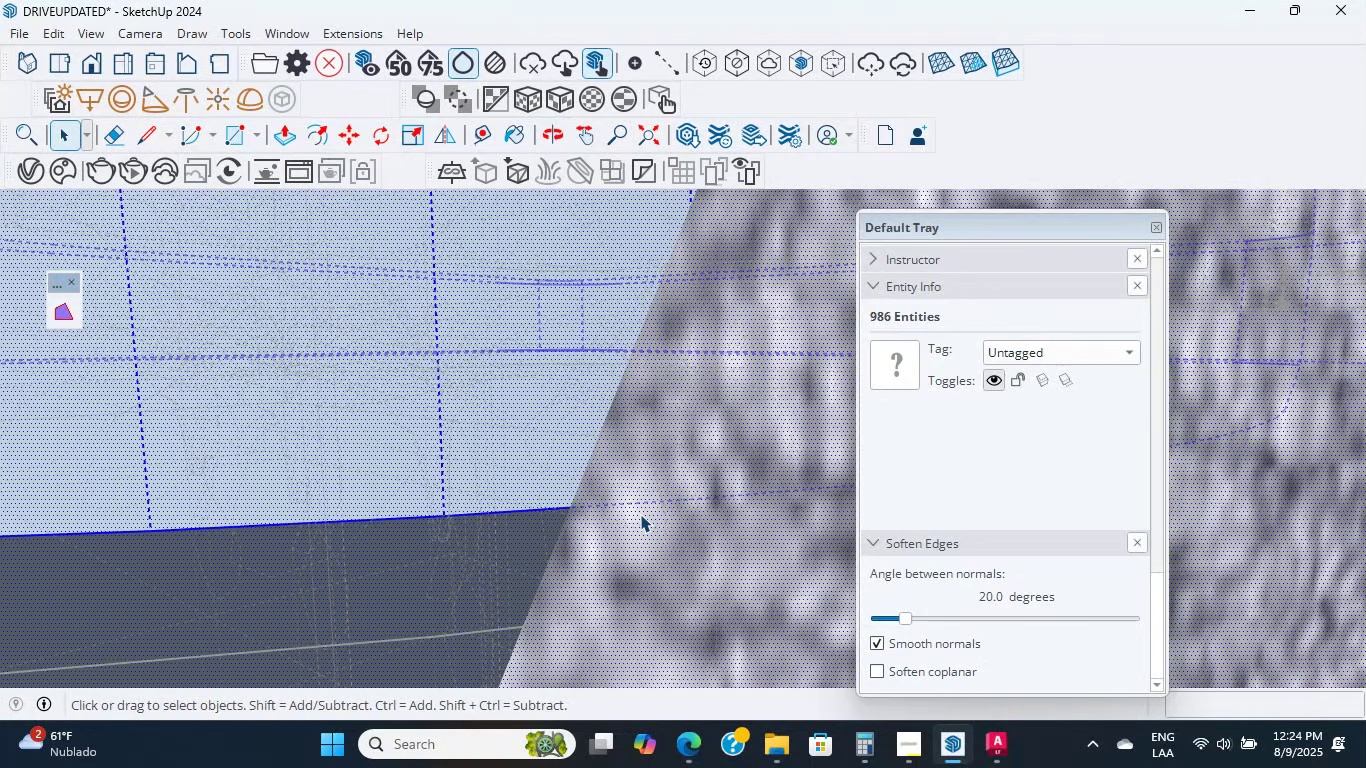 
triple_click([640, 514])
 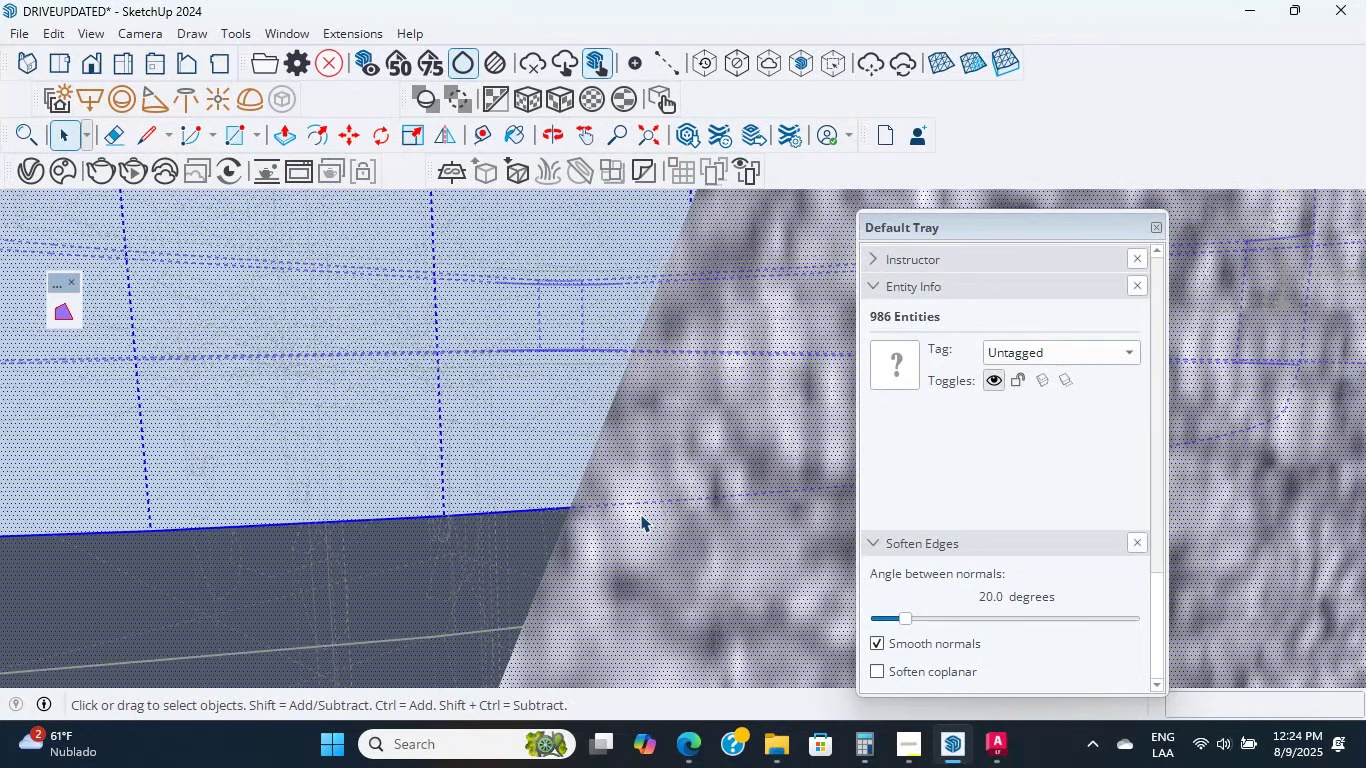 
triple_click([640, 514])
 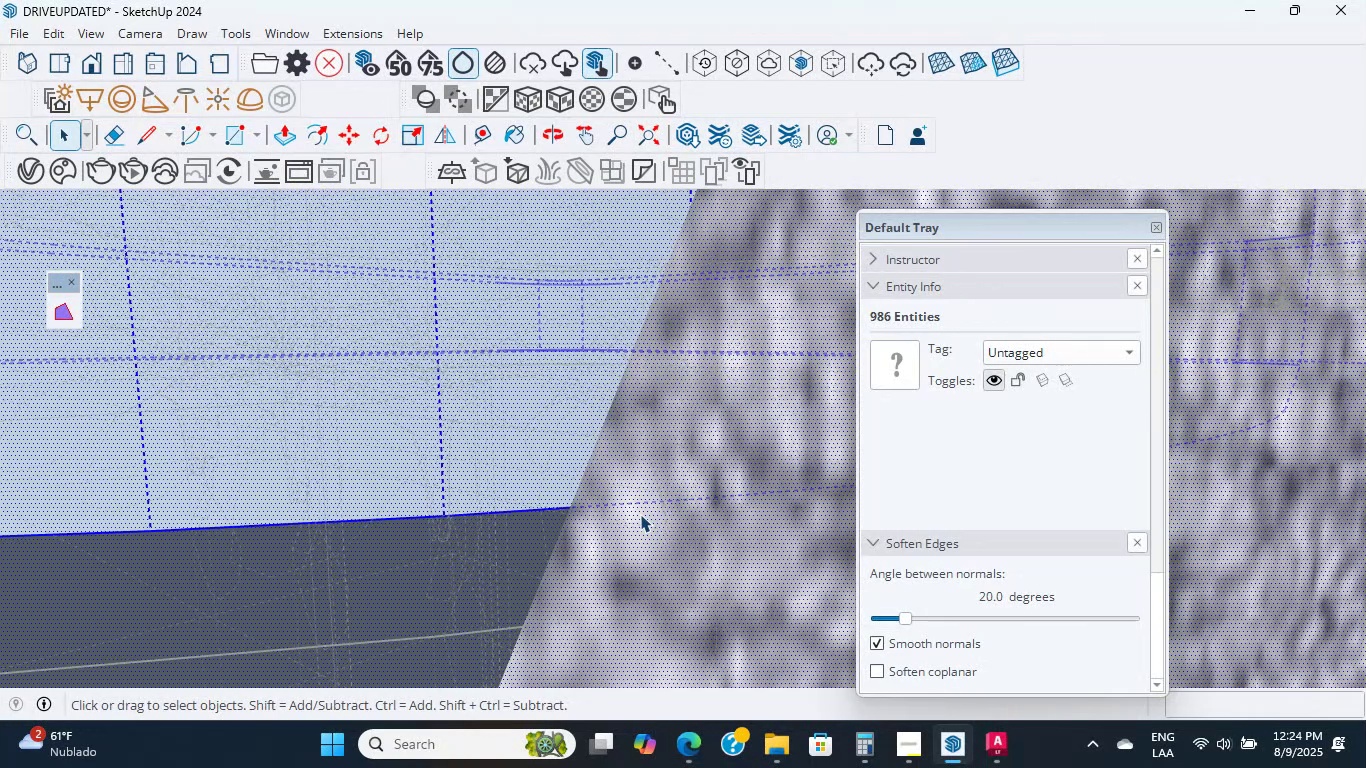 
triple_click([640, 514])
 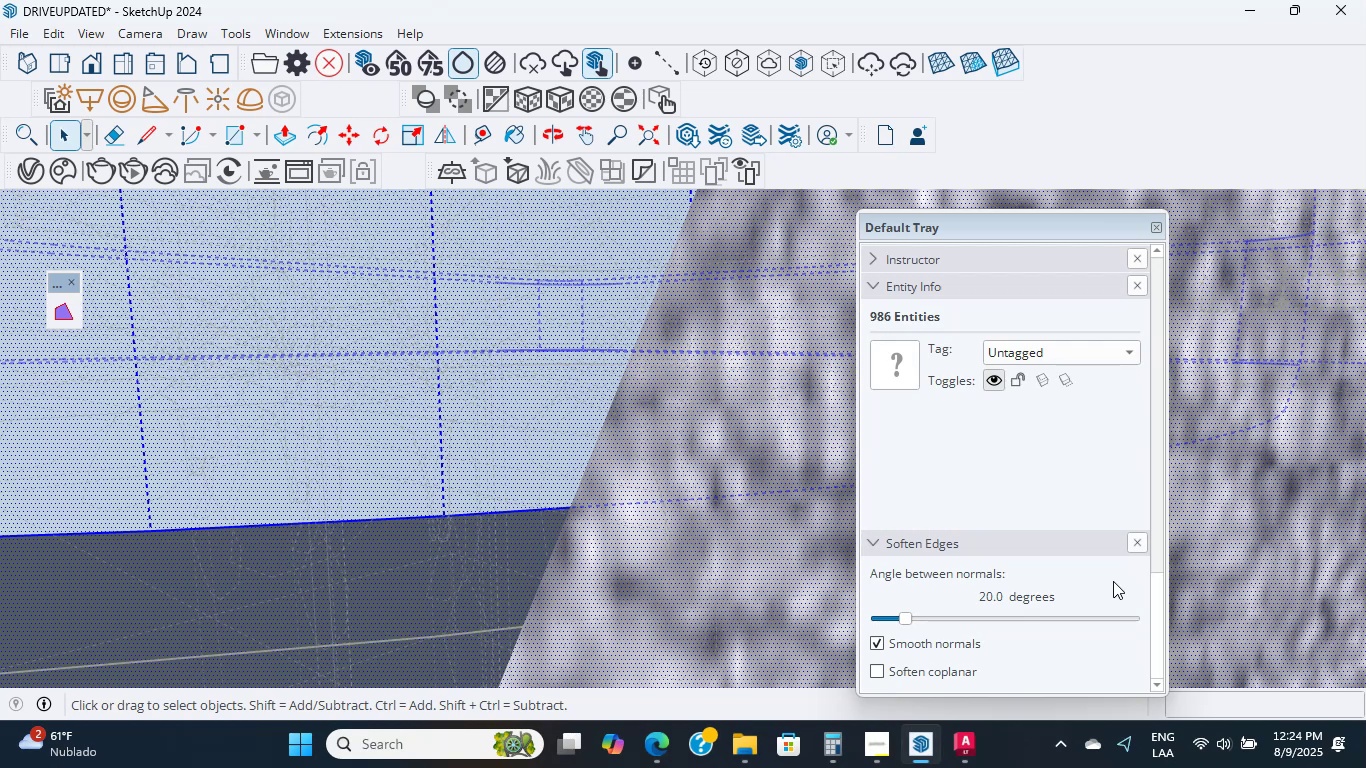 
wait(26.25)
 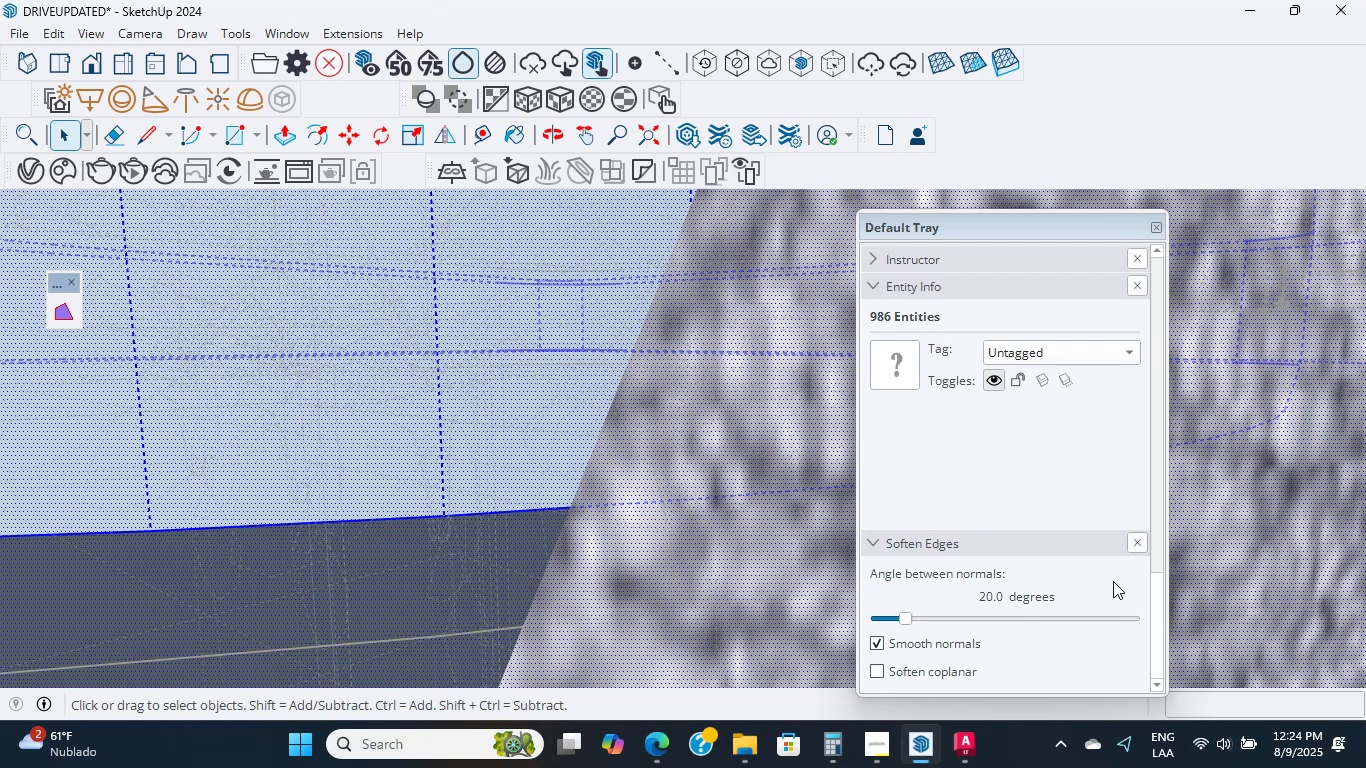 
scroll: coordinate [543, 332], scroll_direction: down, amount: 13.0
 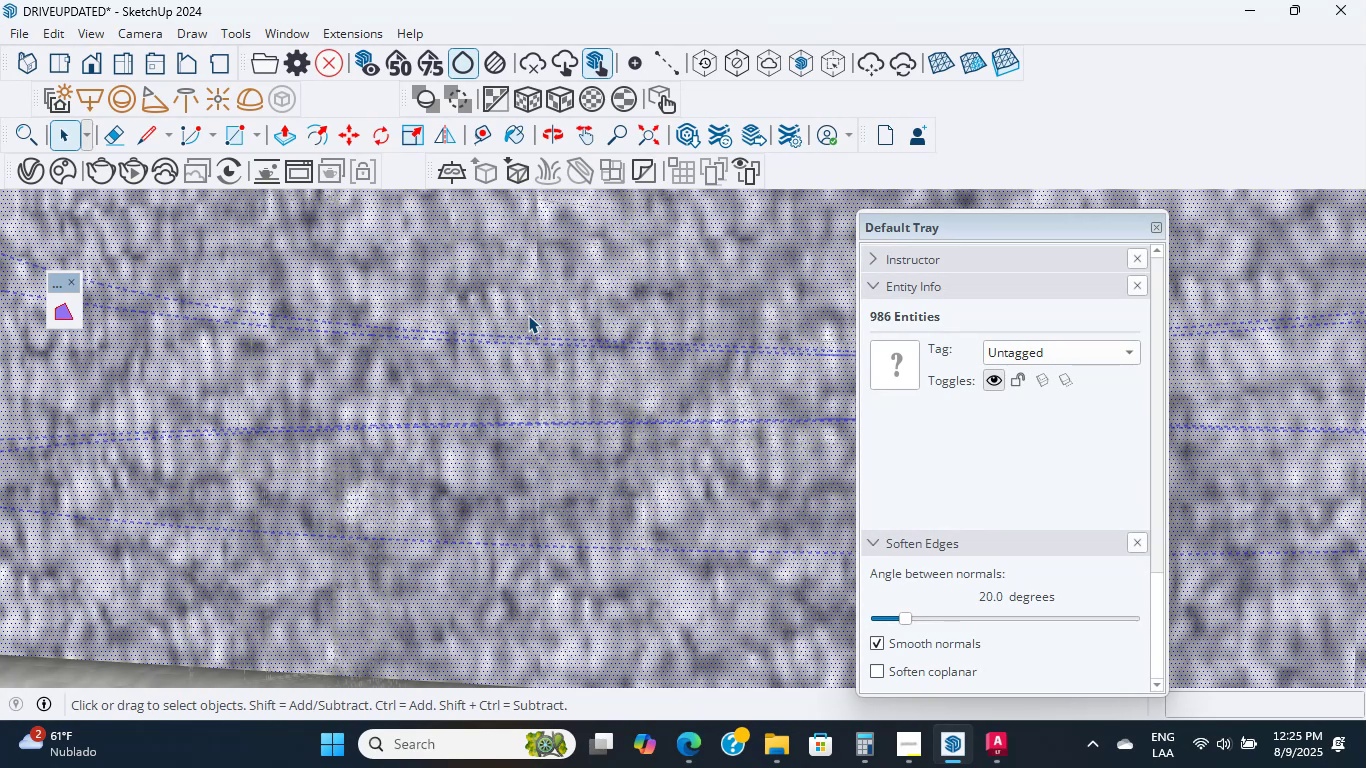 
wait(26.04)
 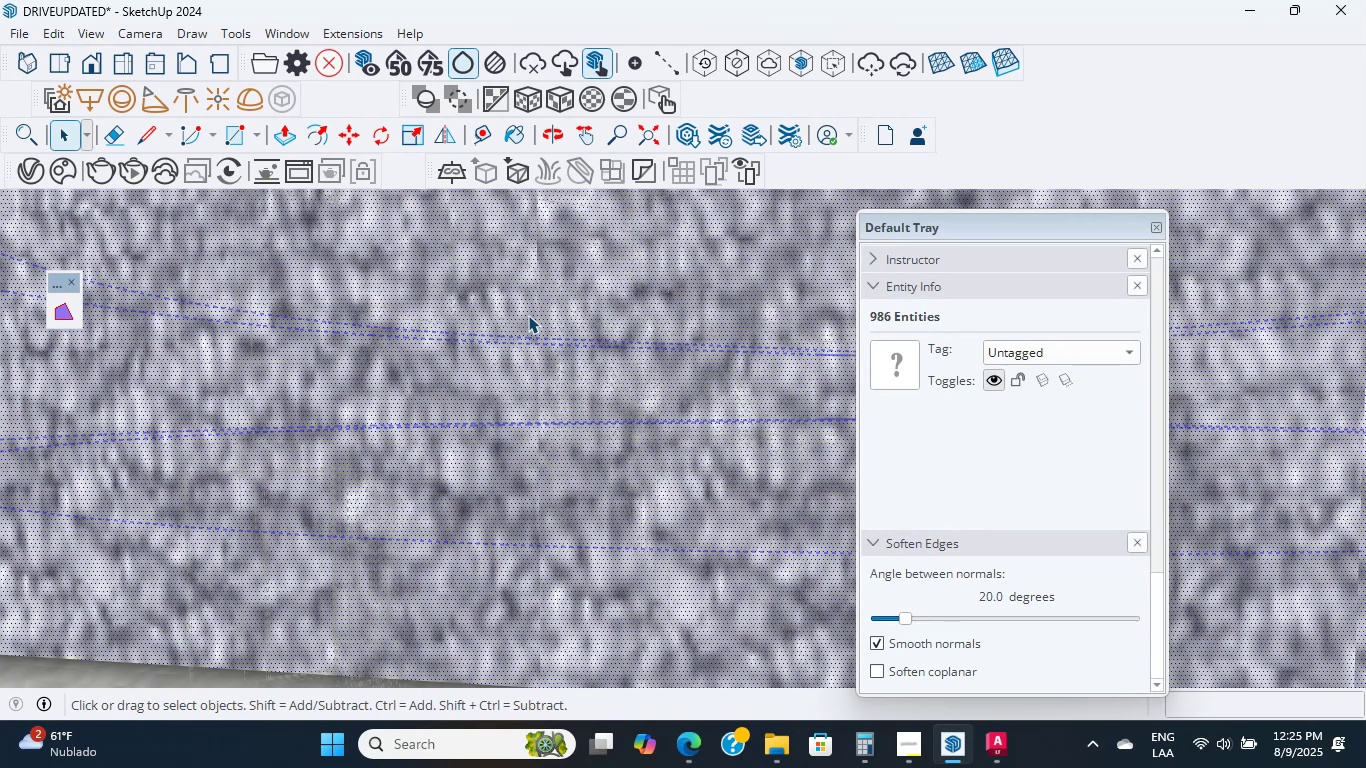 
scroll: coordinate [587, 453], scroll_direction: down, amount: 9.0
 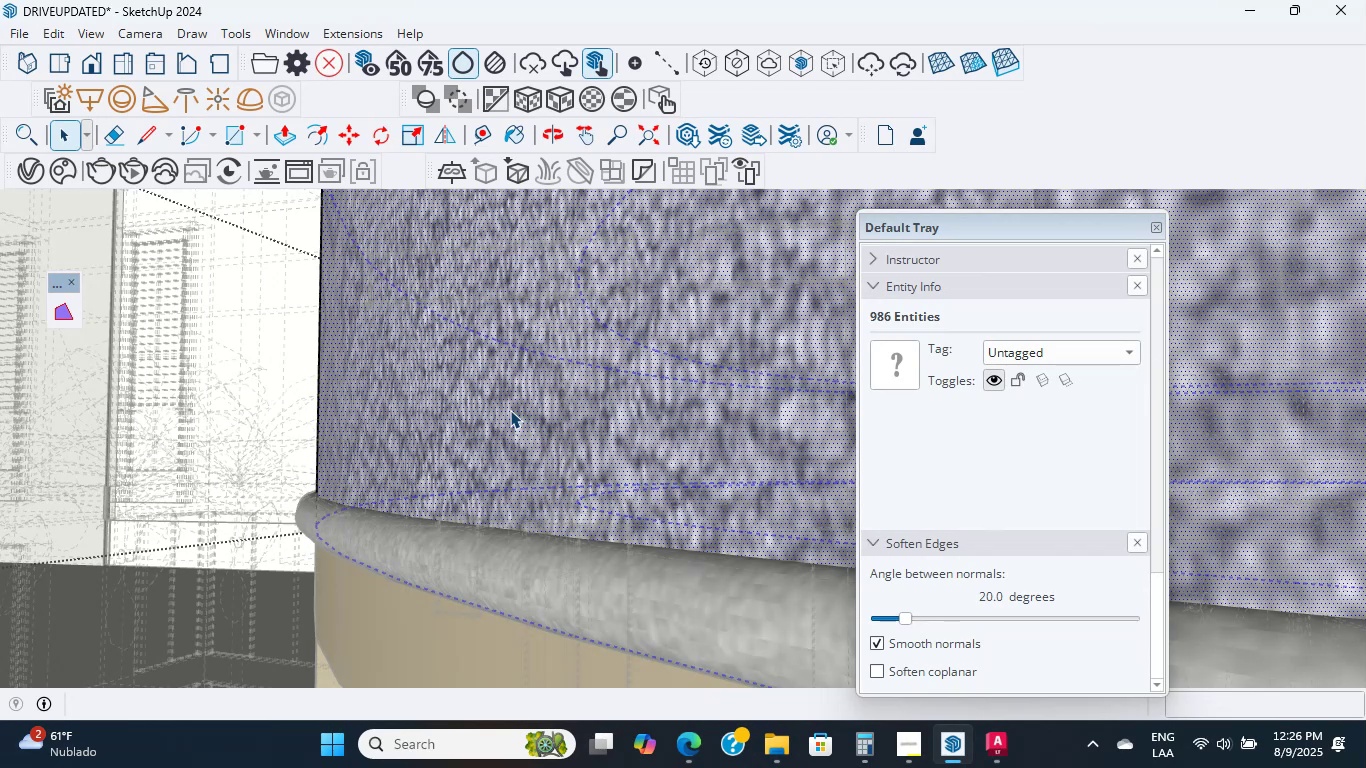 
wait(46.61)
 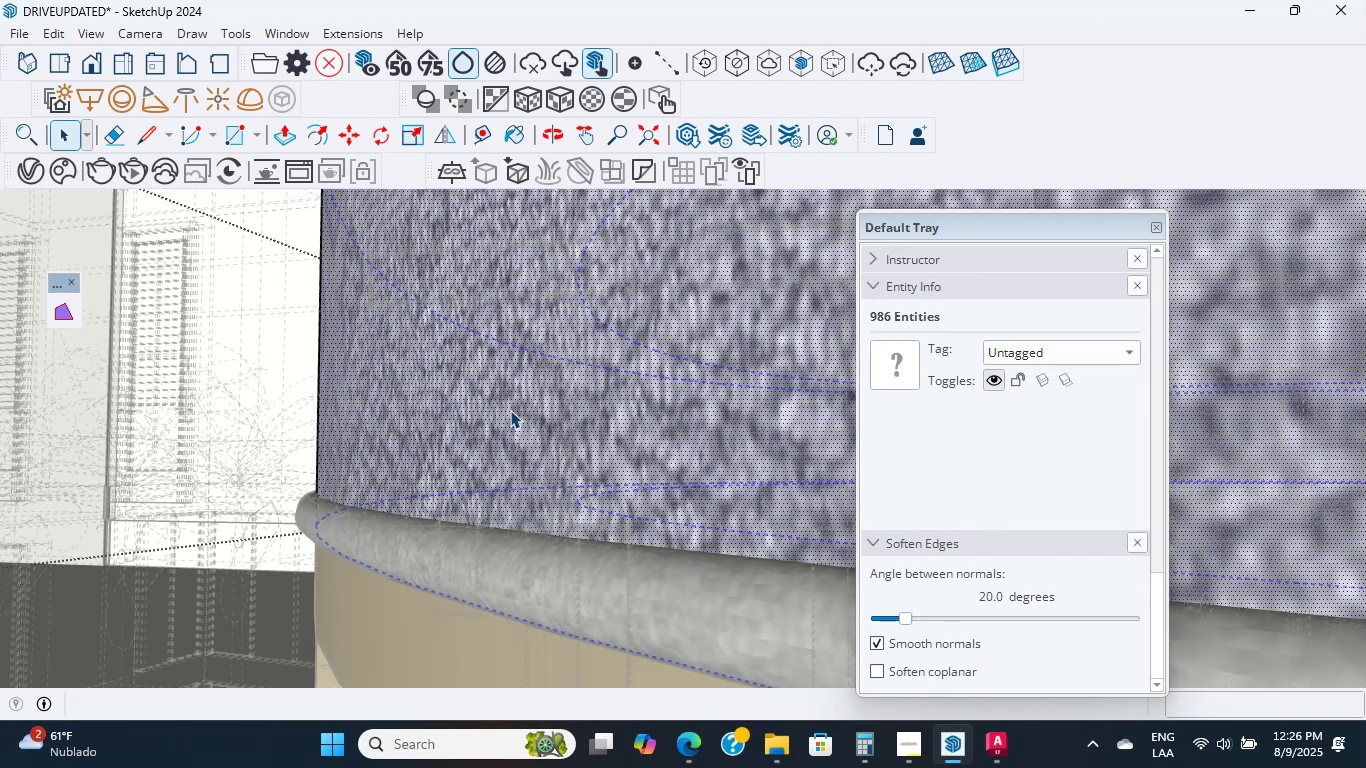 
scroll: coordinate [518, 535], scroll_direction: up, amount: 5.0
 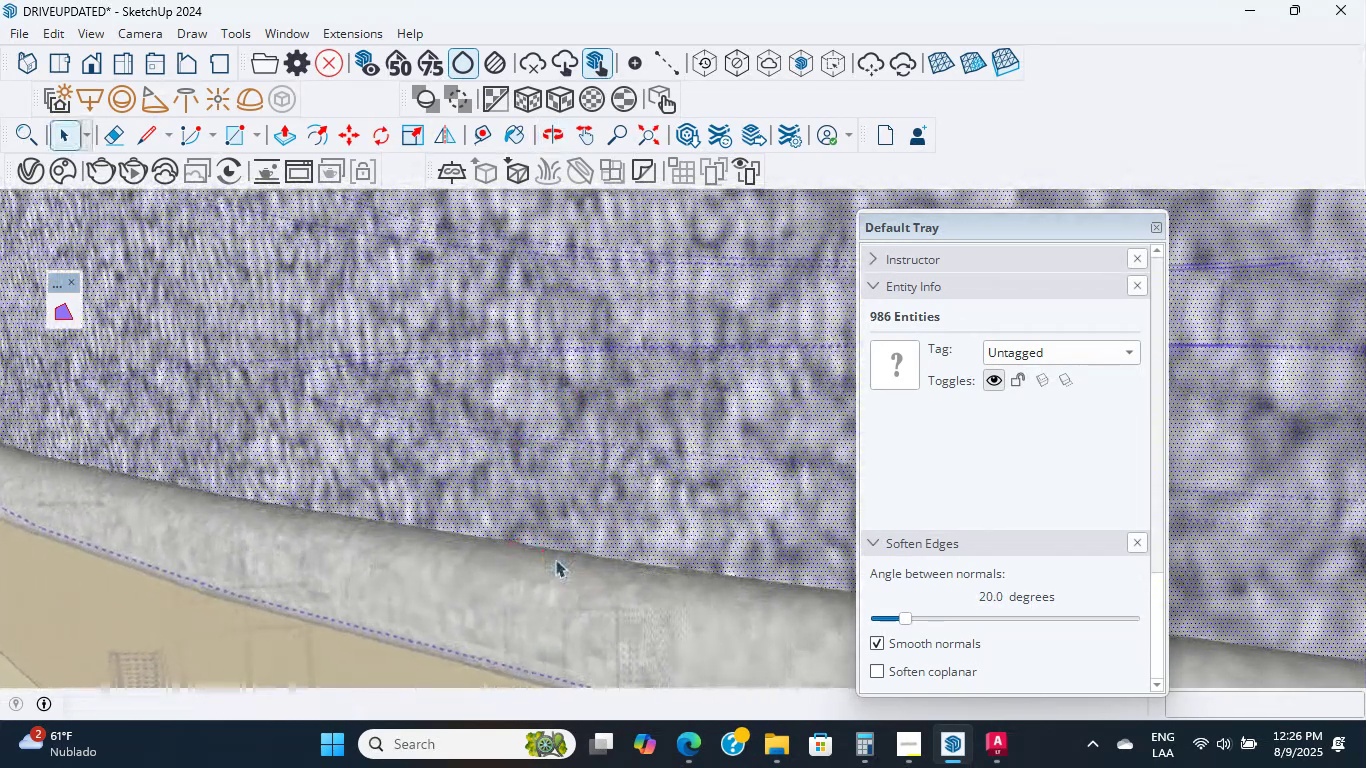 
middle_click([555, 559])
 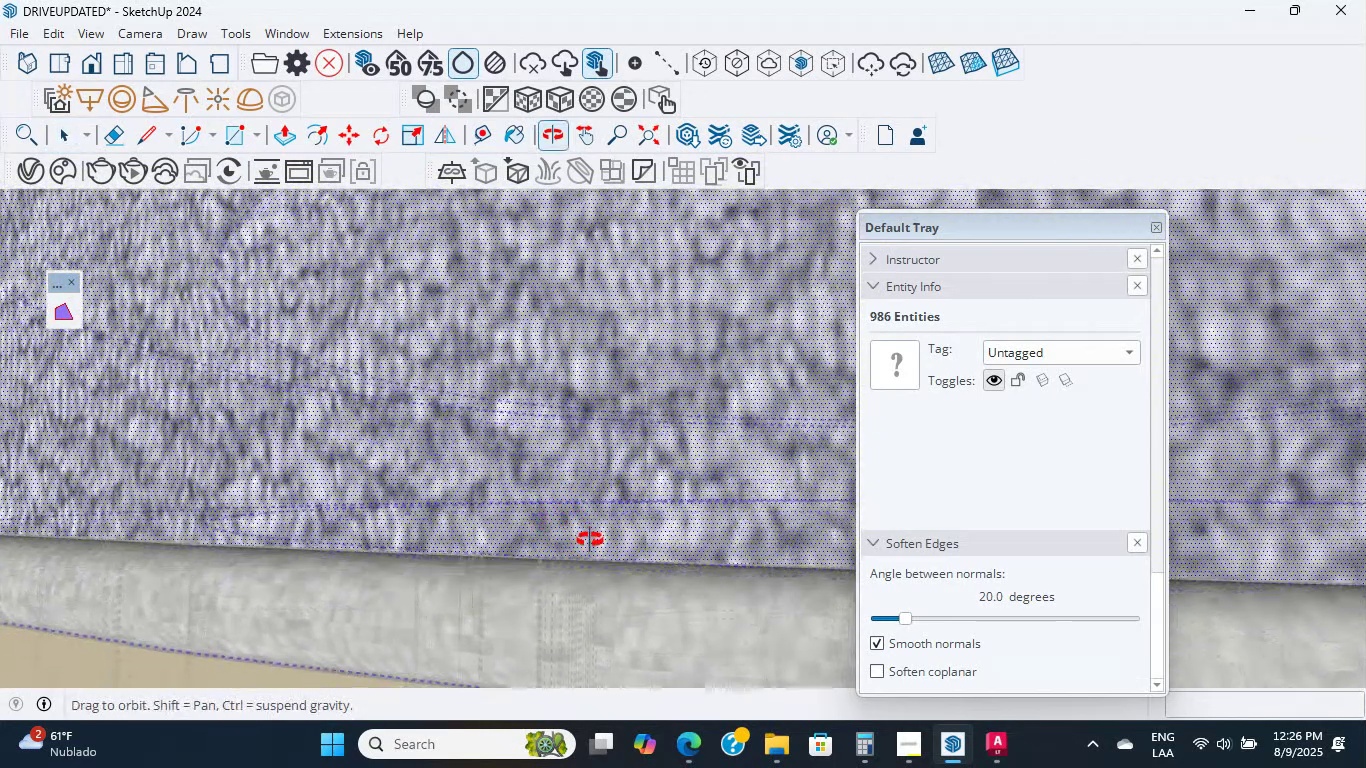 
scroll: coordinate [536, 488], scroll_direction: down, amount: 27.0
 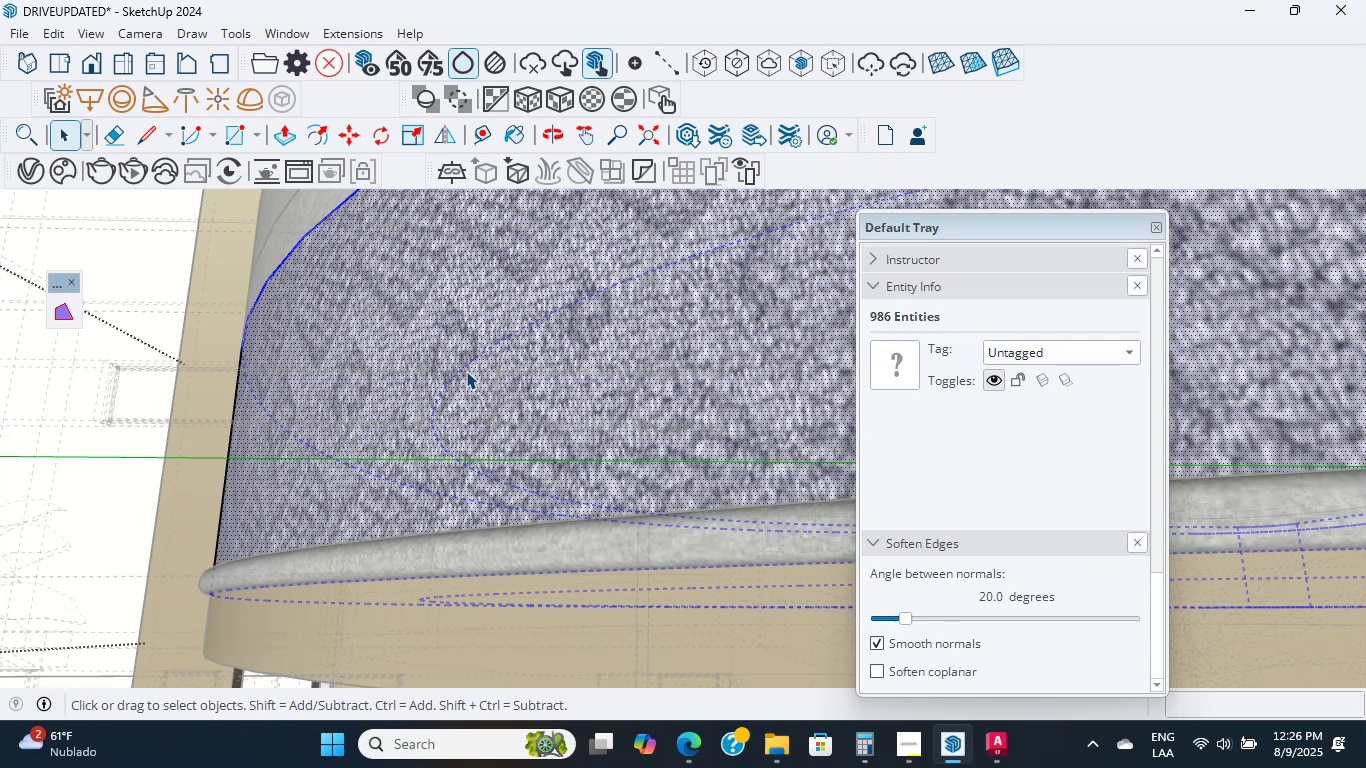 
wait(21.91)
 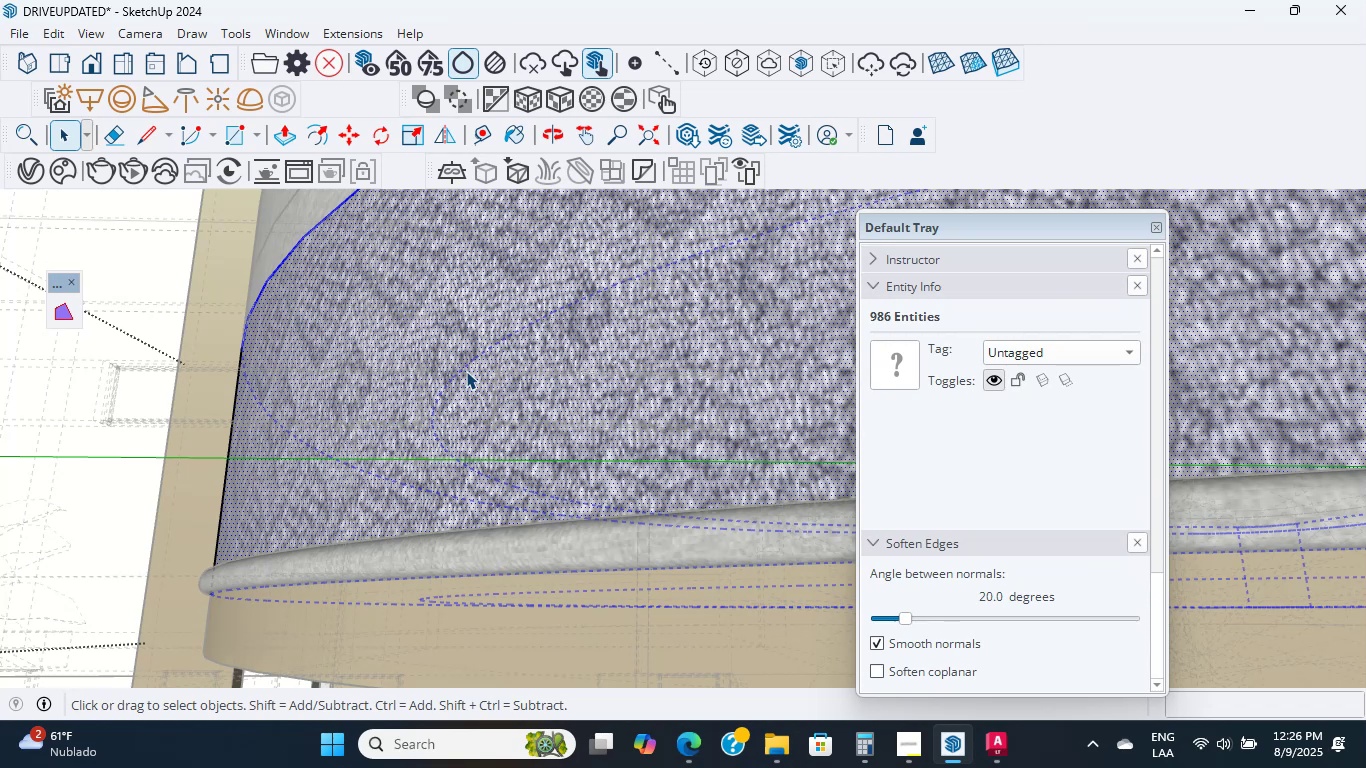 
scroll: coordinate [506, 383], scroll_direction: down, amount: 9.0
 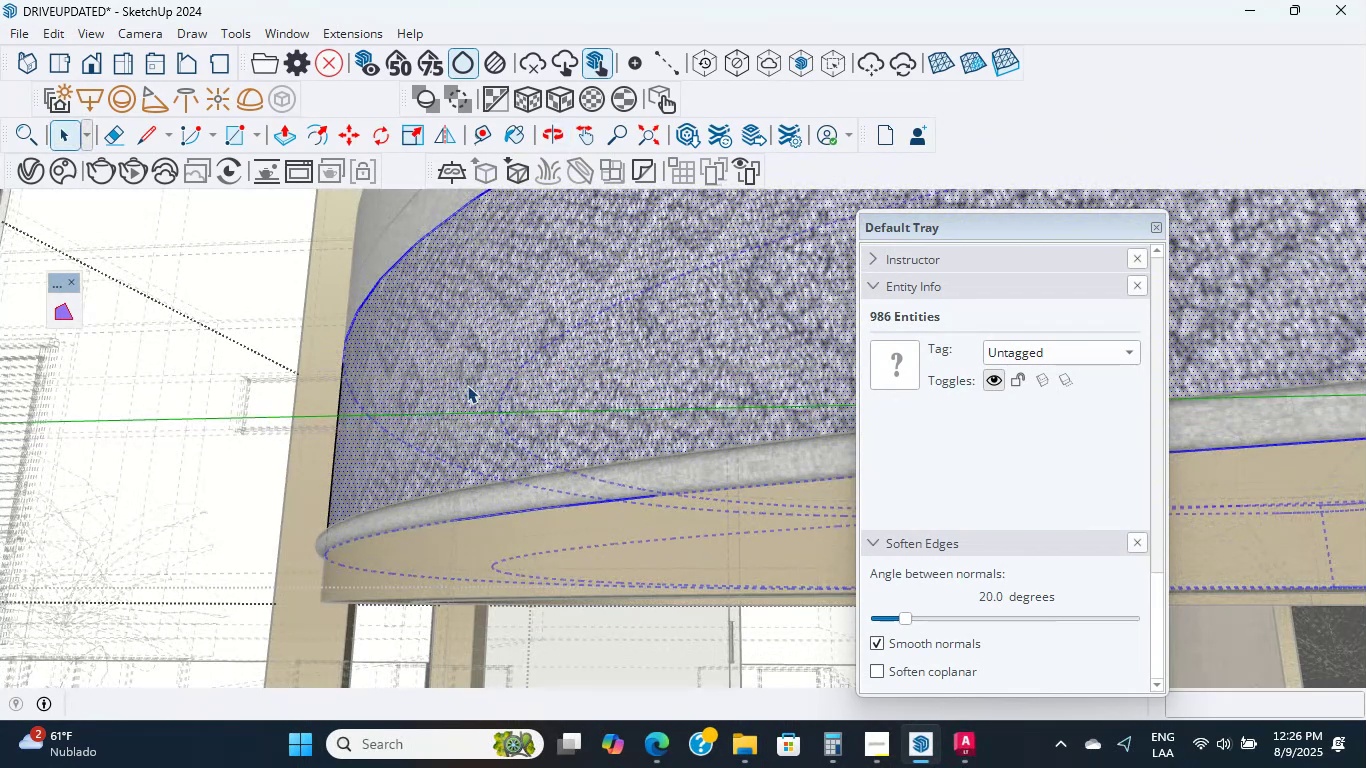 
wait(10.41)
 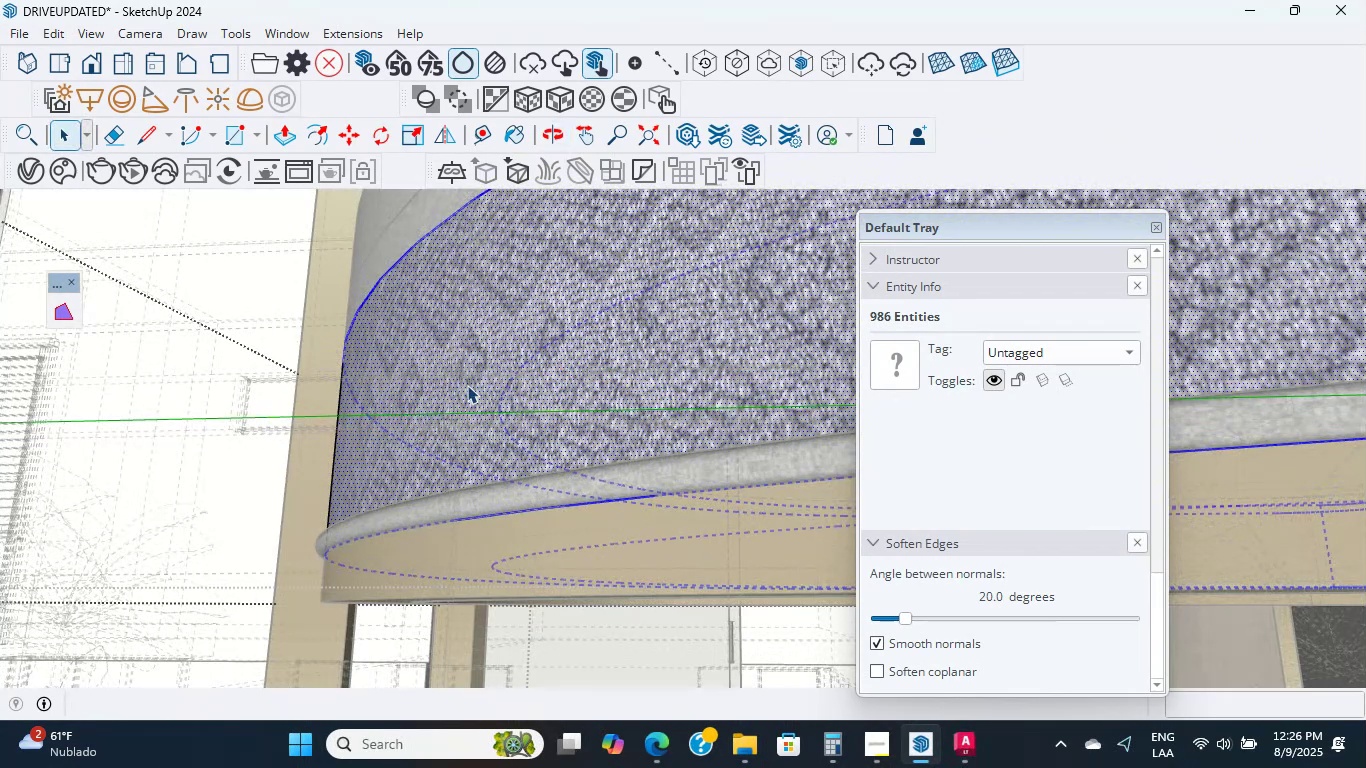 
scroll: coordinate [552, 340], scroll_direction: down, amount: 7.0
 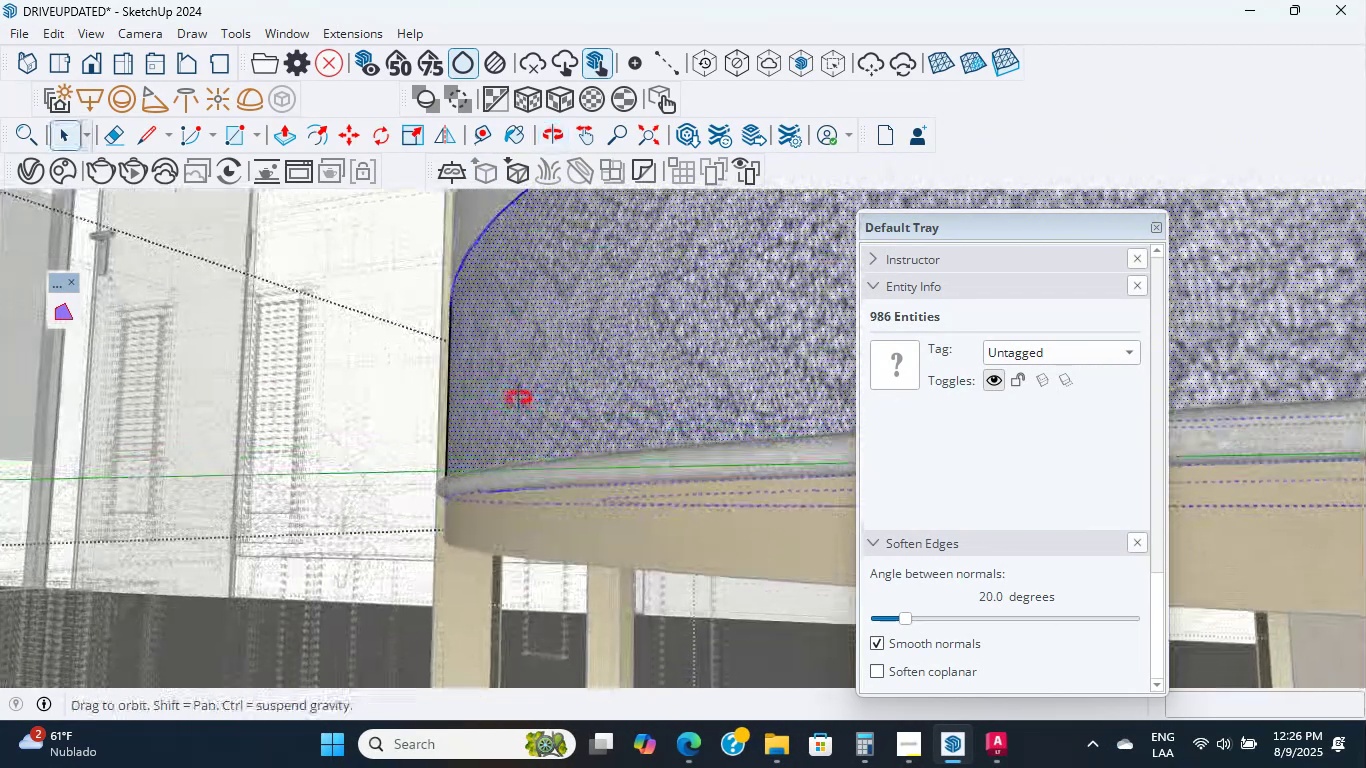 
scroll: coordinate [649, 376], scroll_direction: up, amount: 2.0
 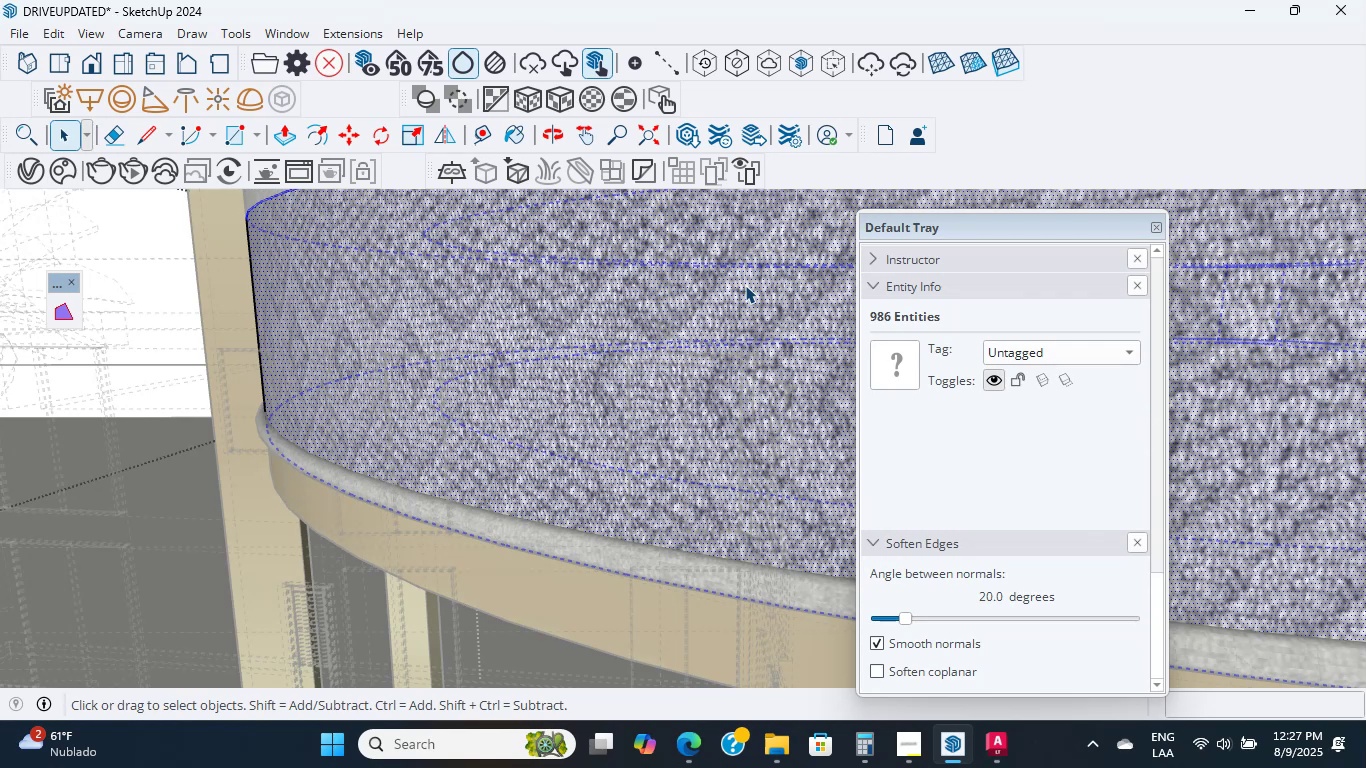 
wait(14.96)
 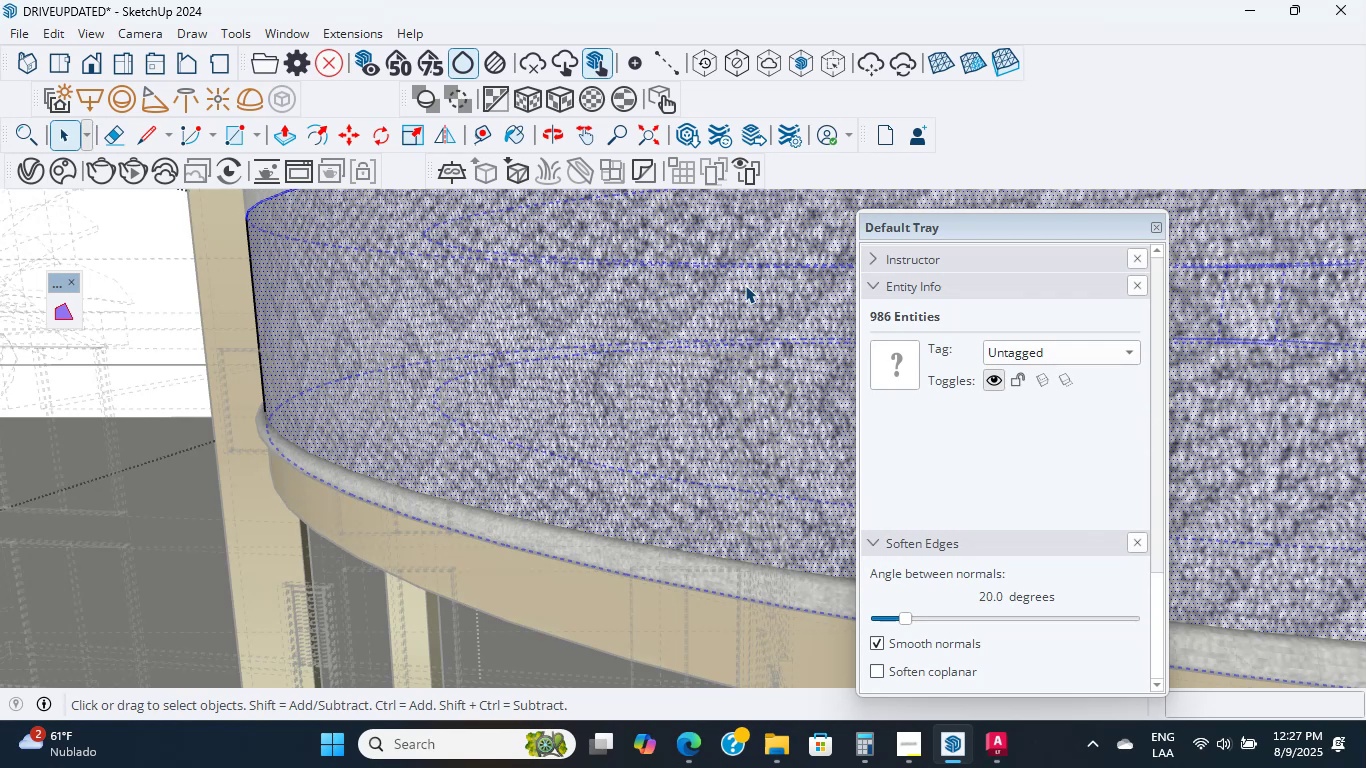 
scroll: coordinate [634, 440], scroll_direction: down, amount: 5.0
 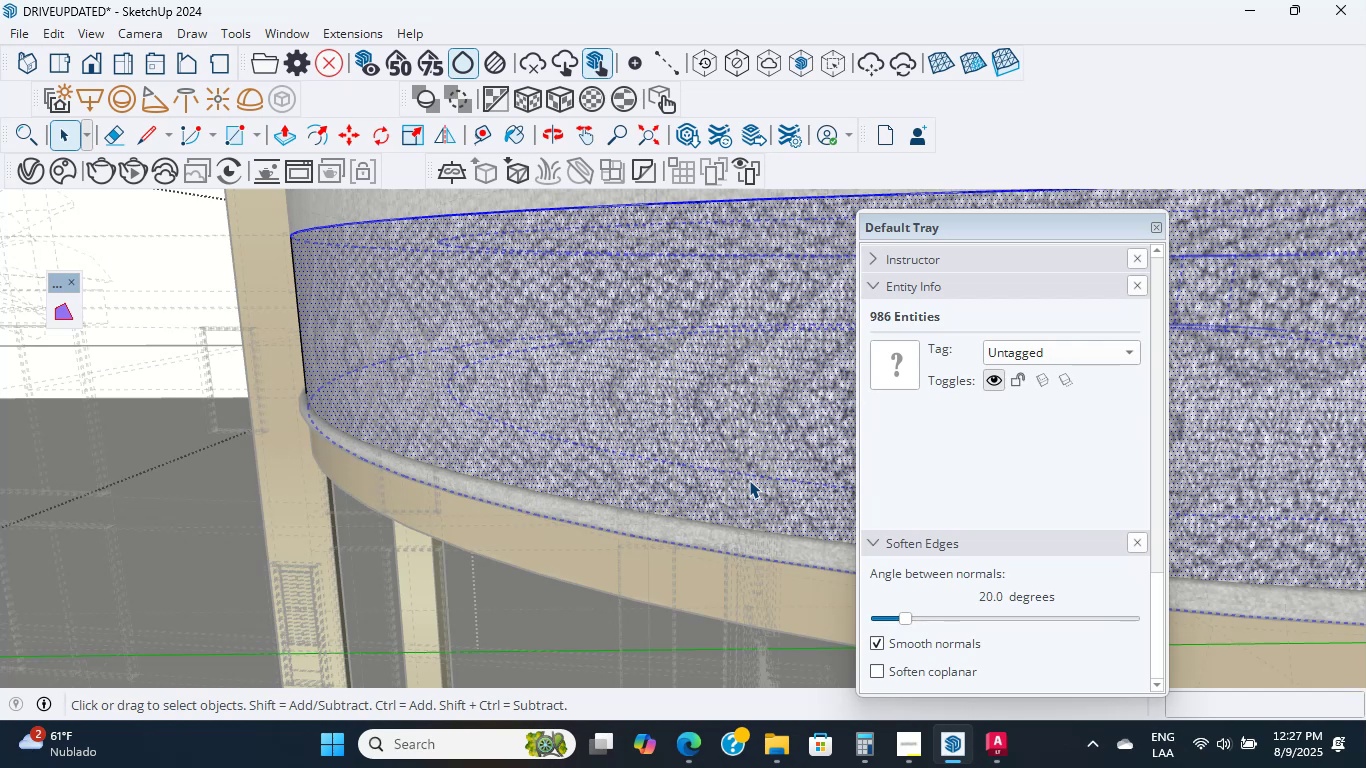 
wait(24.76)
 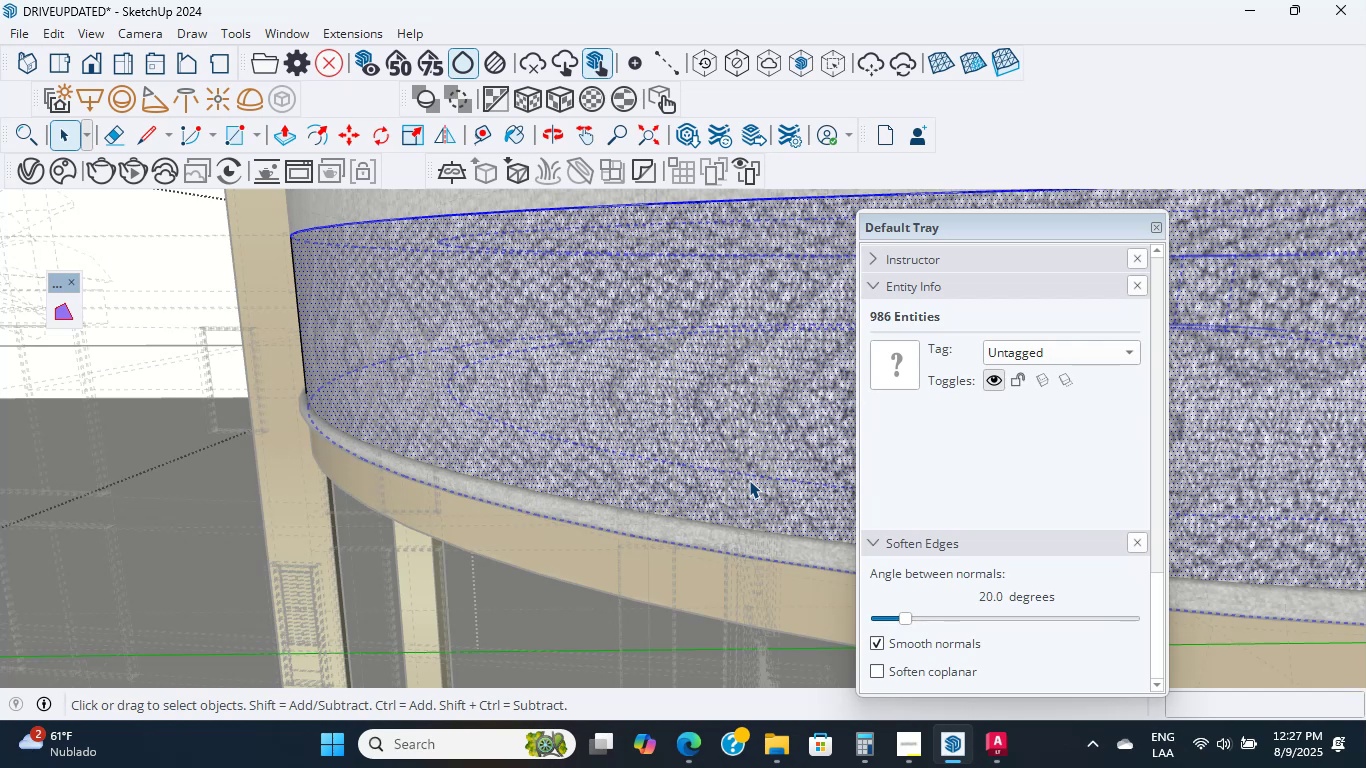 
scroll: coordinate [350, 379], scroll_direction: down, amount: 7.0
 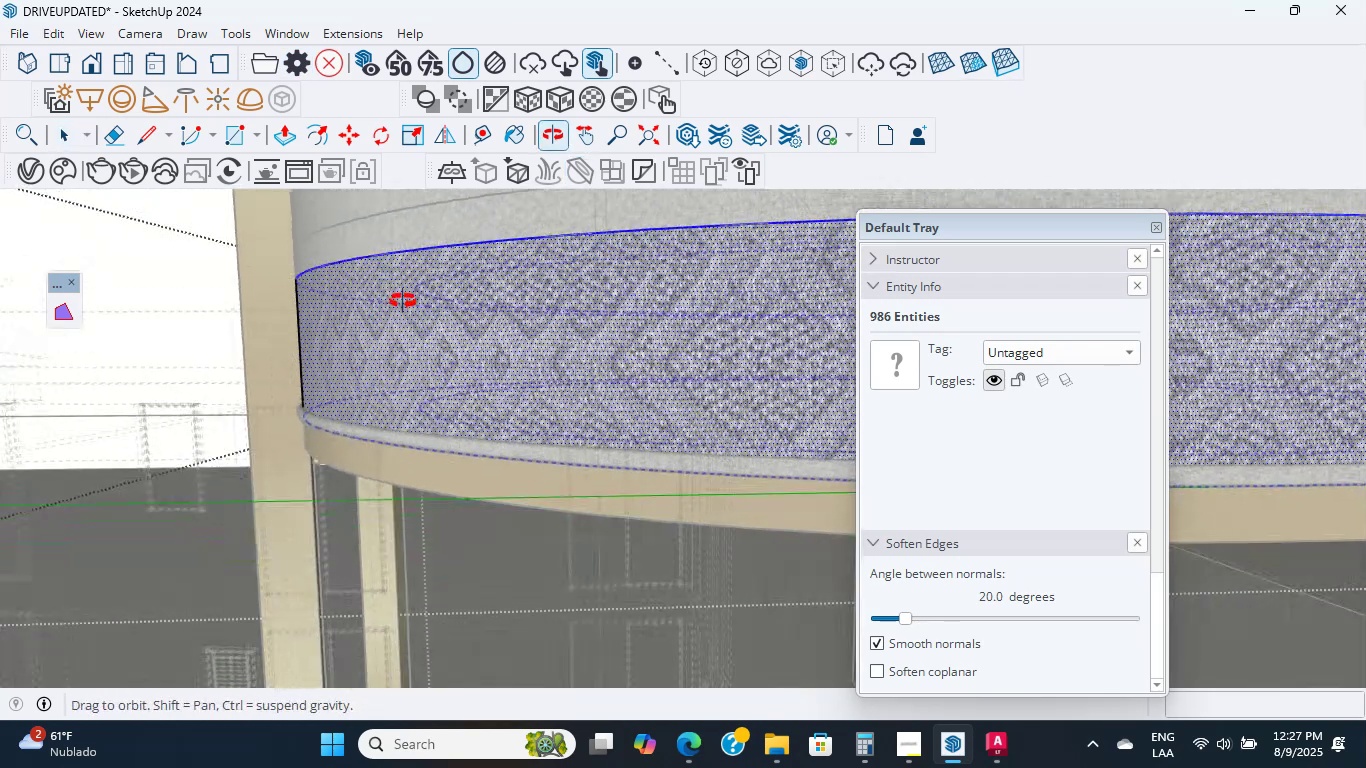 
scroll: coordinate [450, 395], scroll_direction: up, amount: 6.0
 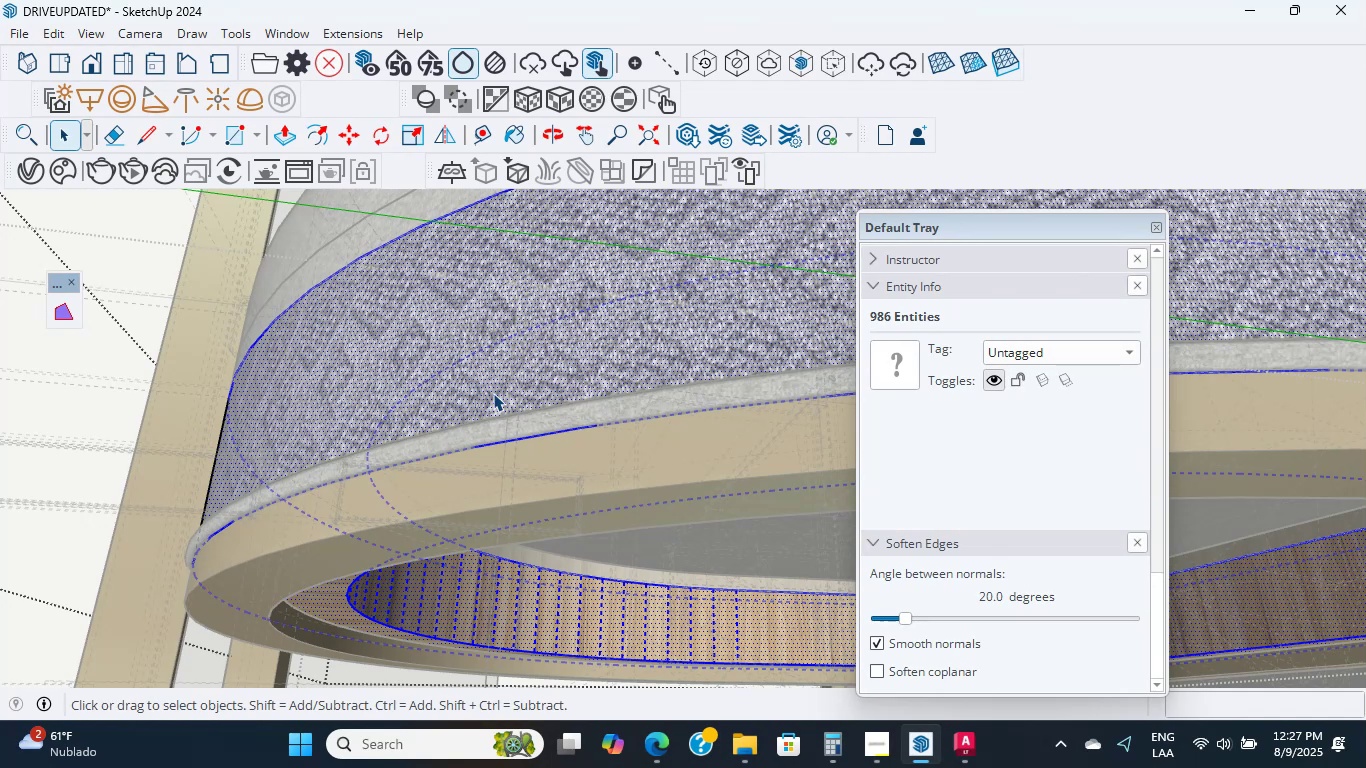 
wait(14.6)
 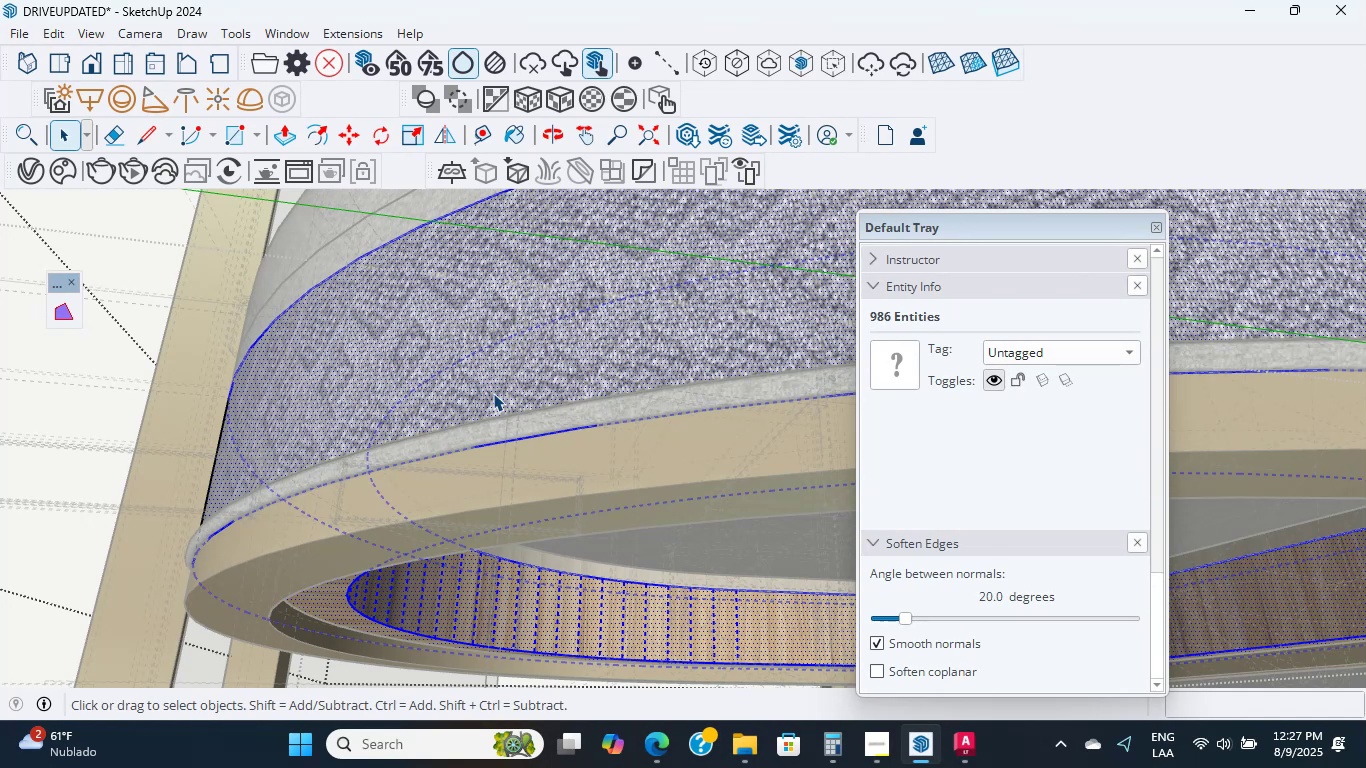 
scroll: coordinate [509, 399], scroll_direction: down, amount: 6.0
 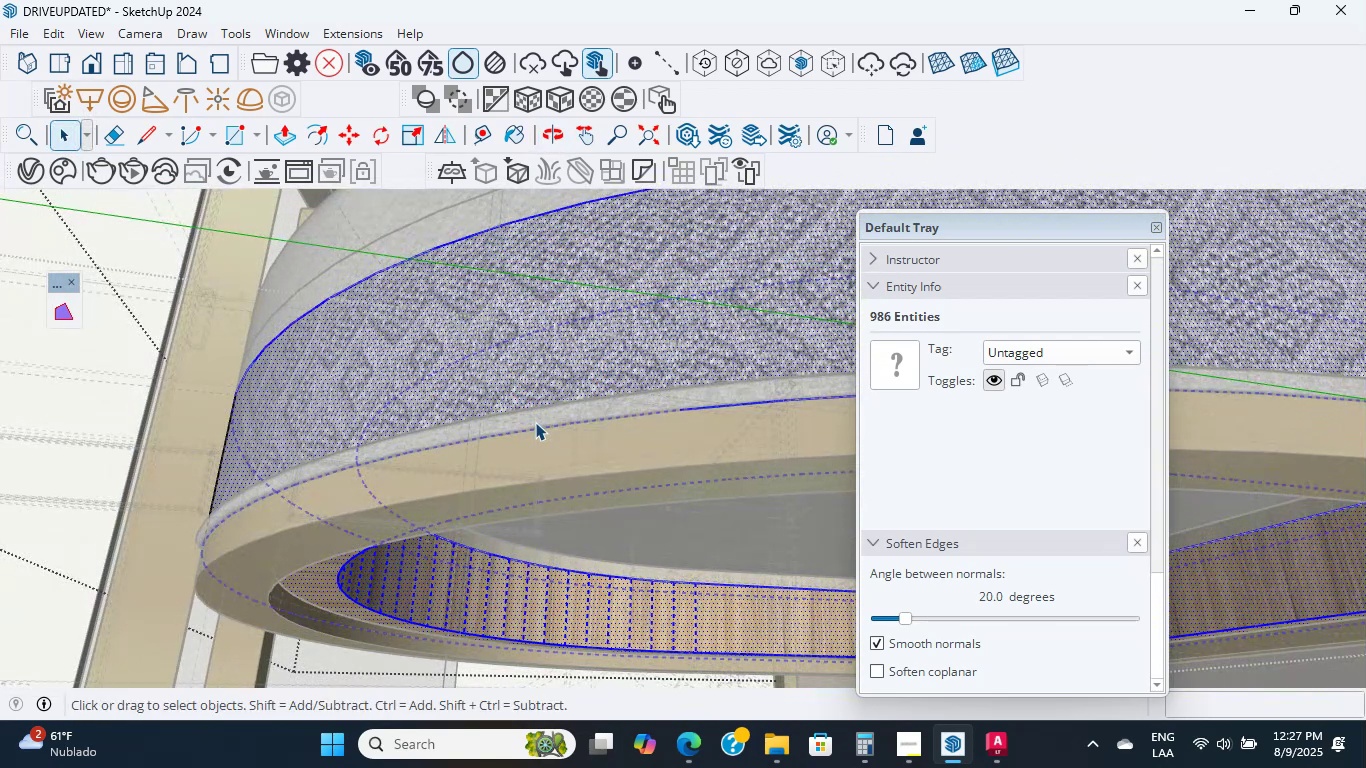 
wait(11.4)
 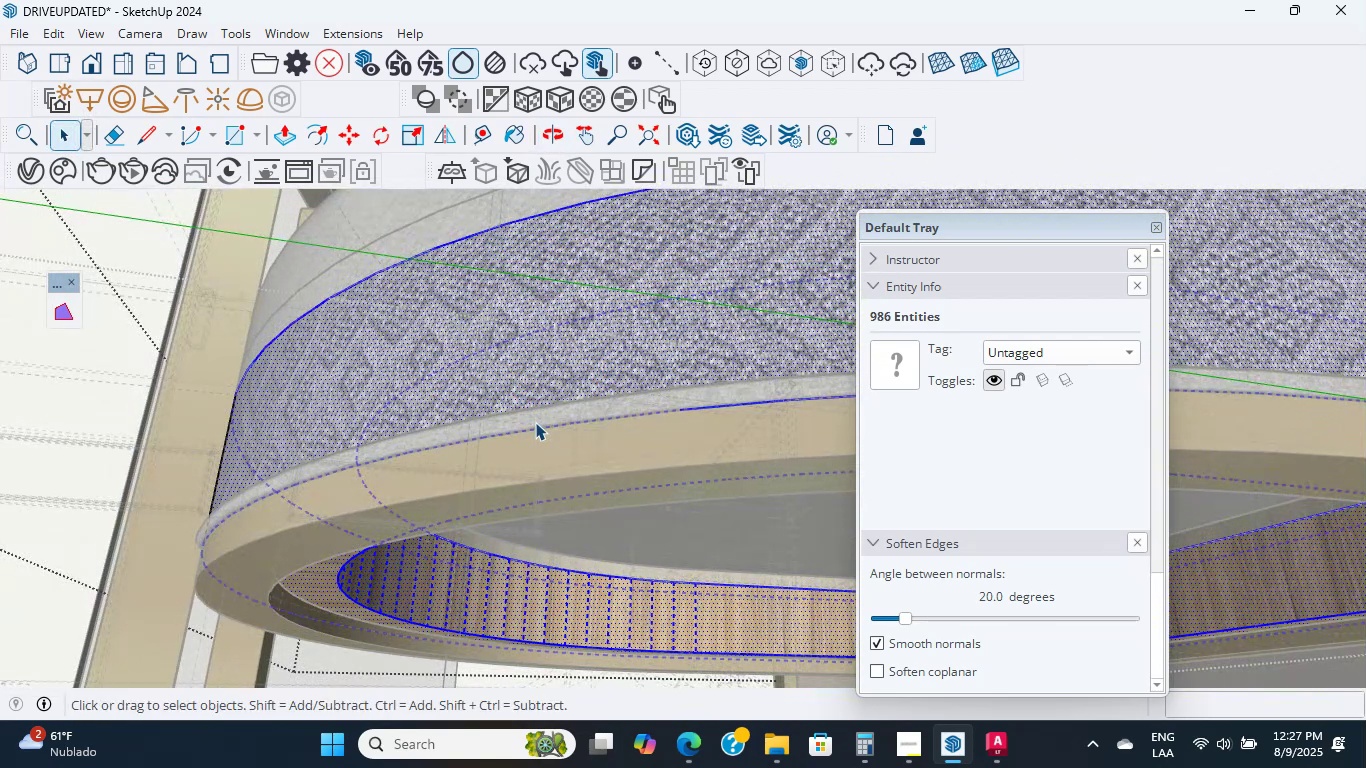 
scroll: coordinate [522, 371], scroll_direction: up, amount: 7.0
 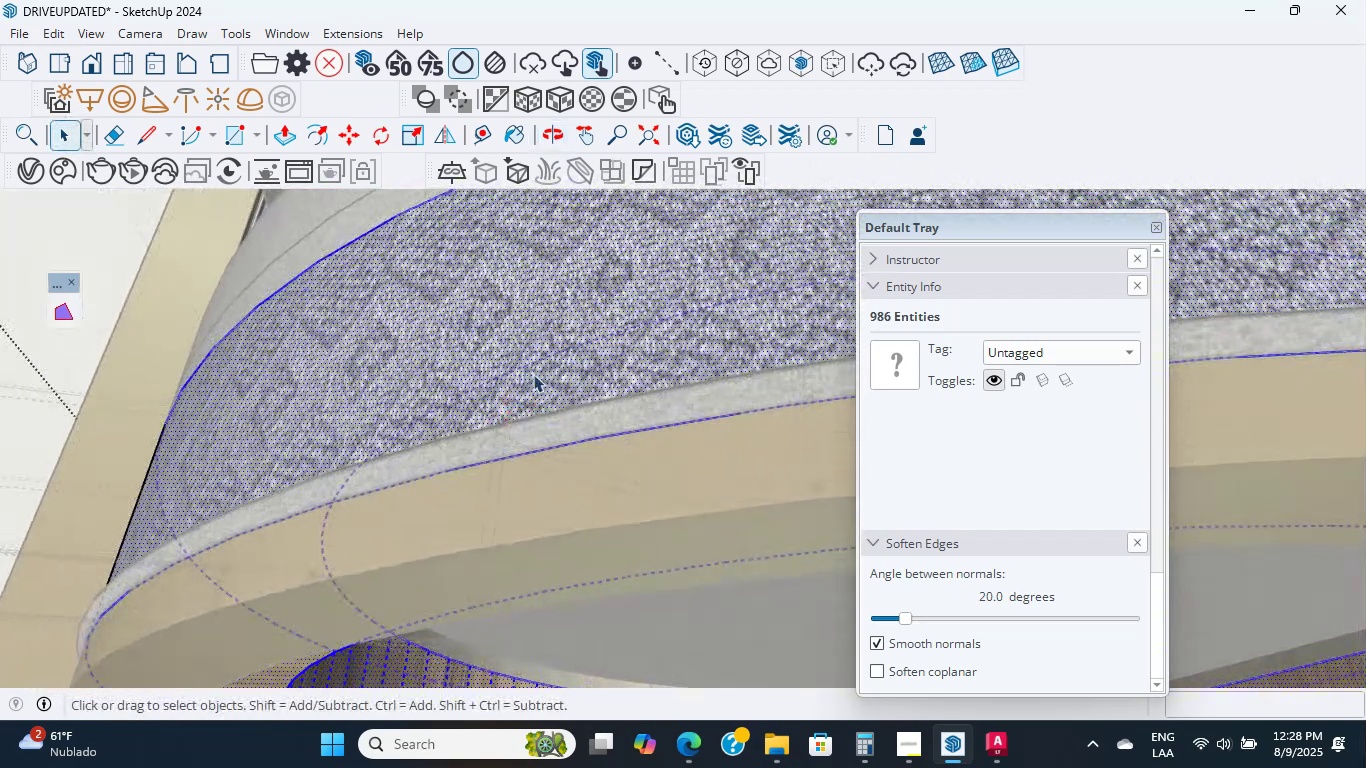 
double_click([533, 374])
 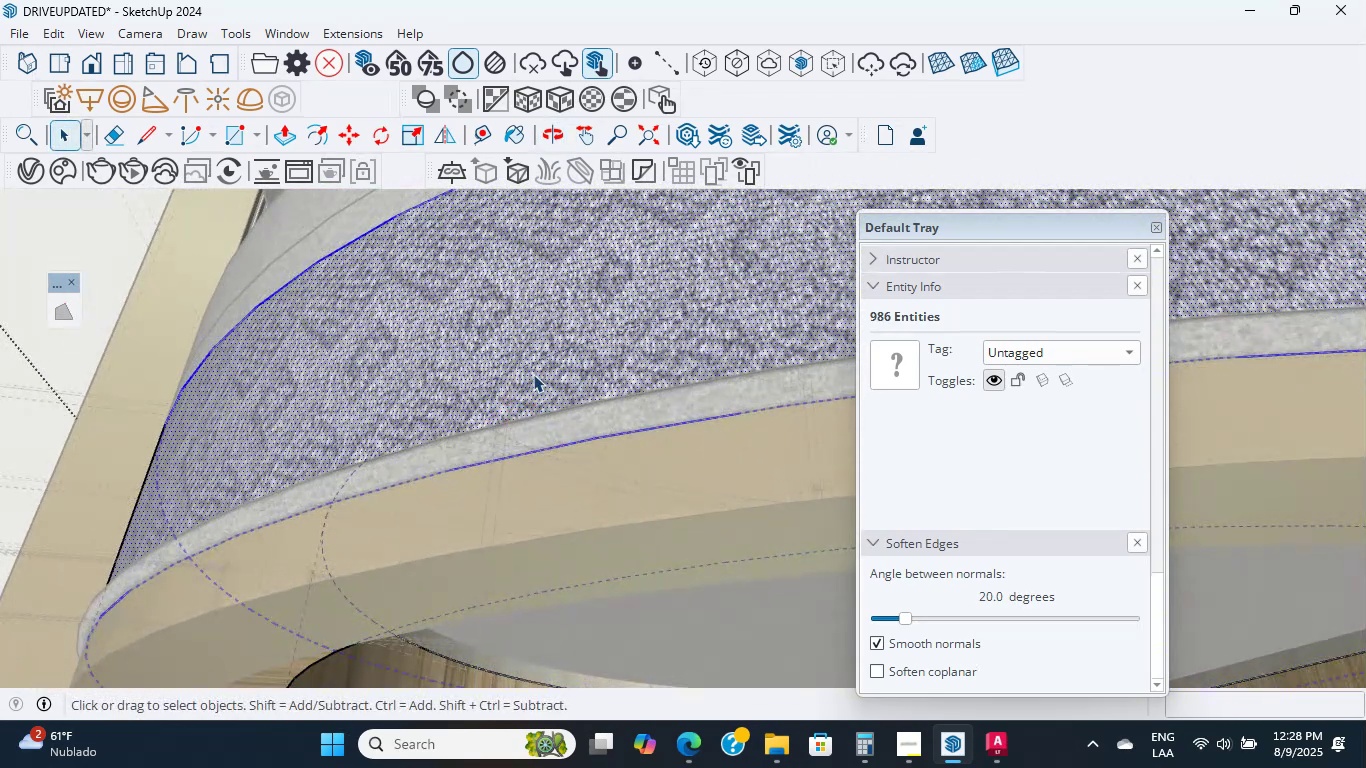 
triple_click([533, 374])
 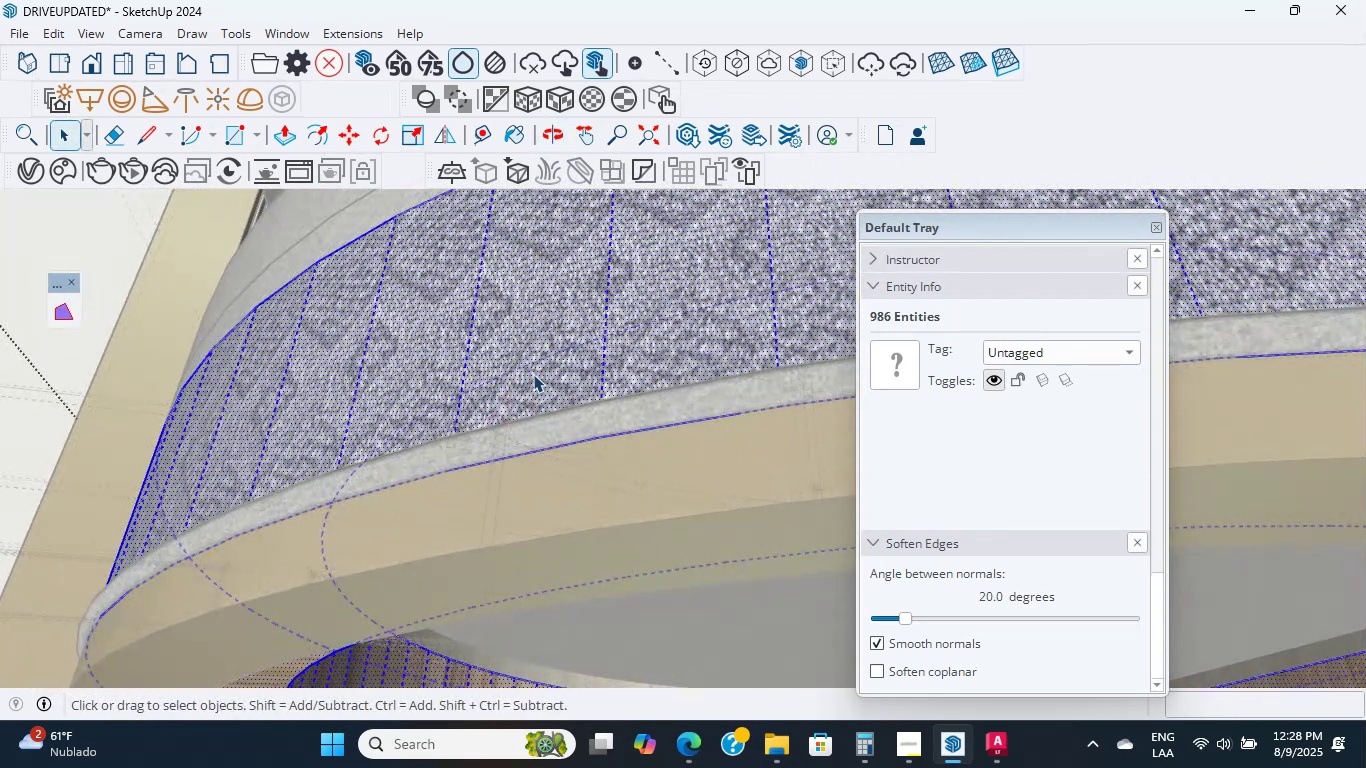 
triple_click([533, 374])
 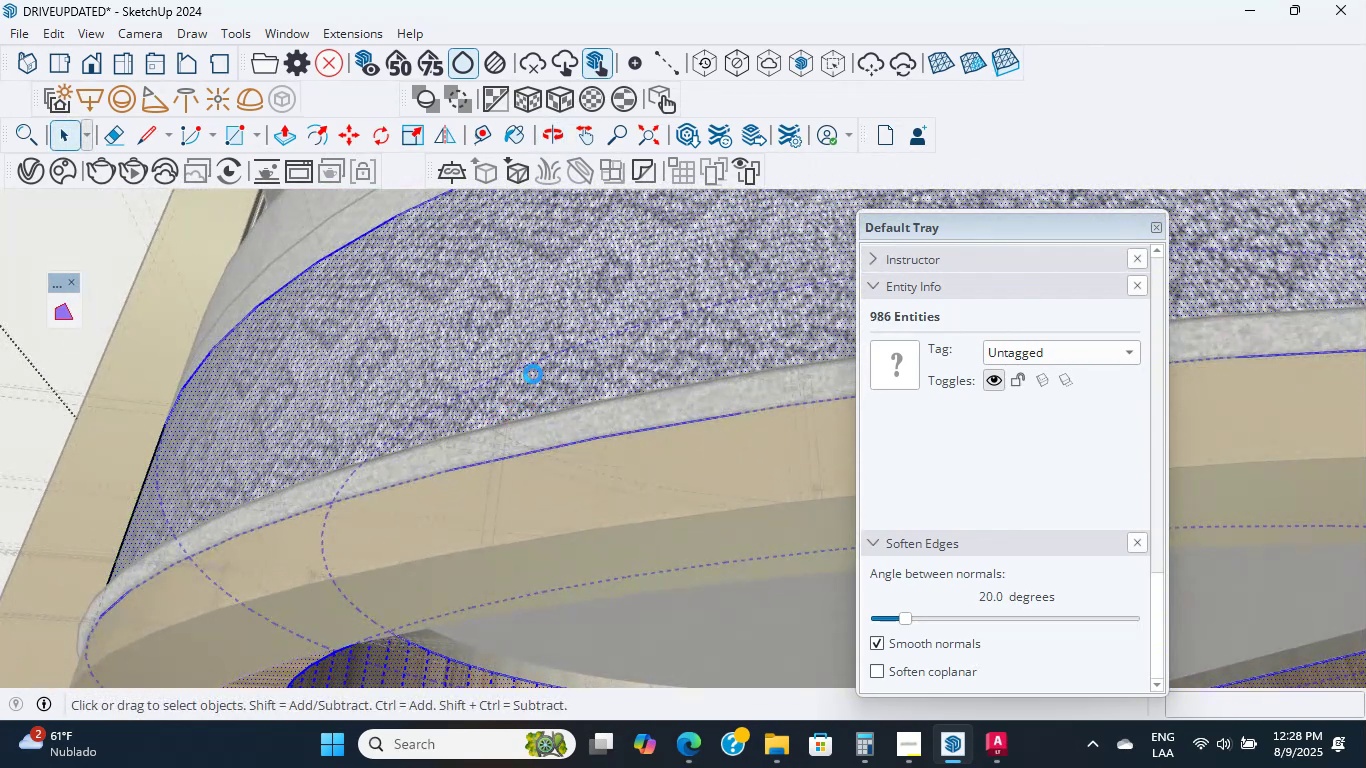 
scroll: coordinate [533, 374], scroll_direction: up, amount: 8.0
 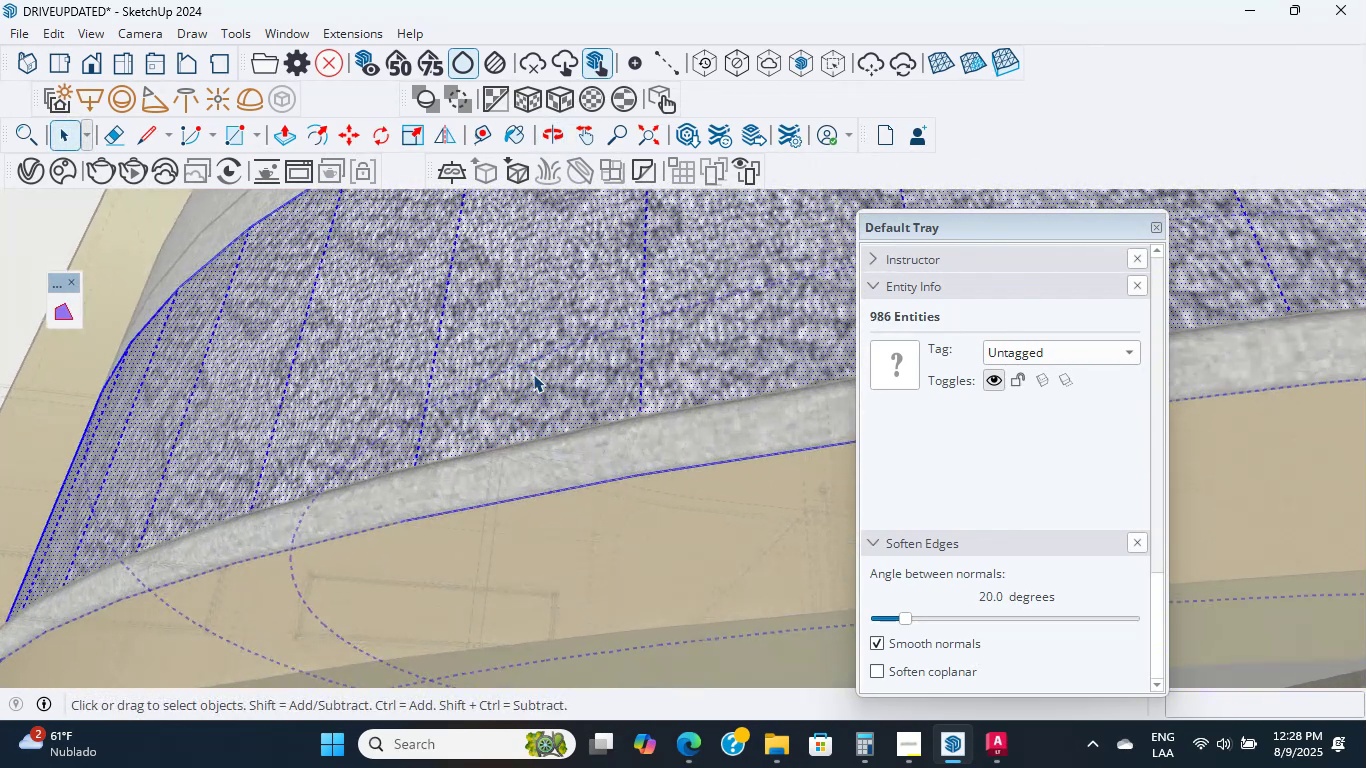 
double_click([533, 374])
 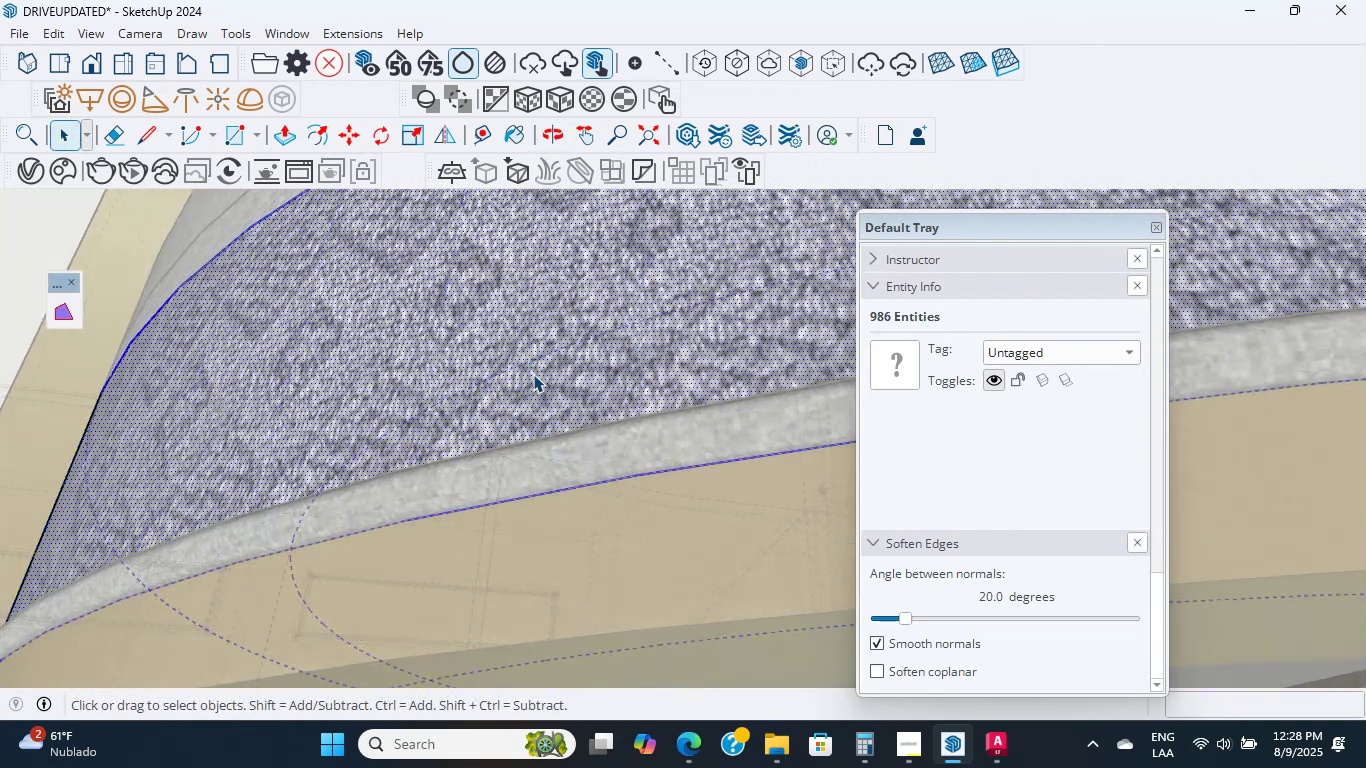 
triple_click([533, 374])
 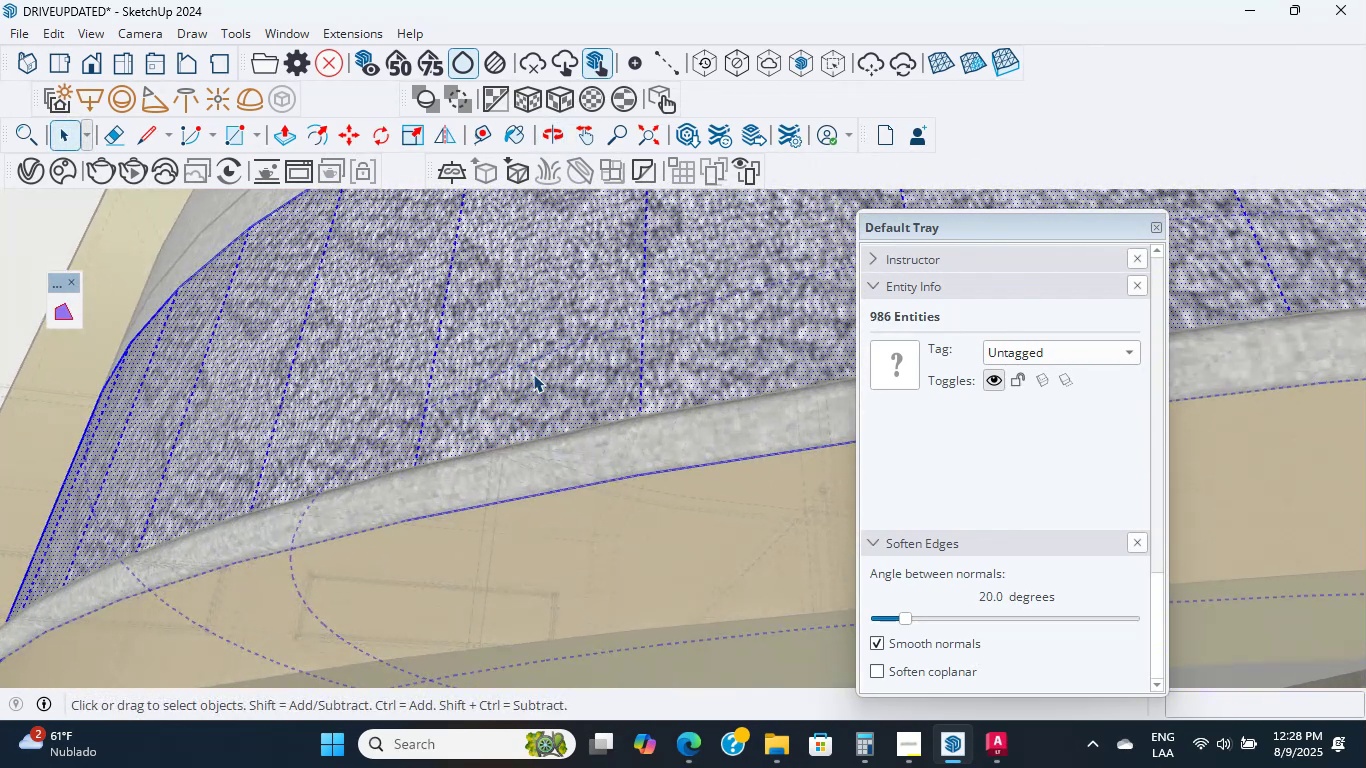 
double_click([533, 374])
 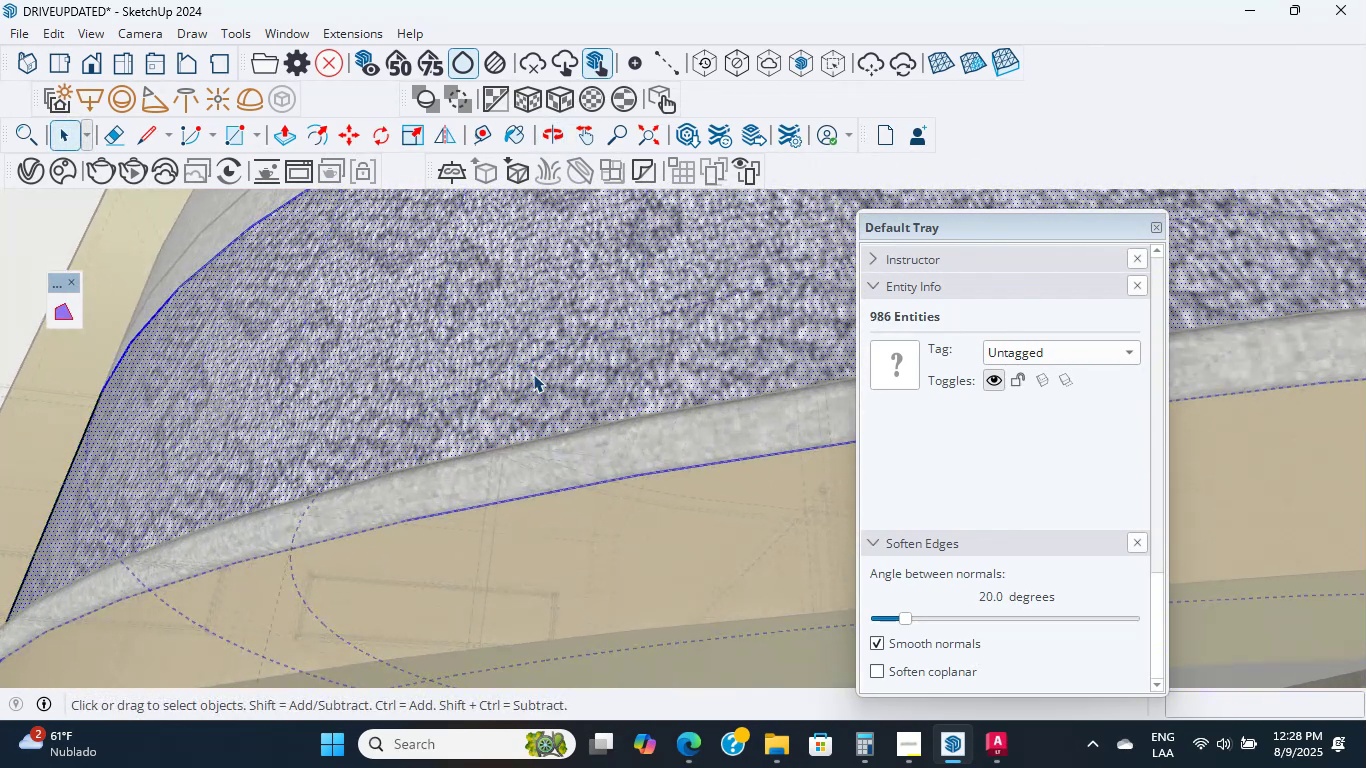 
triple_click([533, 374])
 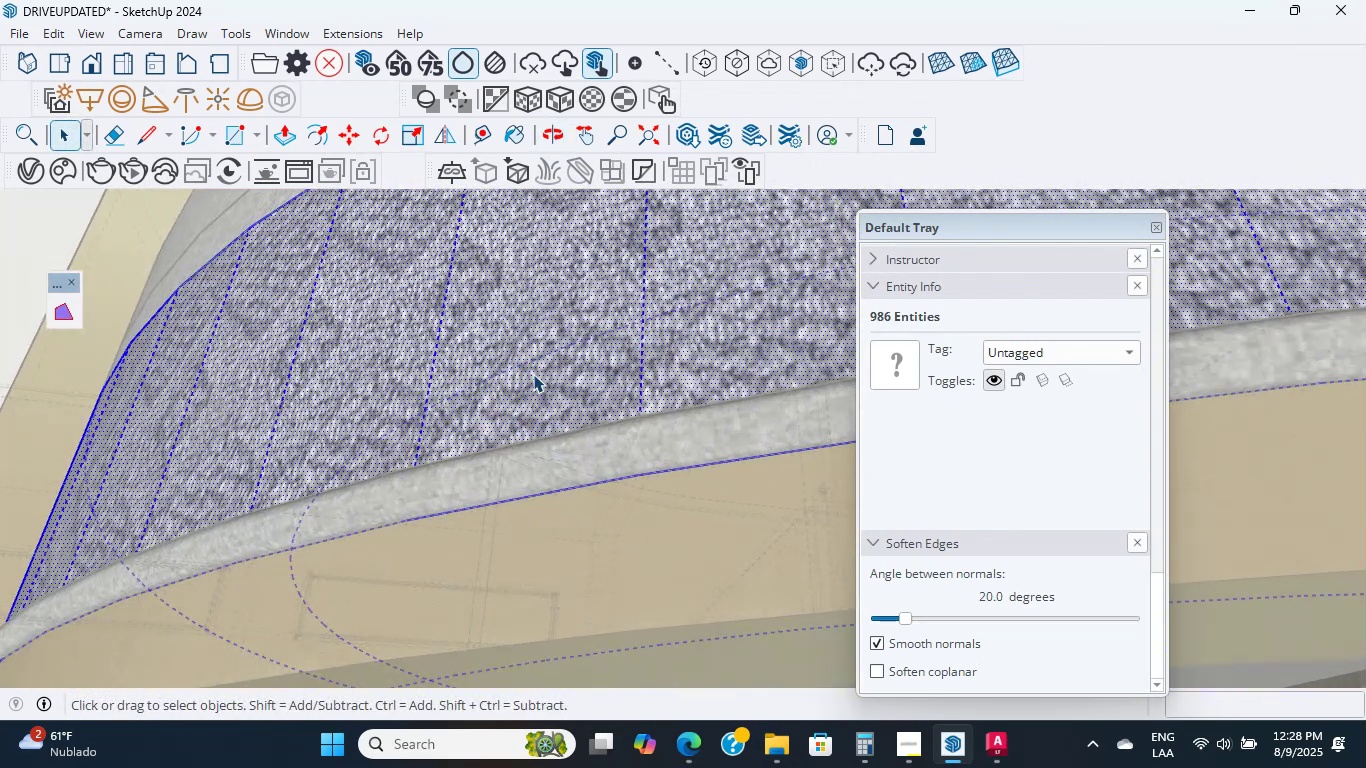 
triple_click([533, 374])
 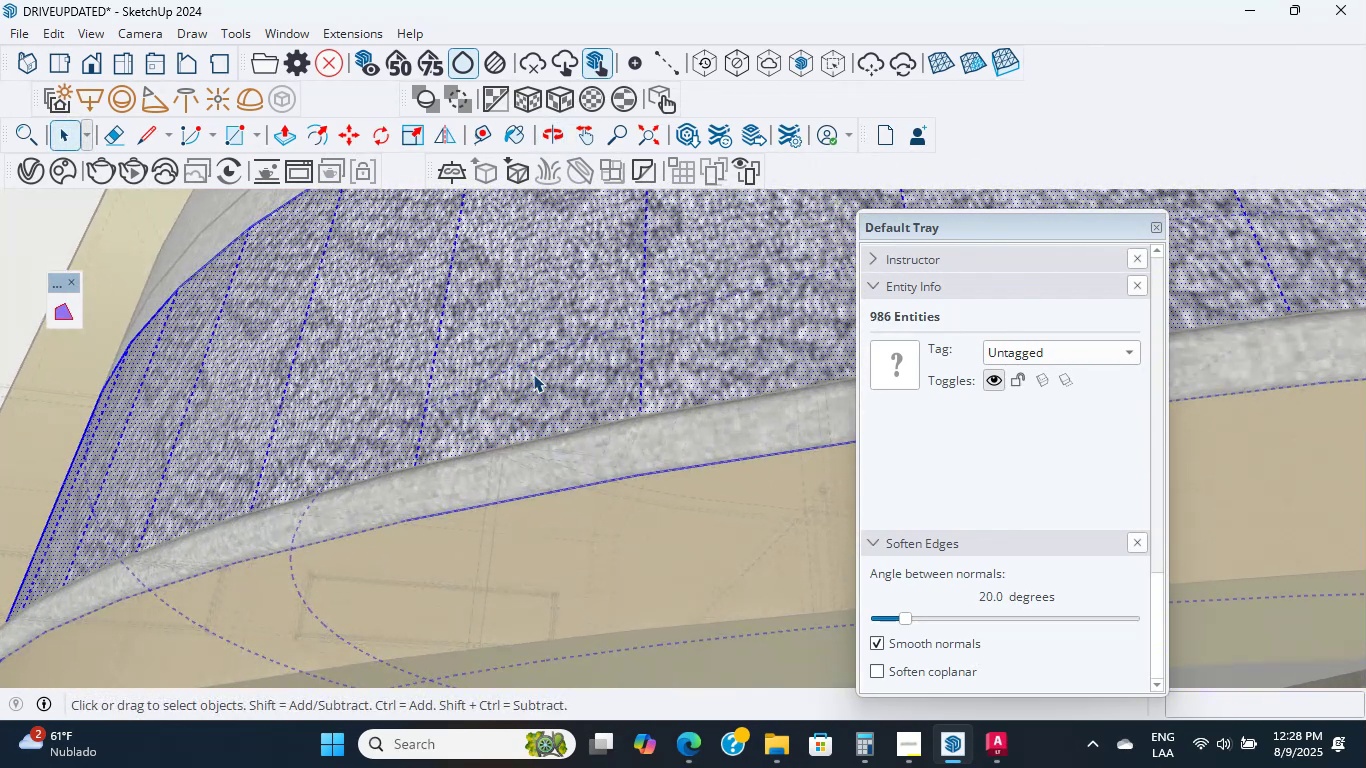 
triple_click([533, 374])
 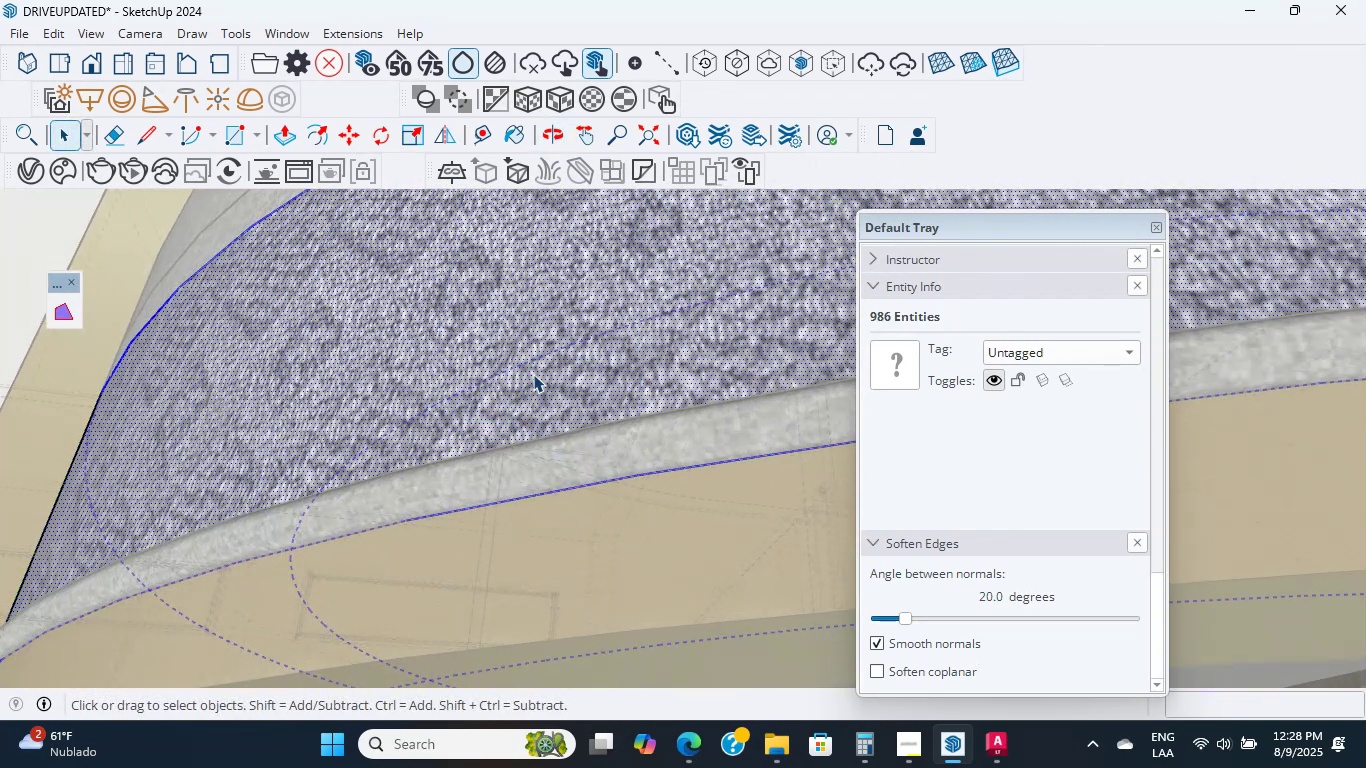 
triple_click([533, 374])
 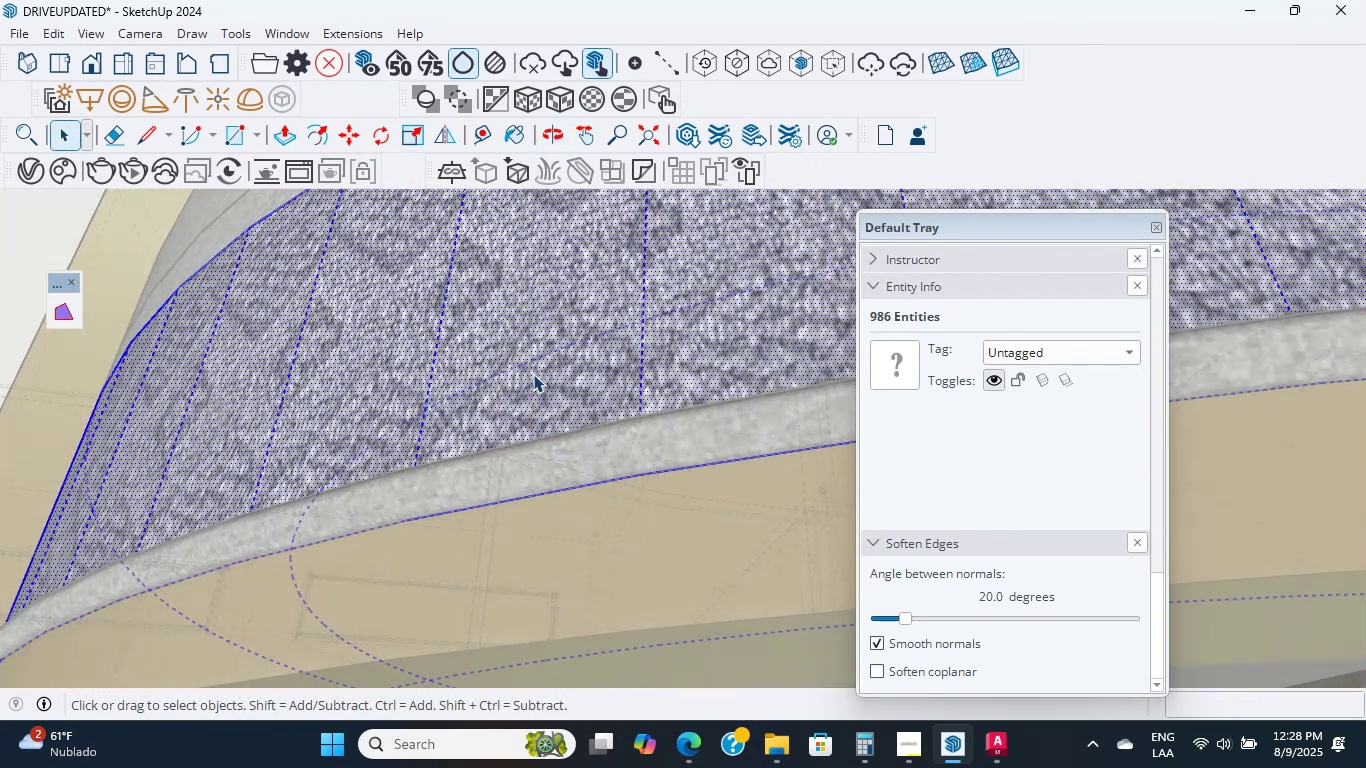 
triple_click([533, 374])
 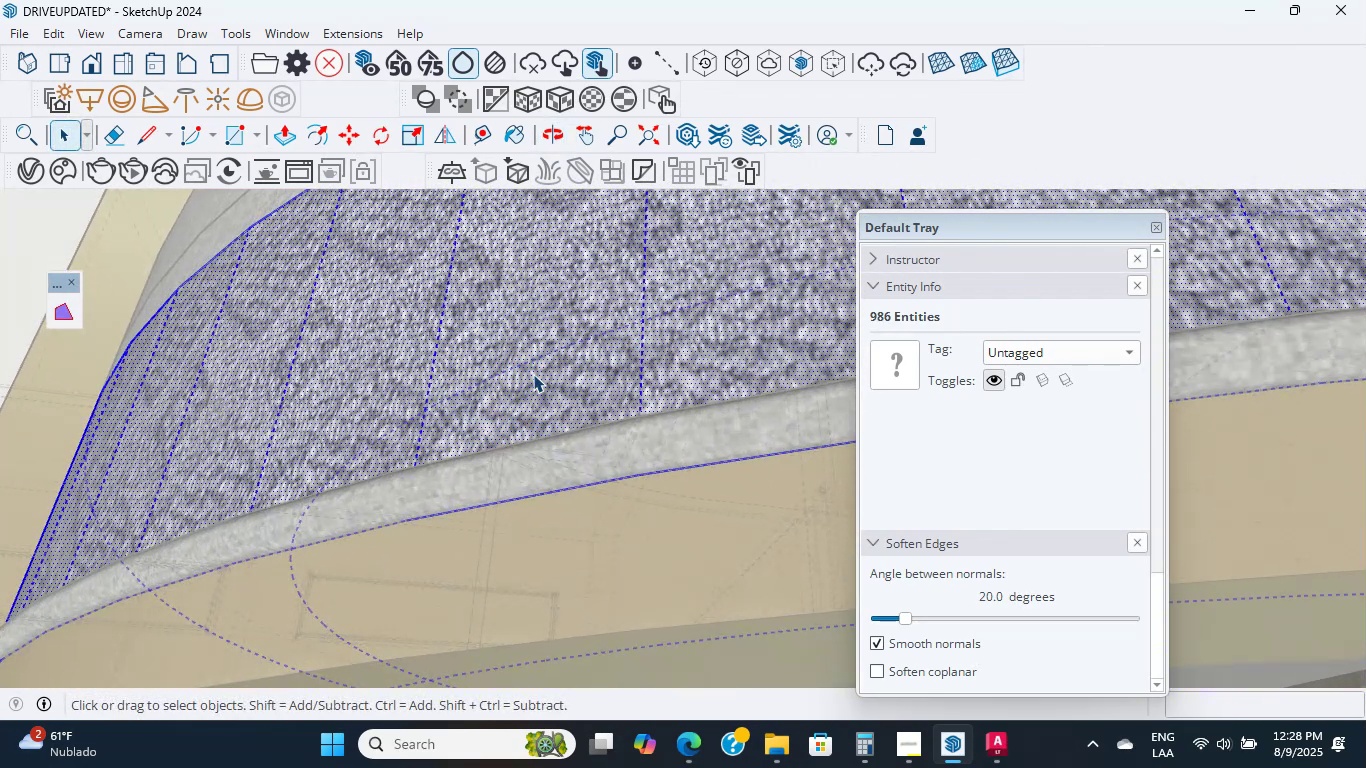 
triple_click([533, 374])
 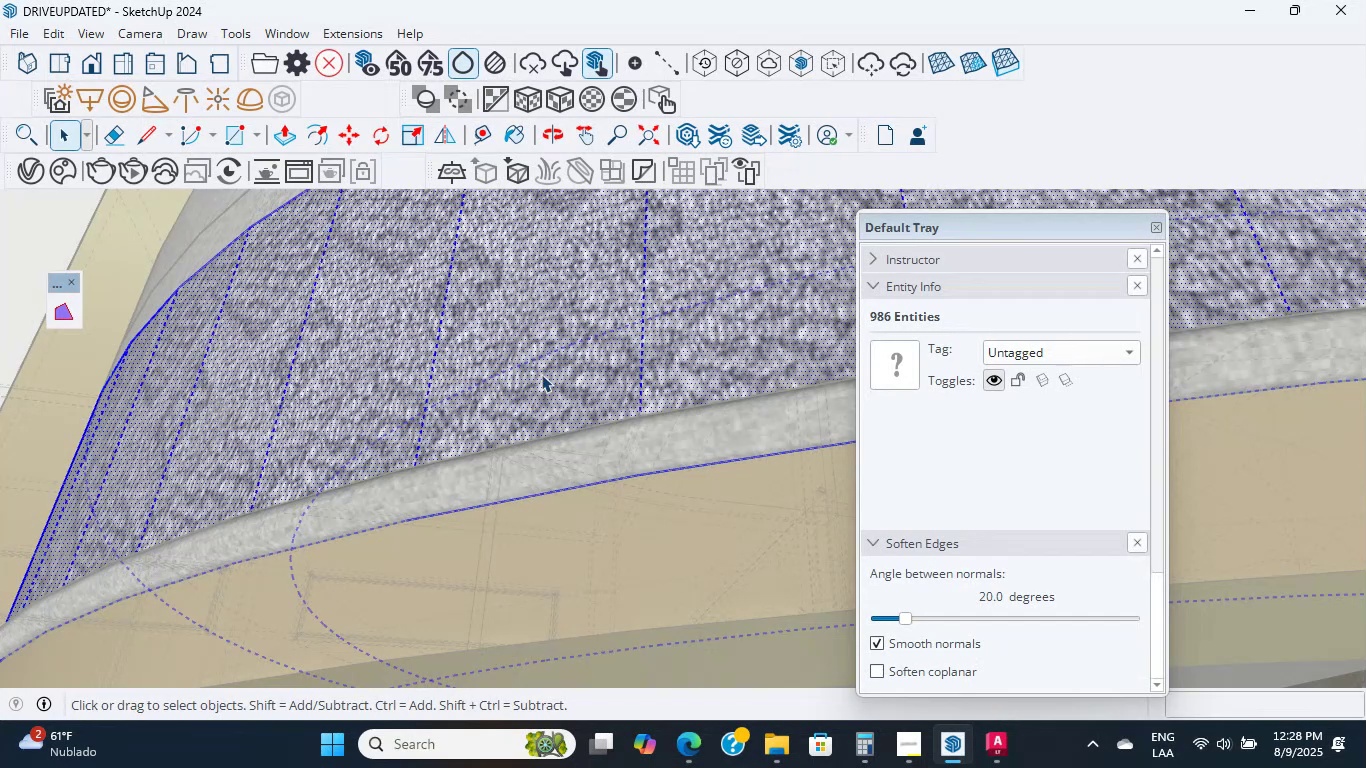 
triple_click([541, 374])
 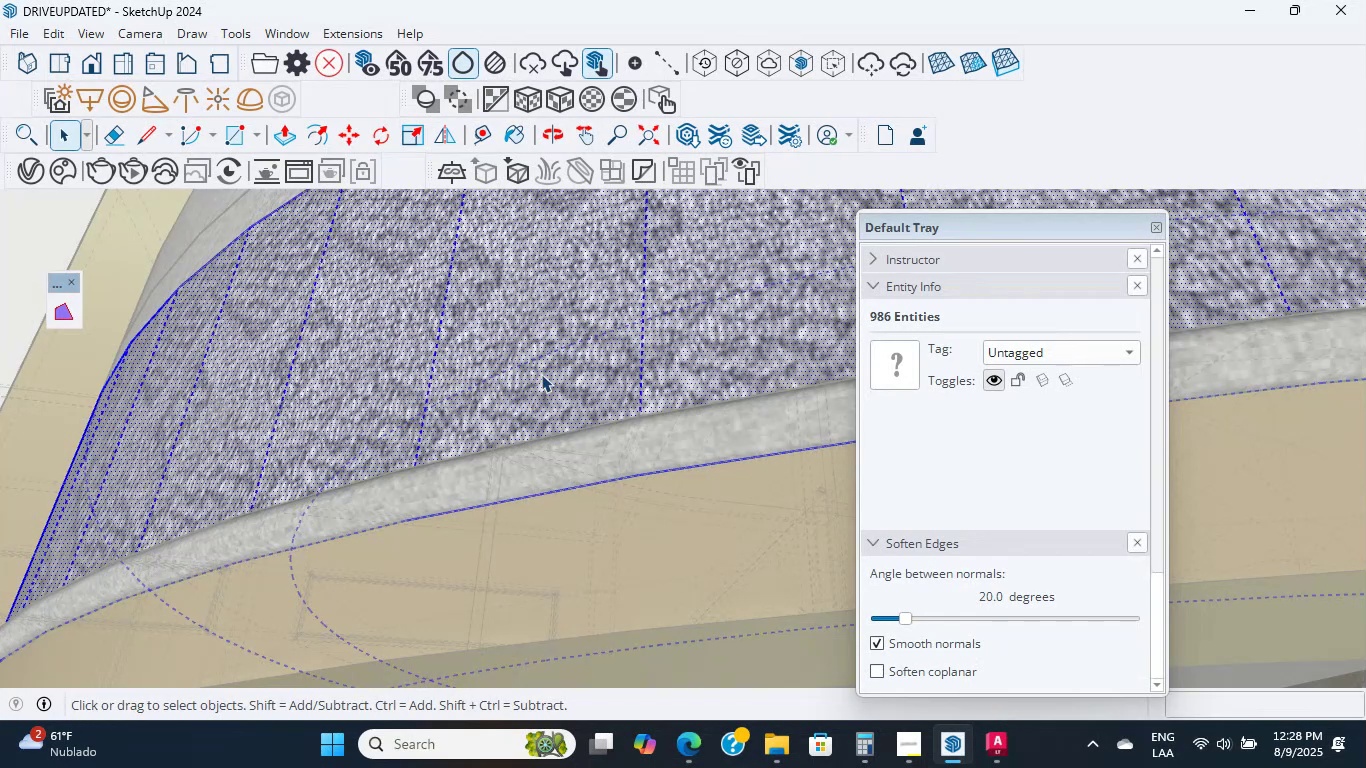 
triple_click([541, 374])
 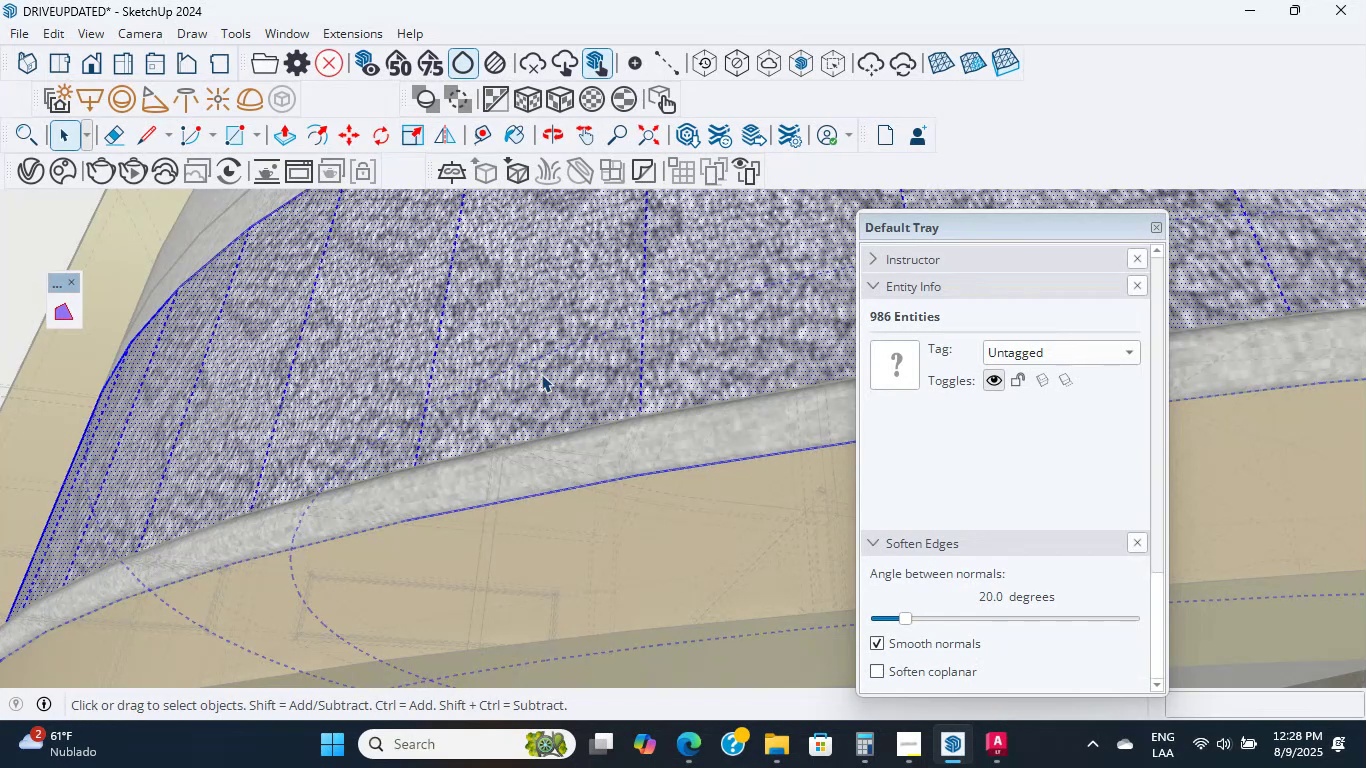 
triple_click([541, 374])
 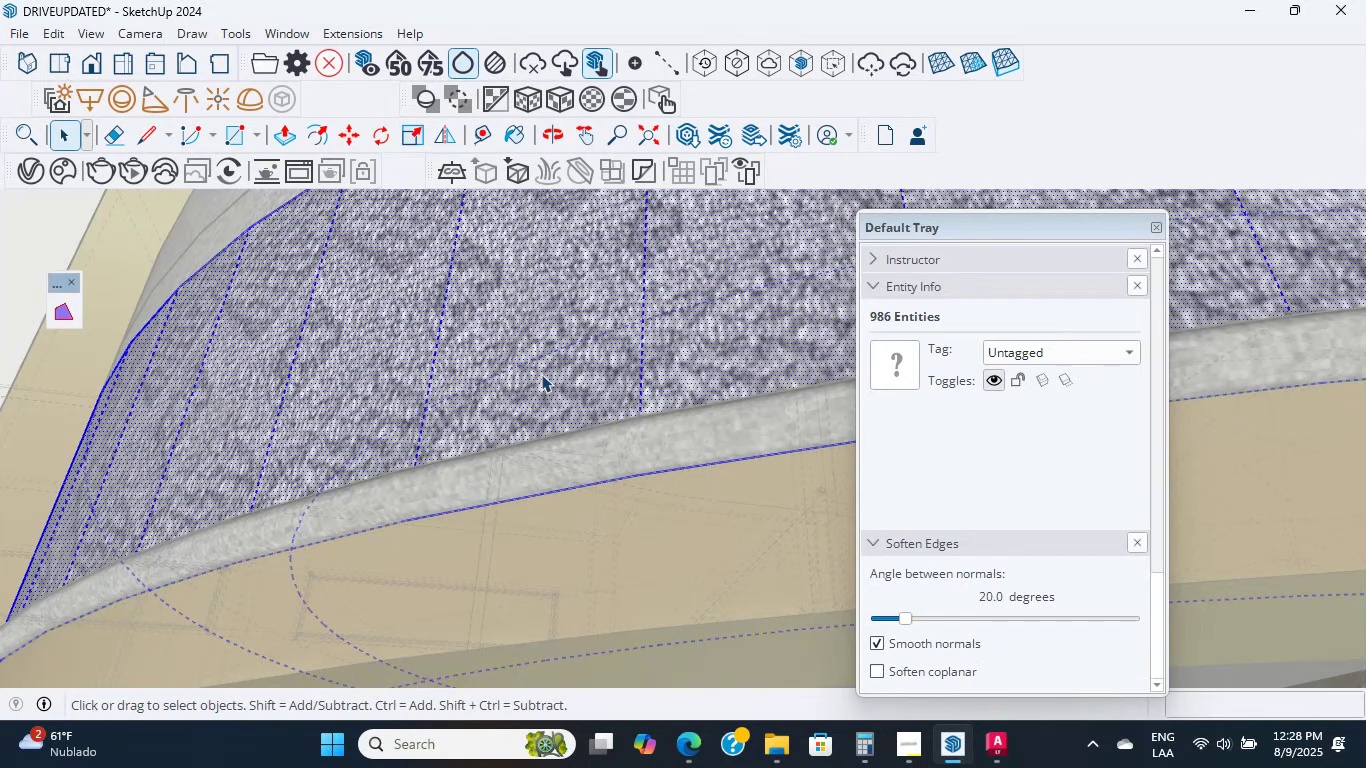 
triple_click([541, 374])
 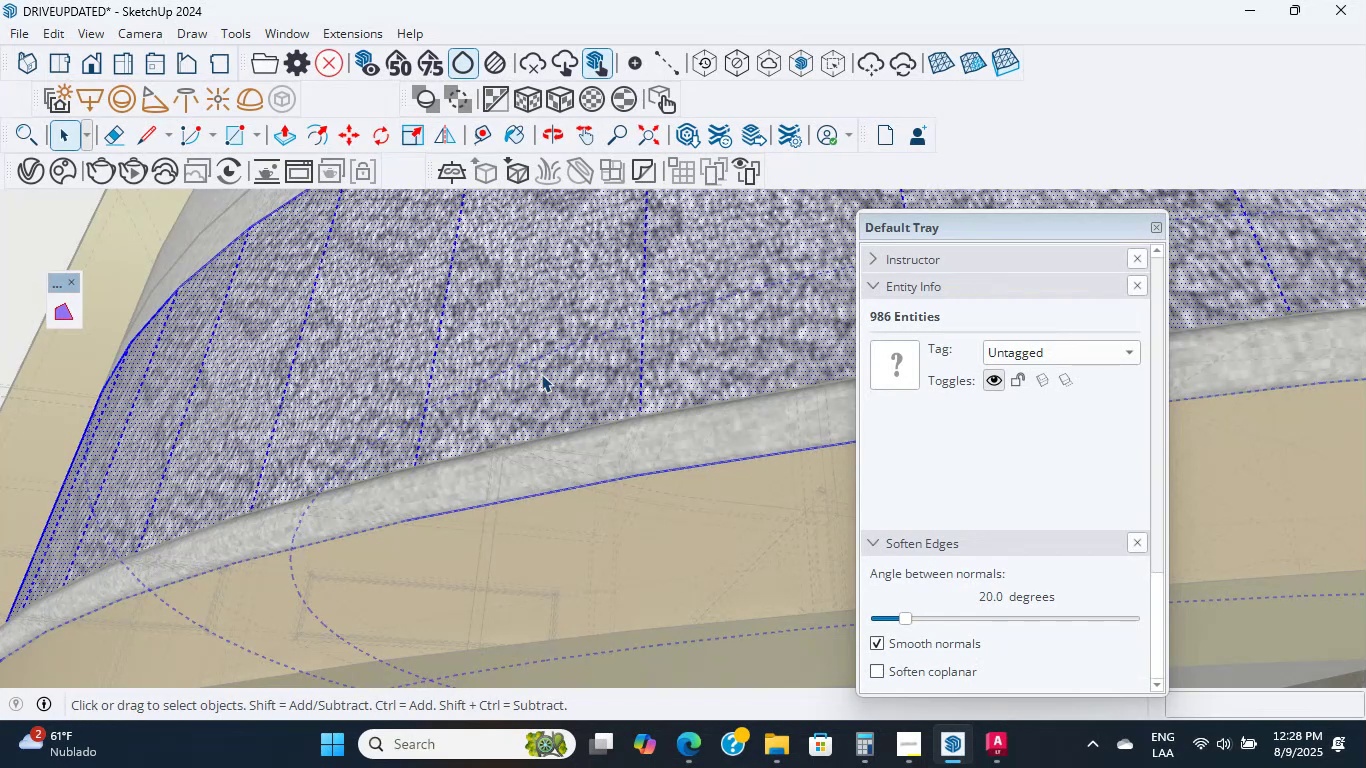 
scroll: coordinate [541, 374], scroll_direction: up, amount: 7.0
 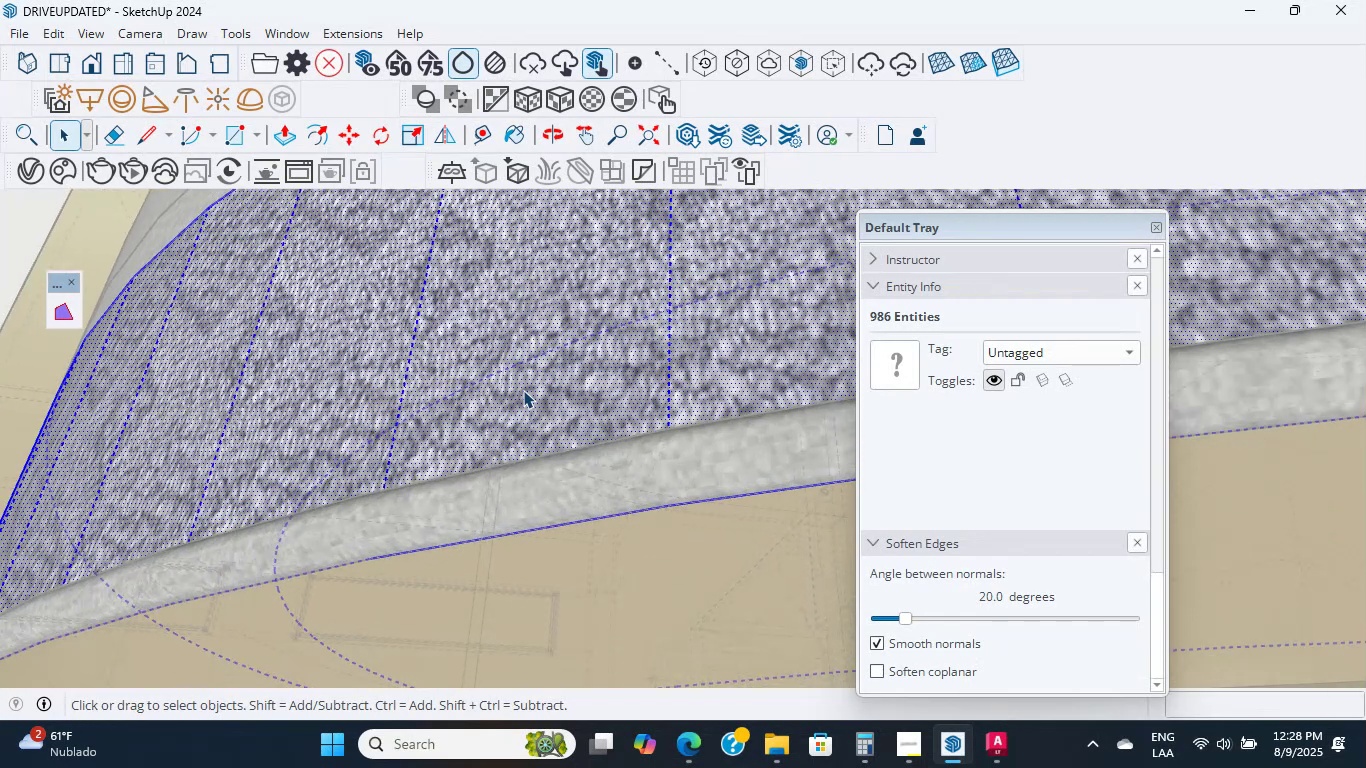 
wait(5.48)
 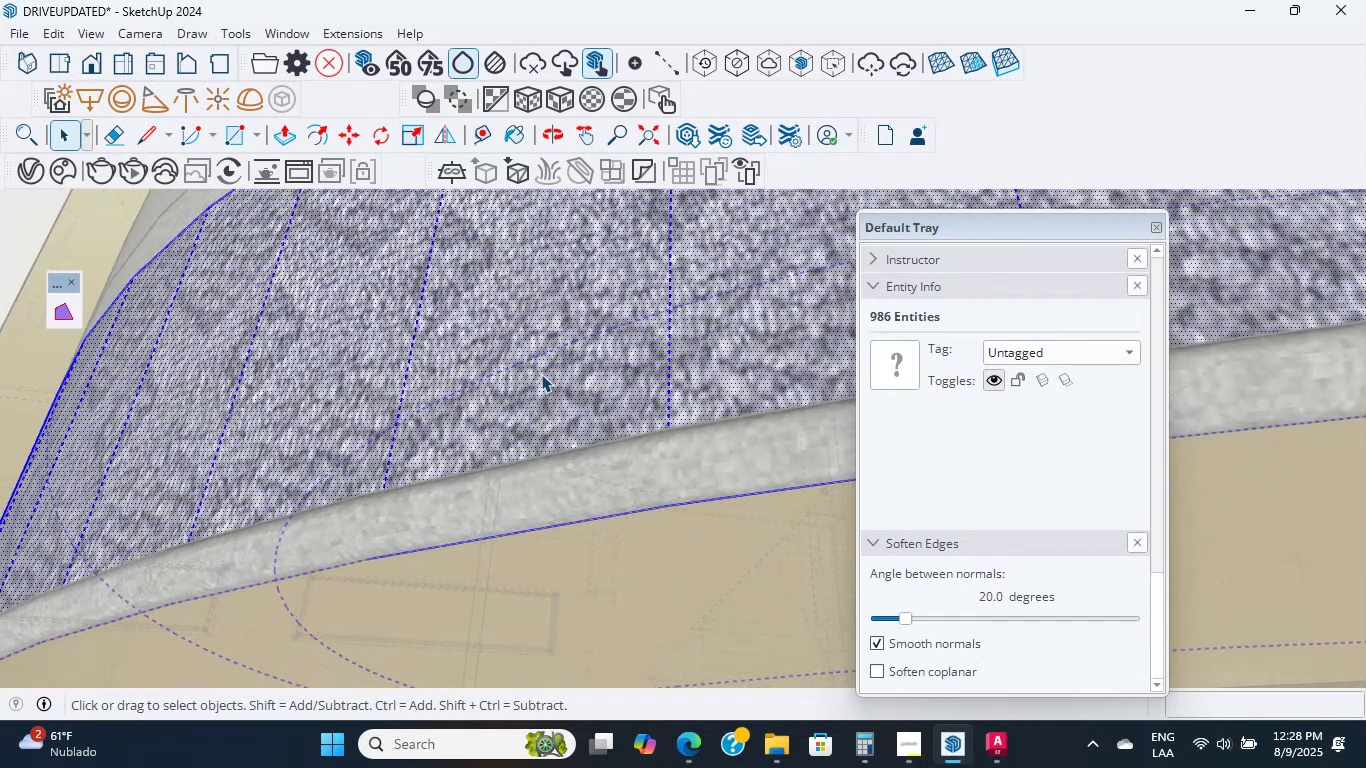 
scroll: coordinate [523, 390], scroll_direction: up, amount: 17.0
 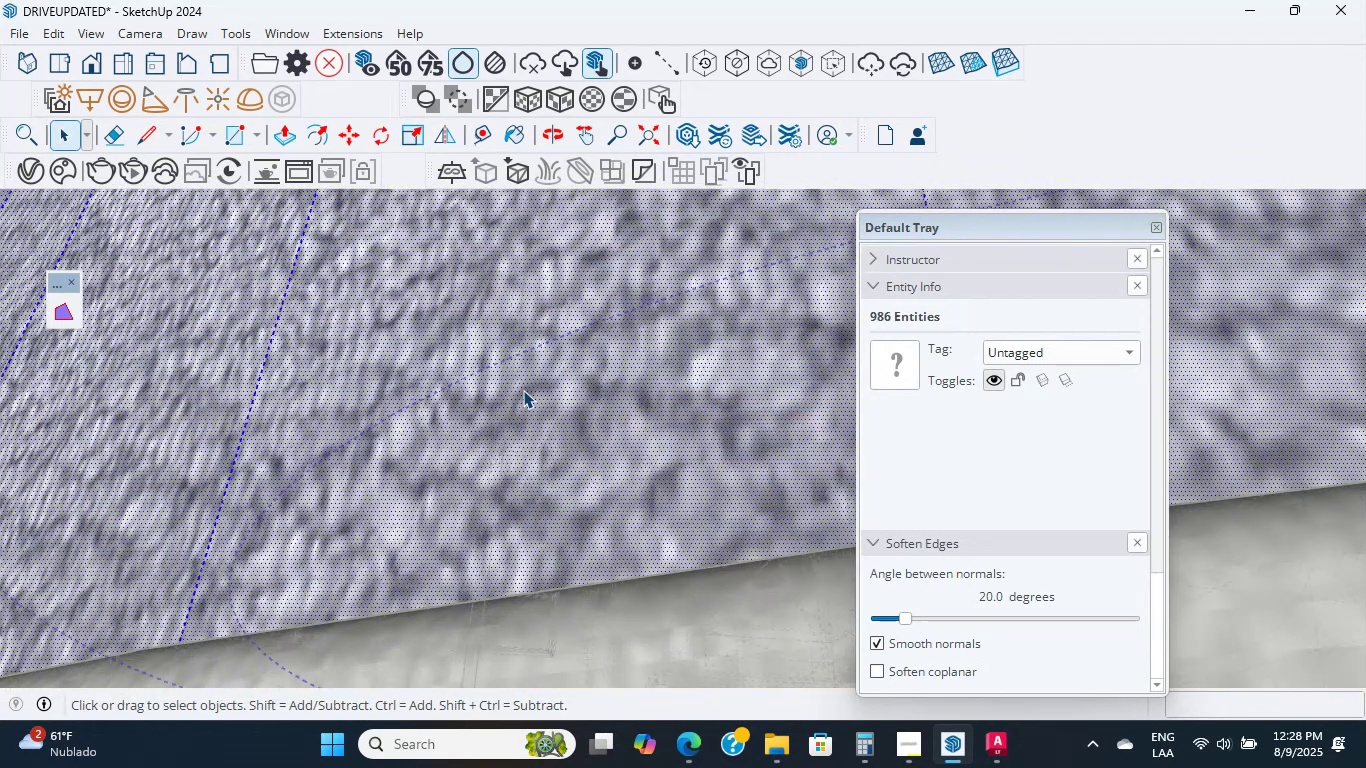 
middle_click([523, 390])
 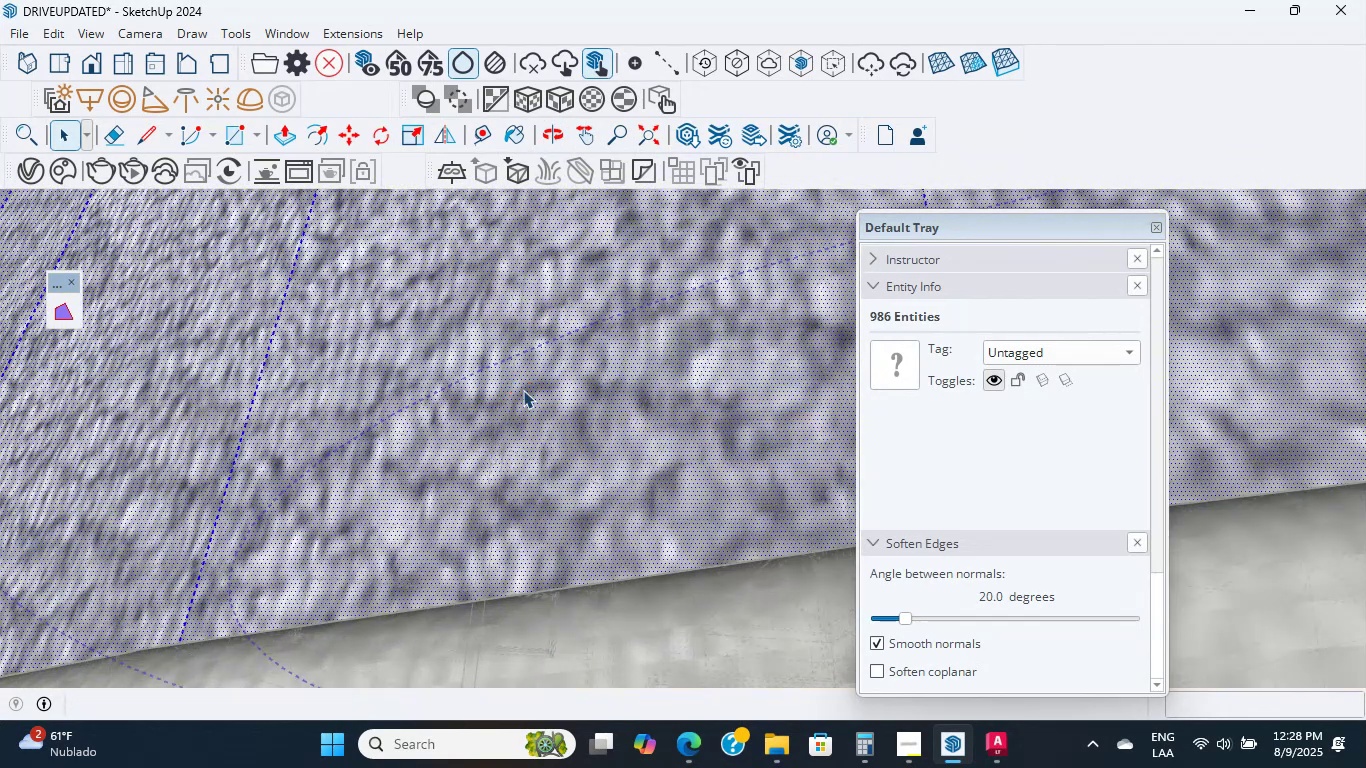 
scroll: coordinate [523, 390], scroll_direction: none, amount: 0.0
 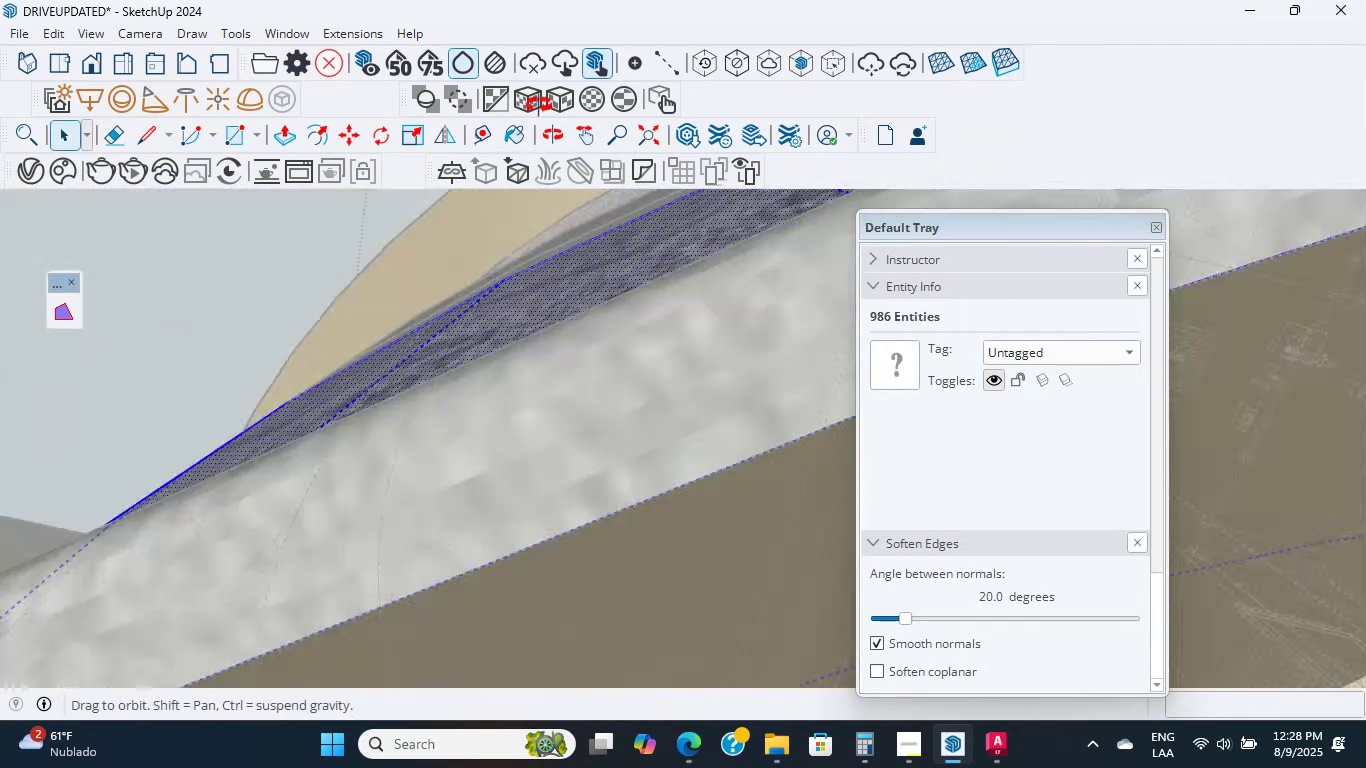 
middle_click([523, 390])
 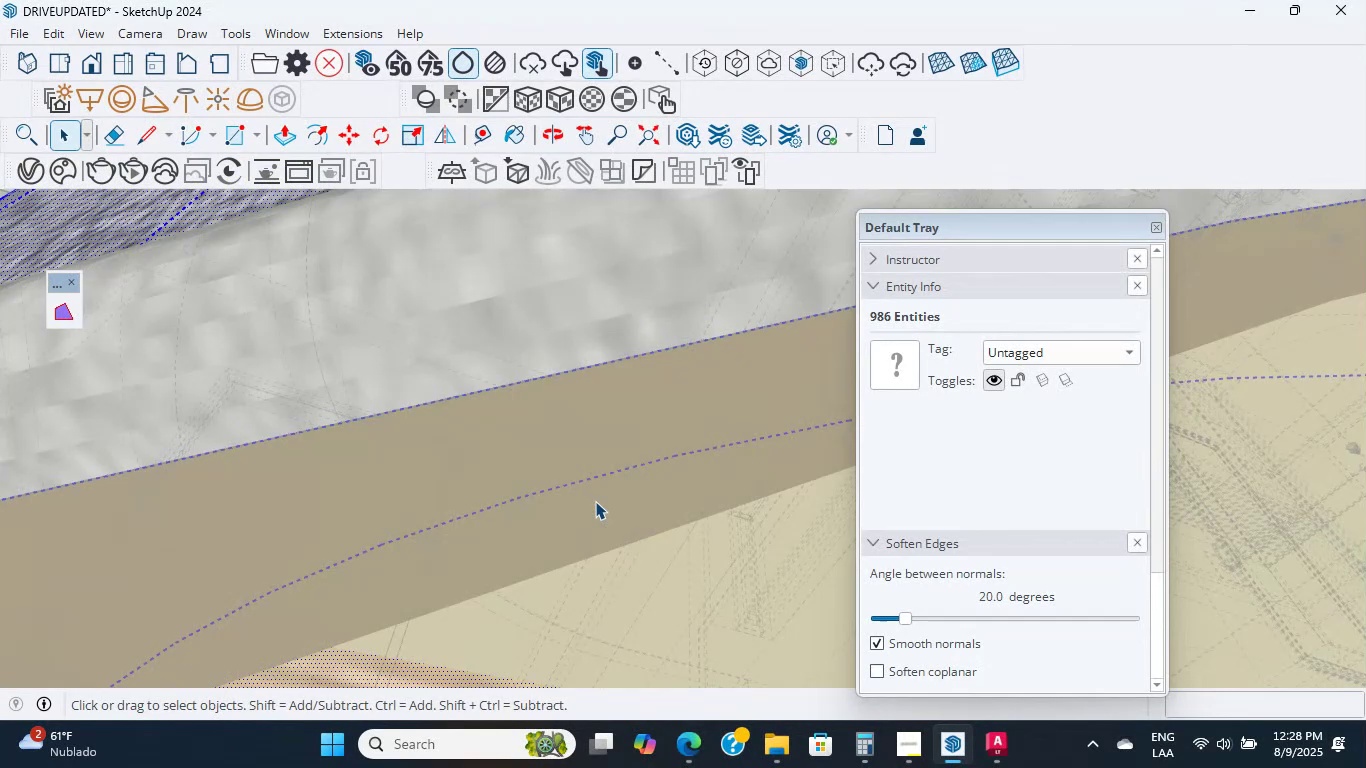 
wait(9.31)
 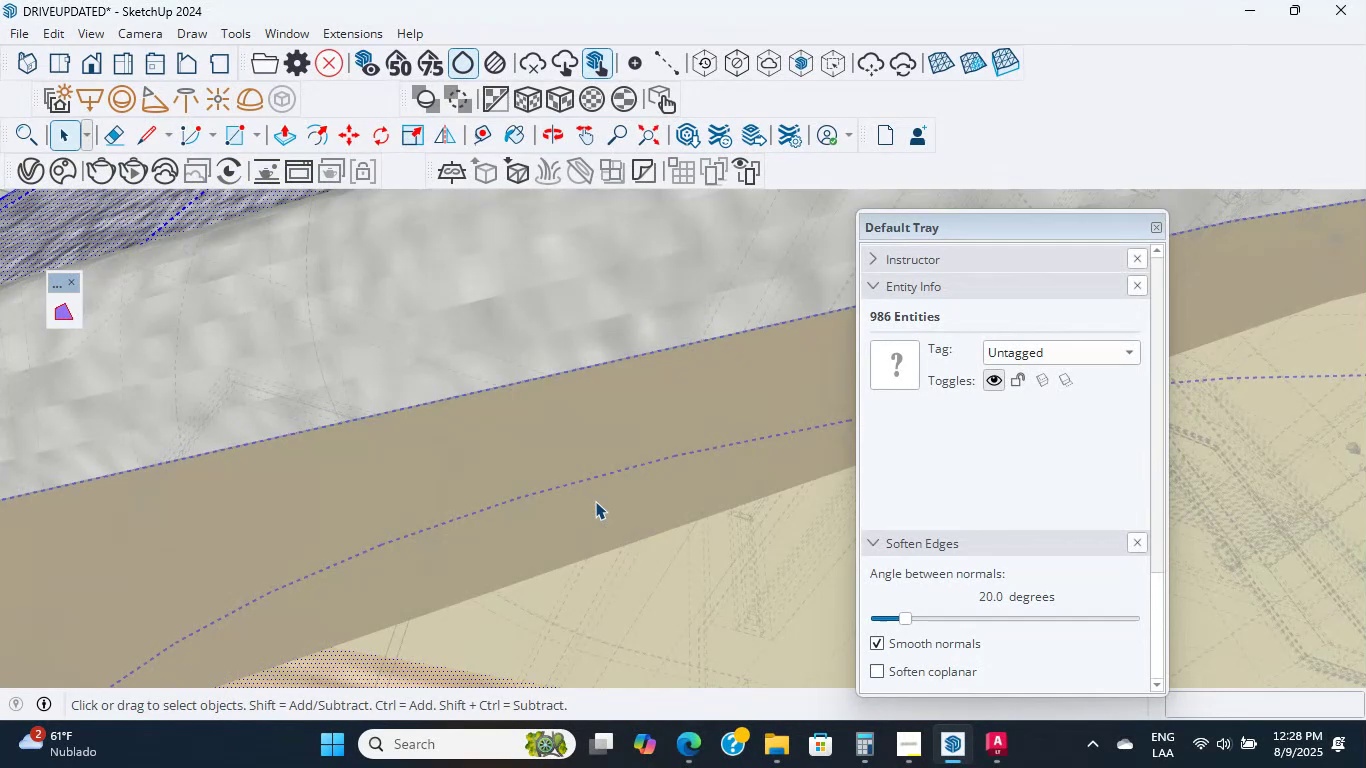 
scroll: coordinate [589, 496], scroll_direction: down, amount: 40.0
 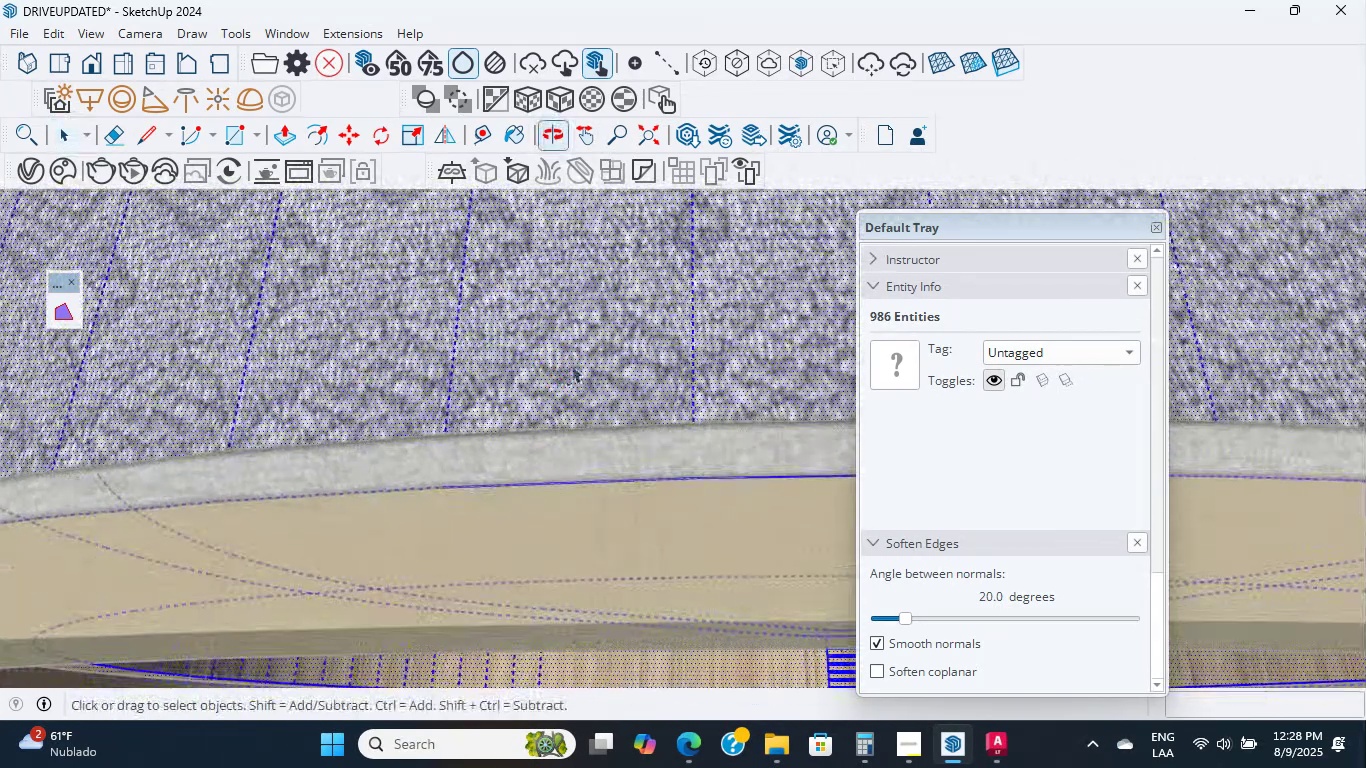 
scroll: coordinate [507, 345], scroll_direction: up, amount: 15.0
 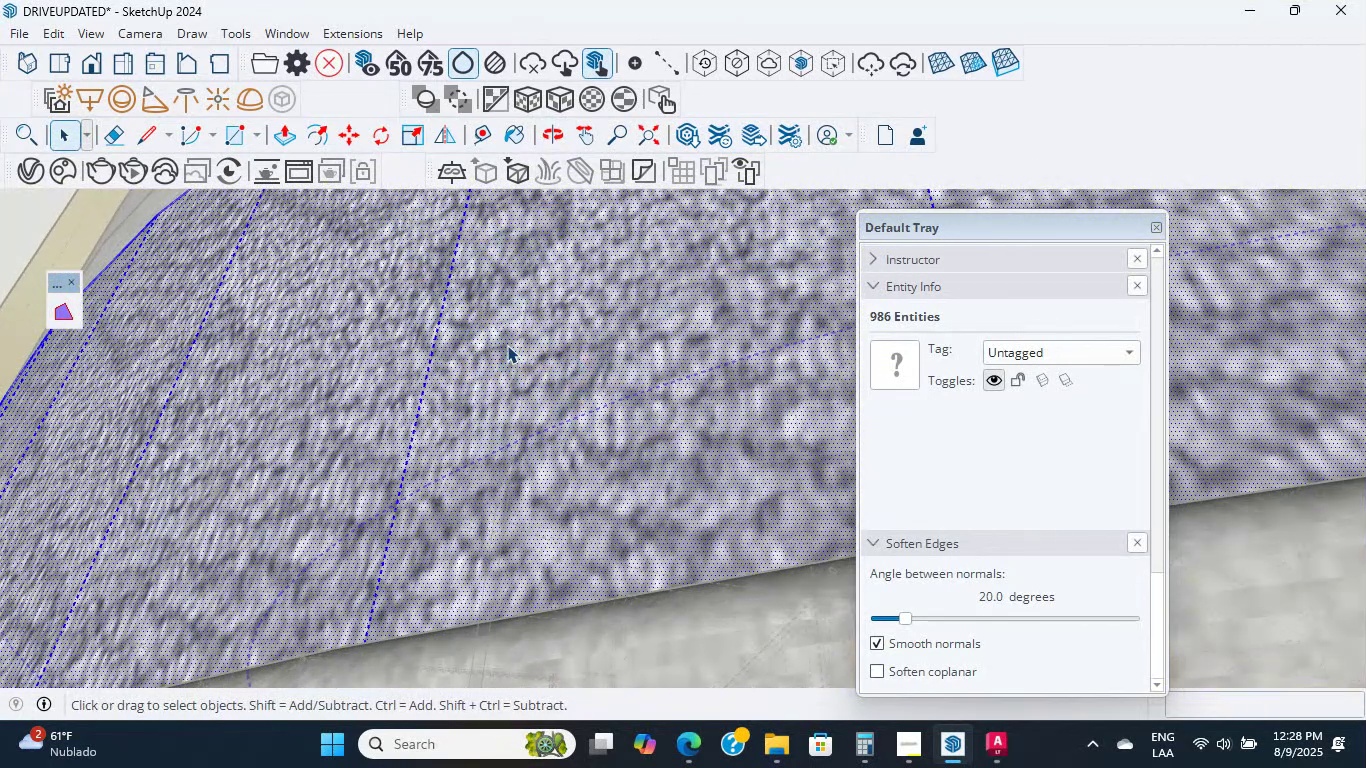 
scroll: coordinate [507, 345], scroll_direction: down, amount: 1.0
 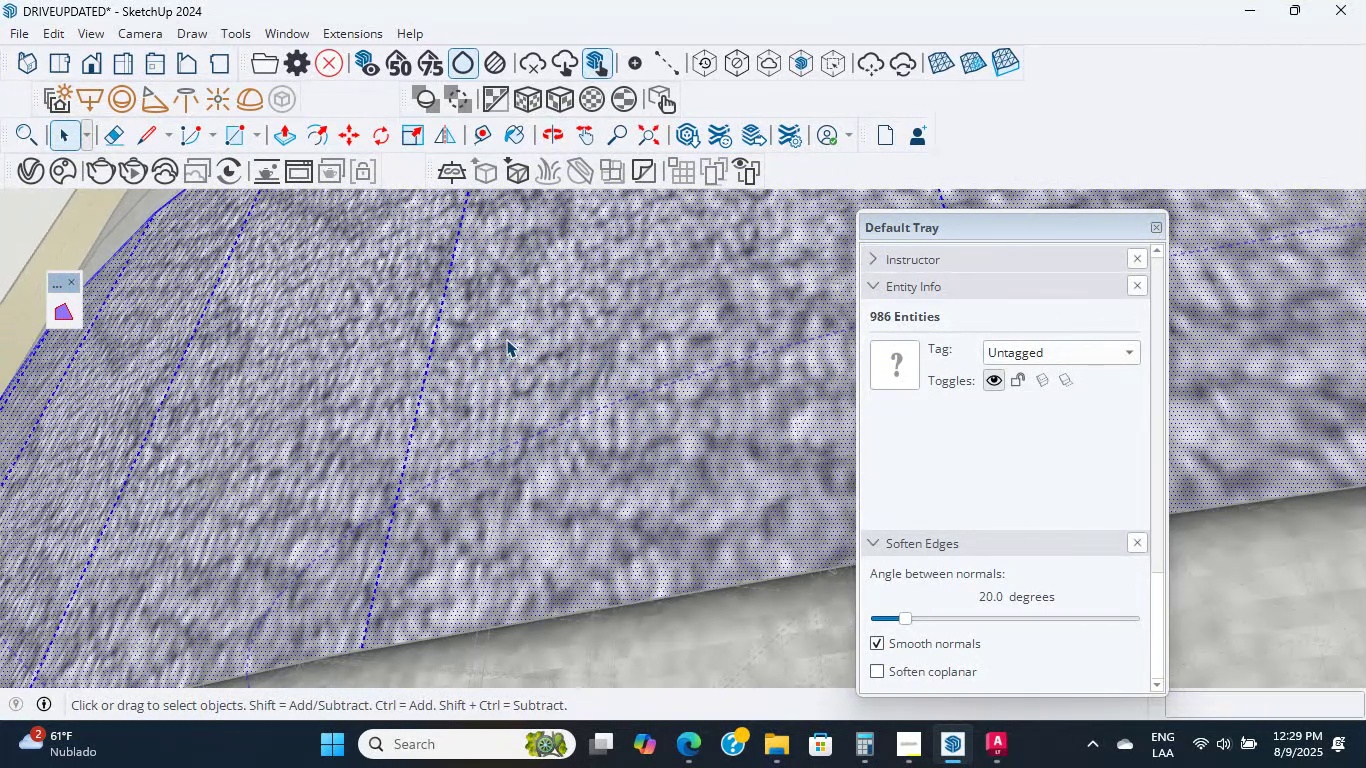 
scroll: coordinate [506, 339], scroll_direction: up, amount: 16.0
 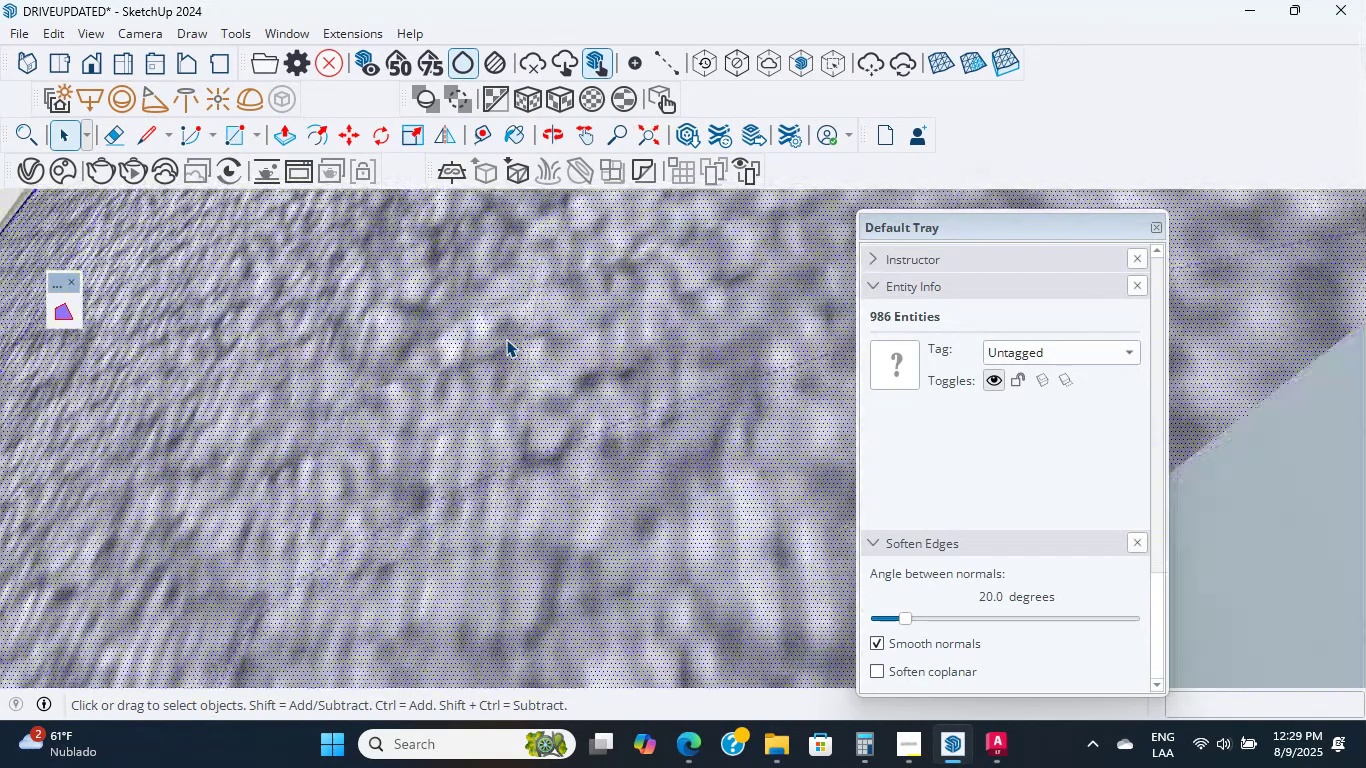 
double_click([506, 339])
 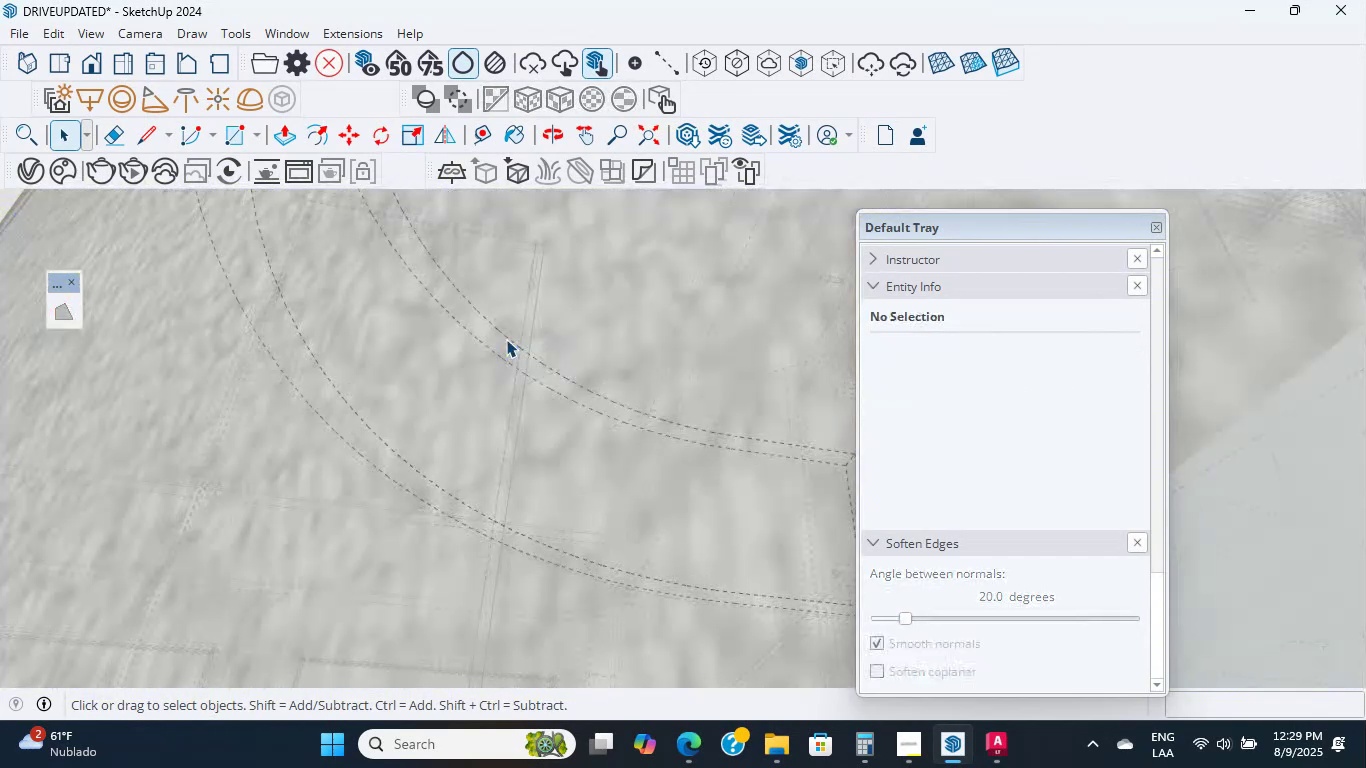 
scroll: coordinate [506, 339], scroll_direction: up, amount: 4.0
 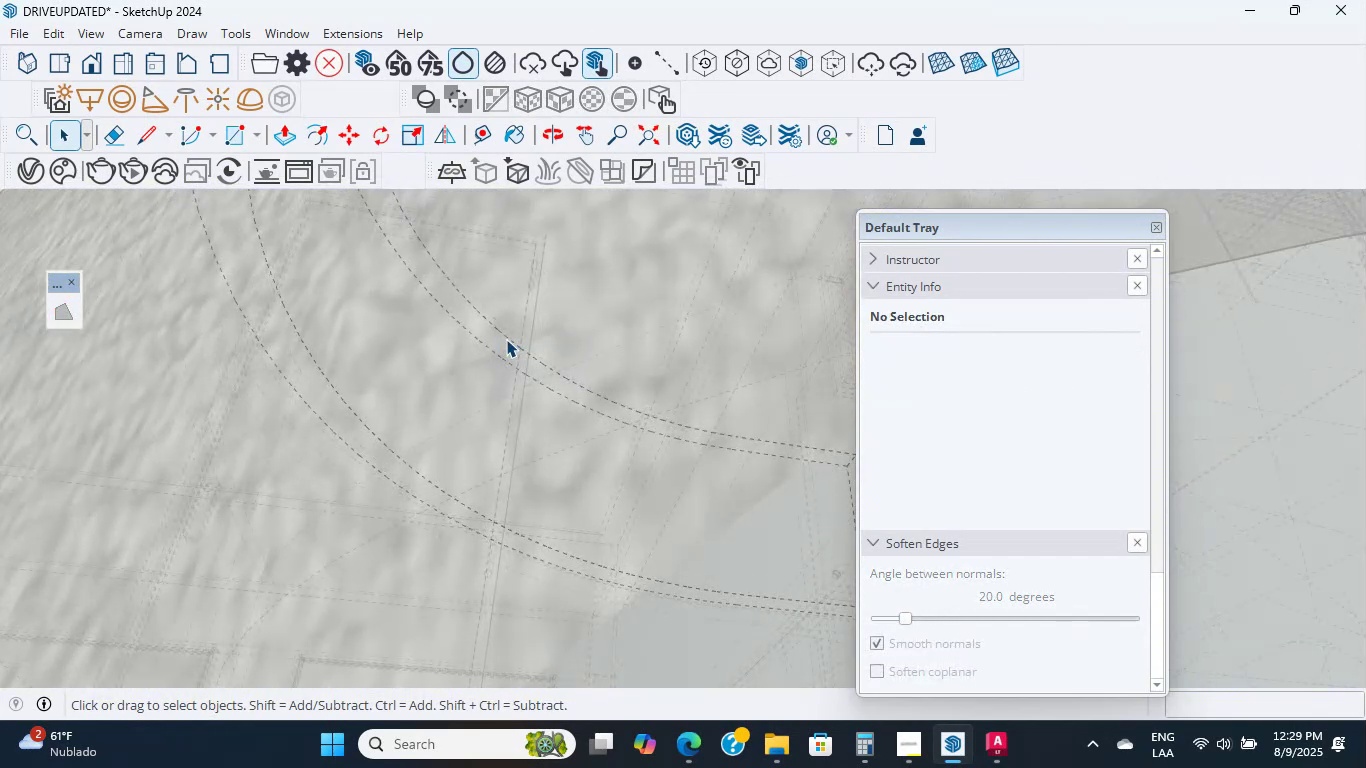 
wait(5.89)
 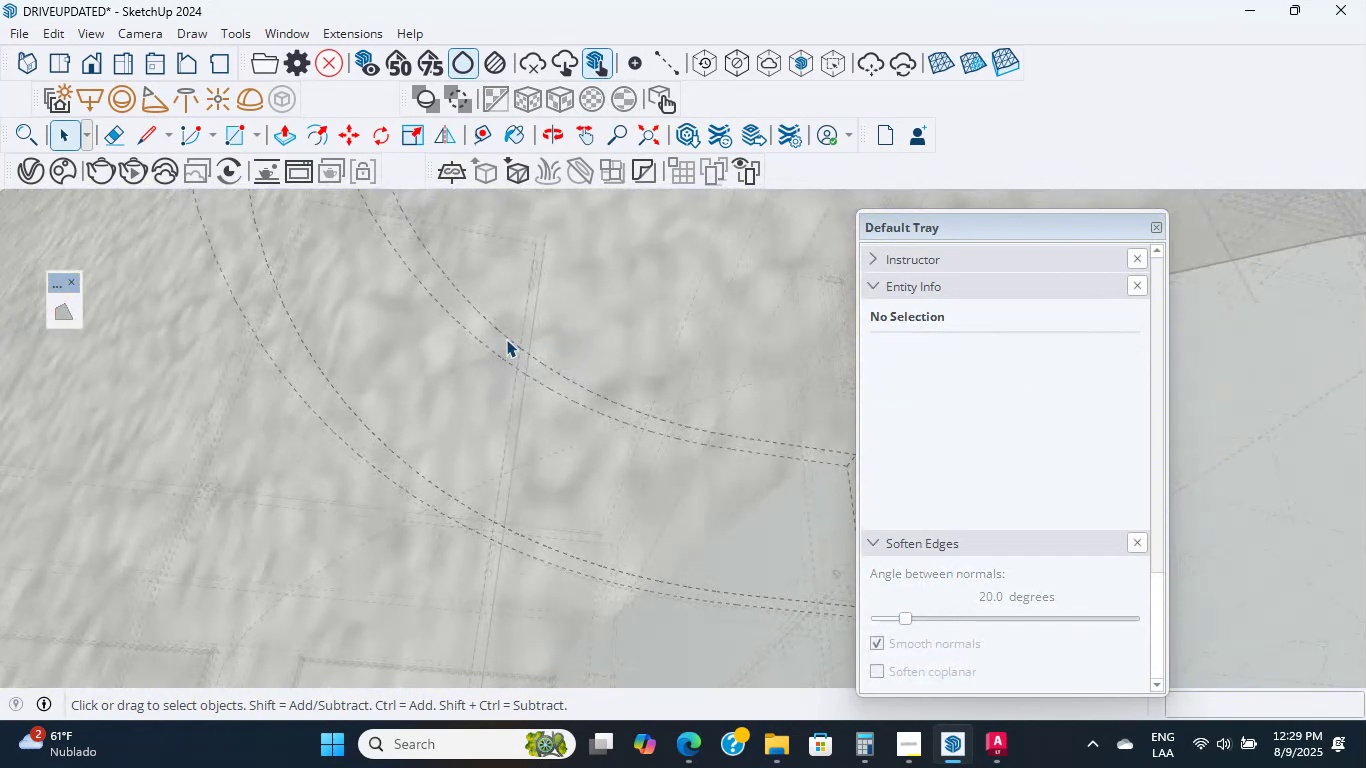 
scroll: coordinate [506, 339], scroll_direction: up, amount: 5.0
 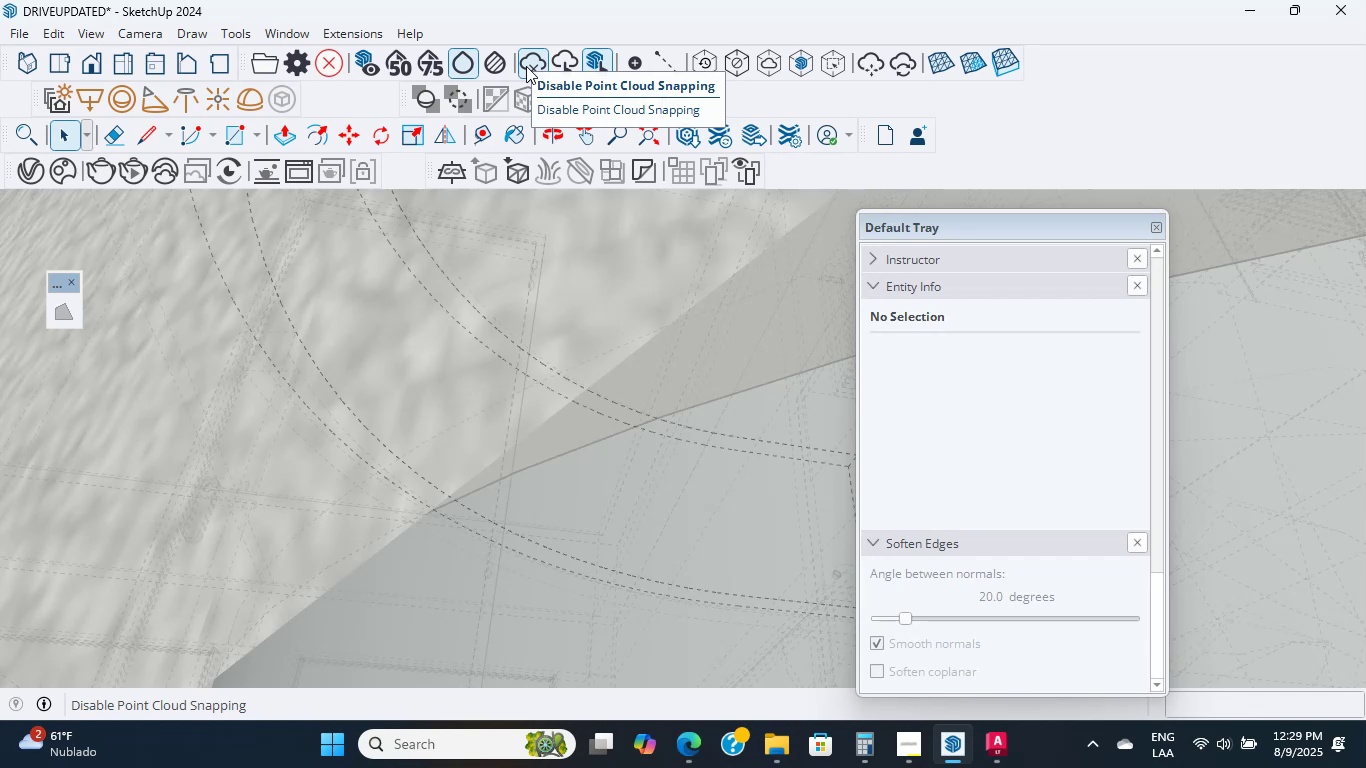 
wait(17.76)
 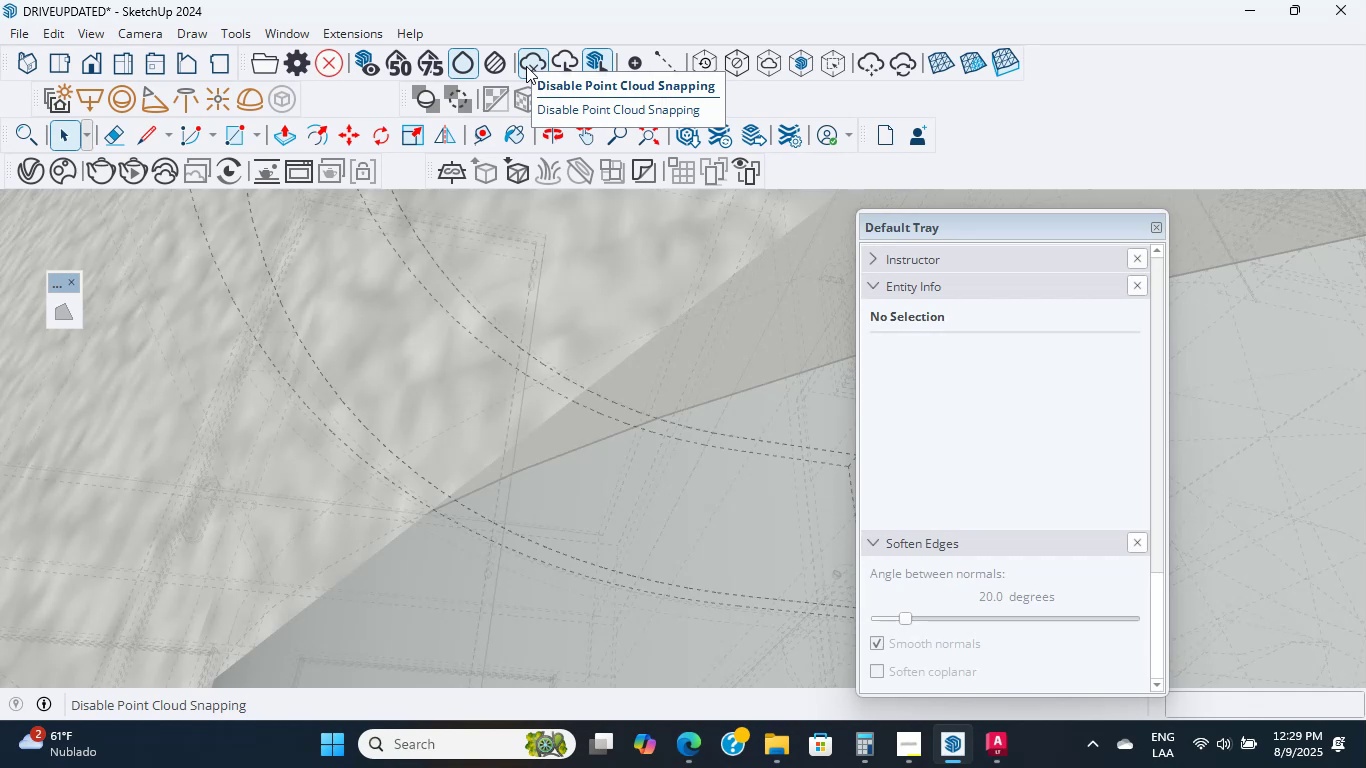 
scroll: coordinate [896, 42], scroll_direction: up, amount: 6.0
 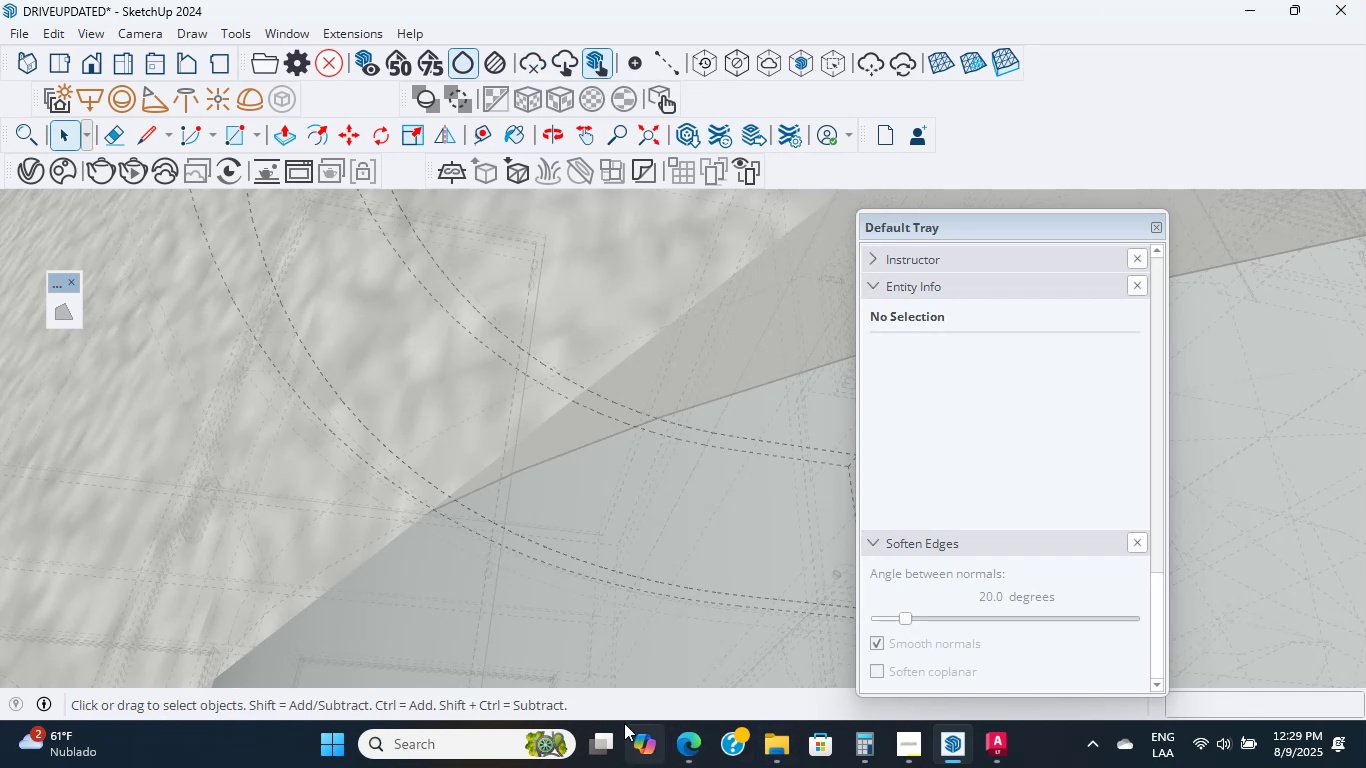 
scroll: coordinate [466, 425], scroll_direction: down, amount: 41.0
 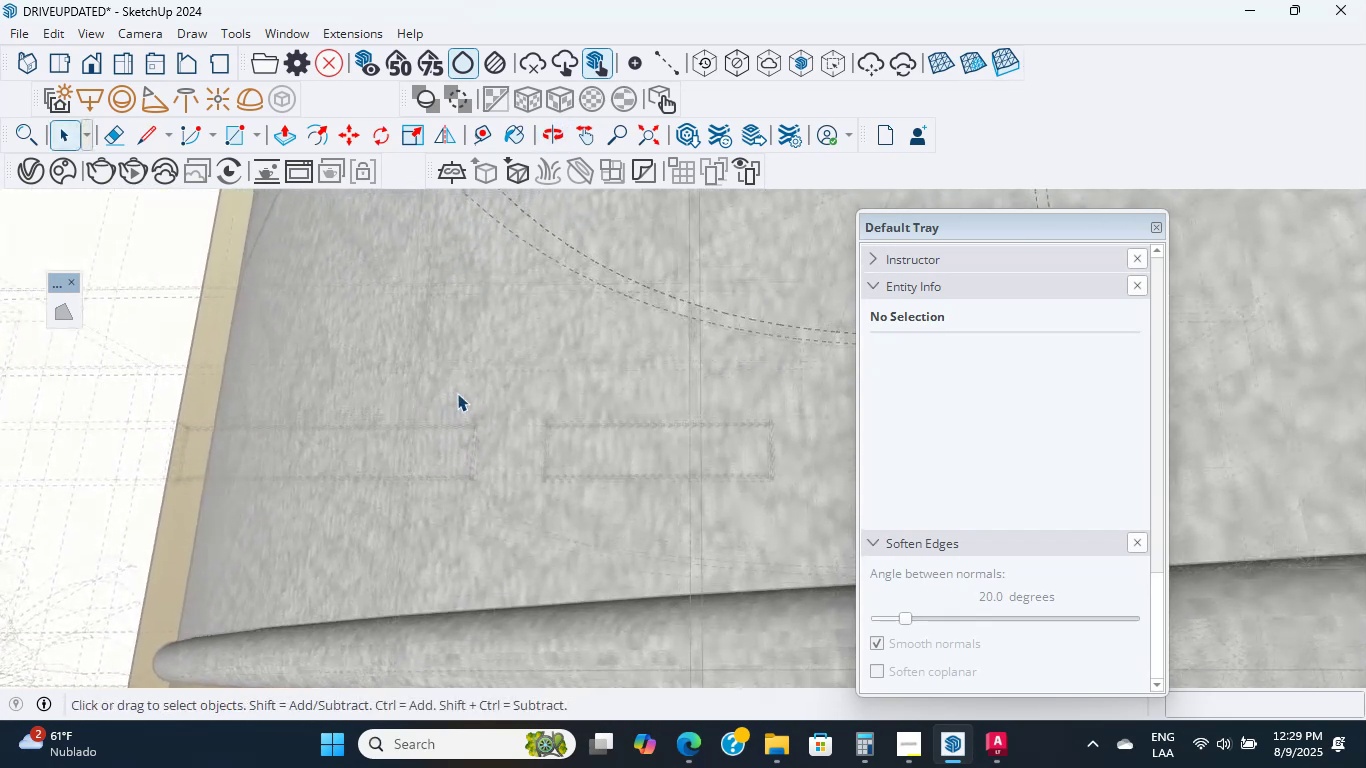 
scroll: coordinate [641, 506], scroll_direction: up, amount: 27.0
 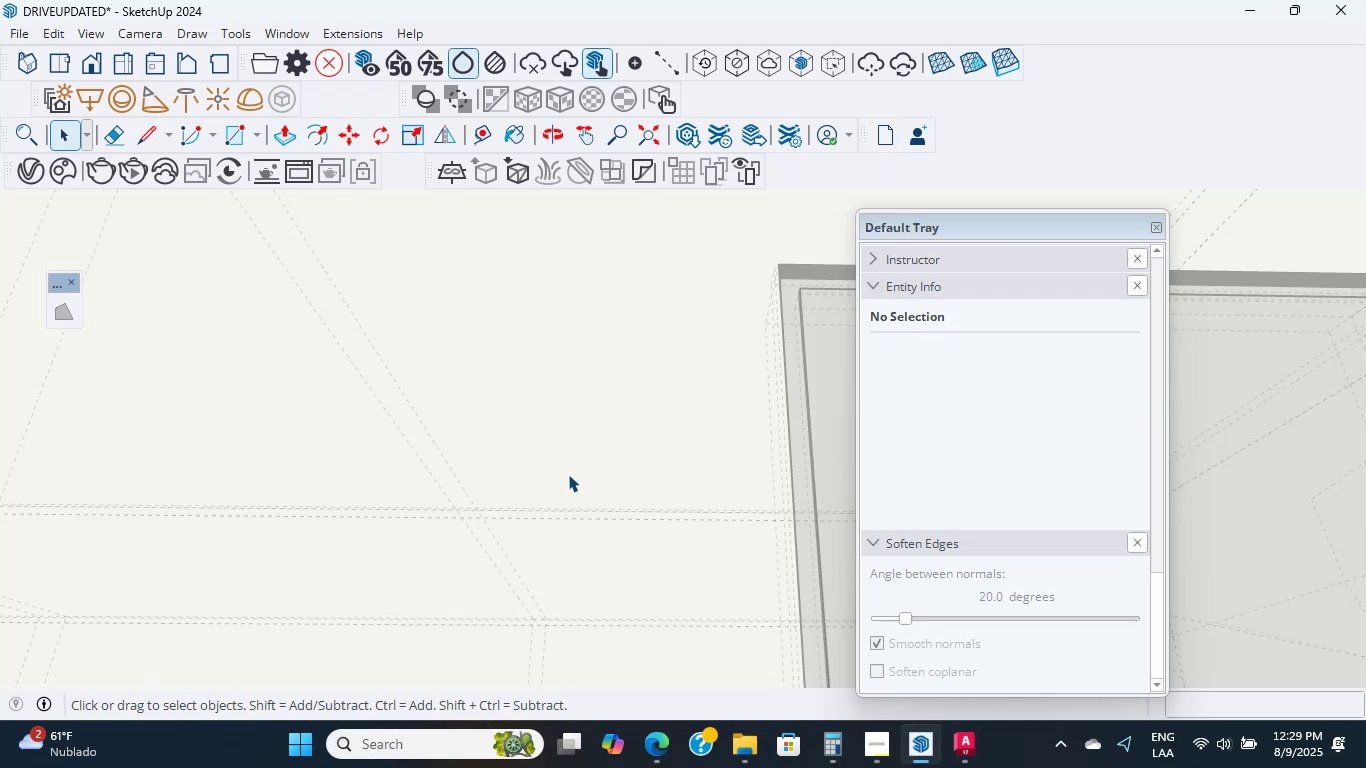 
scroll: coordinate [568, 474], scroll_direction: down, amount: 12.0
 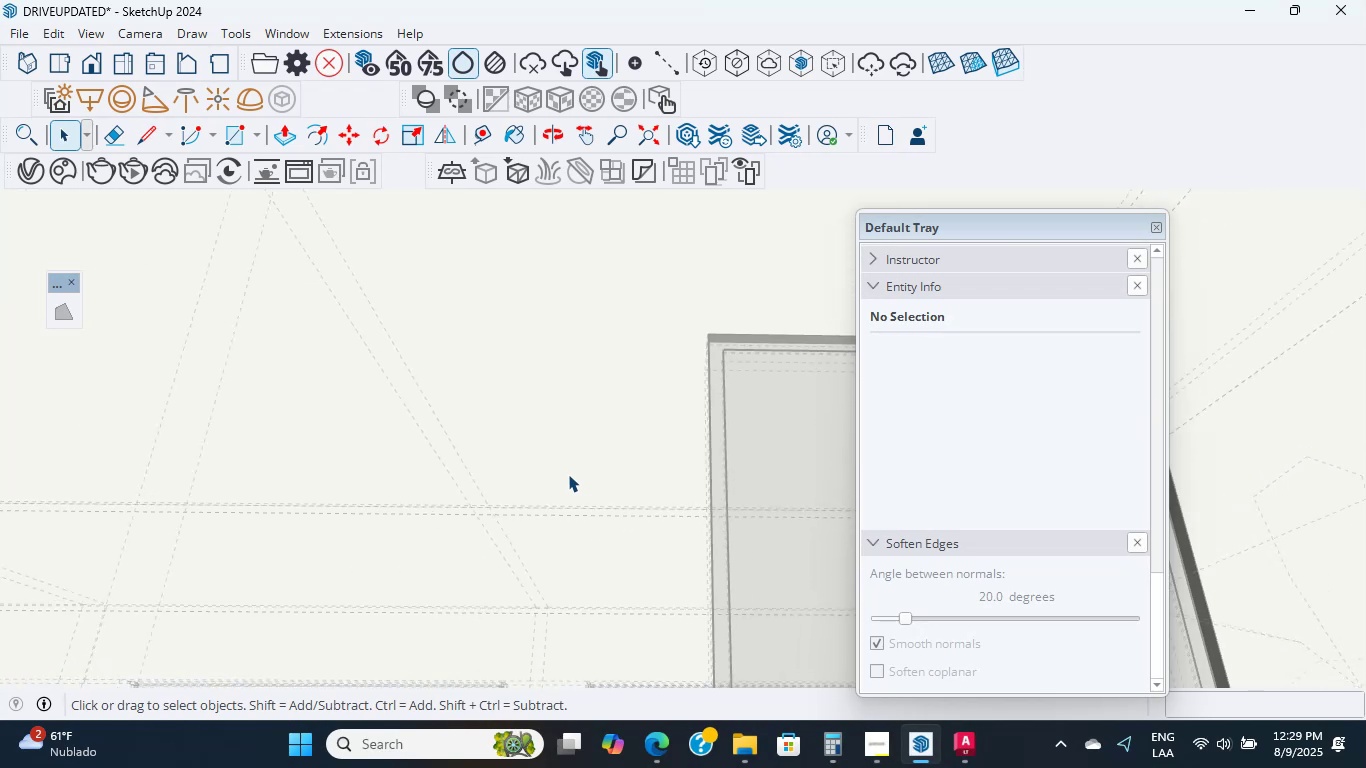 
scroll: coordinate [568, 474], scroll_direction: up, amount: 9.0
 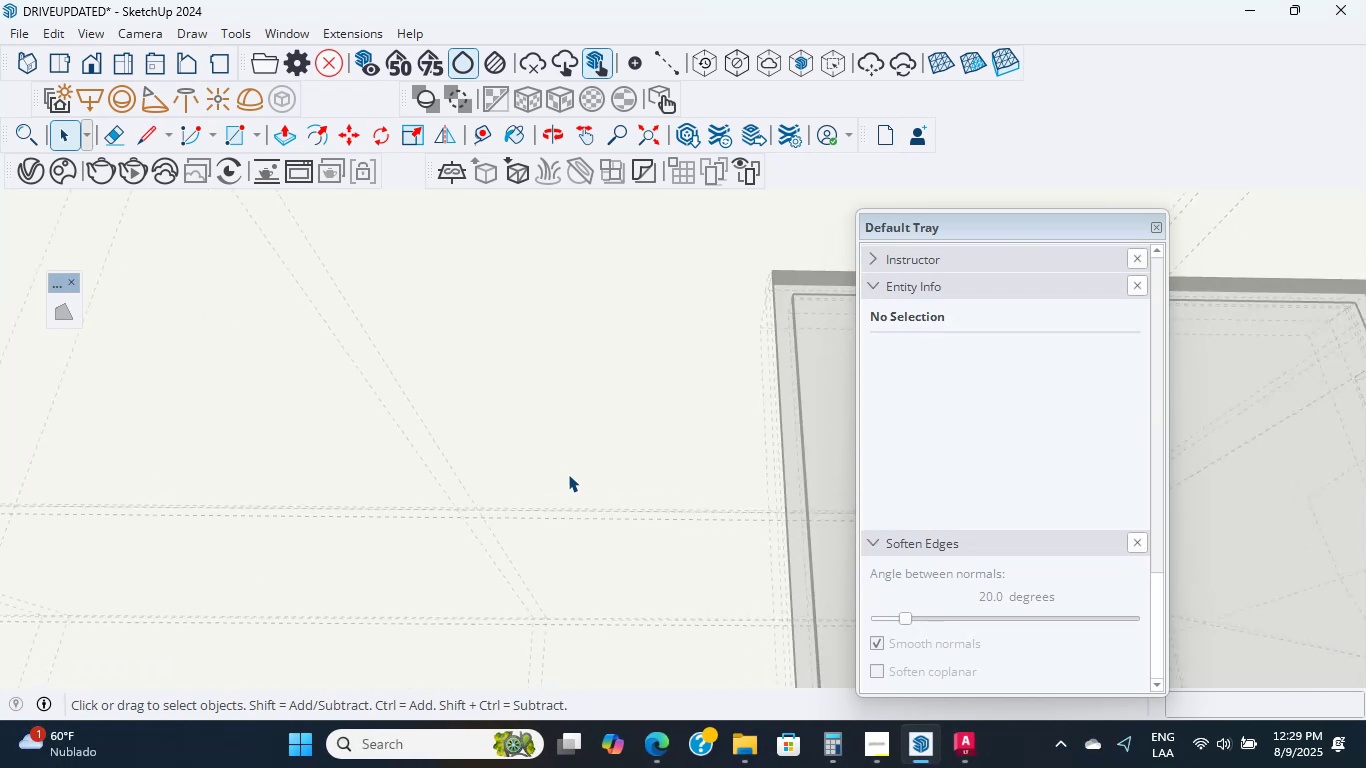 
scroll: coordinate [568, 474], scroll_direction: down, amount: 4.0
 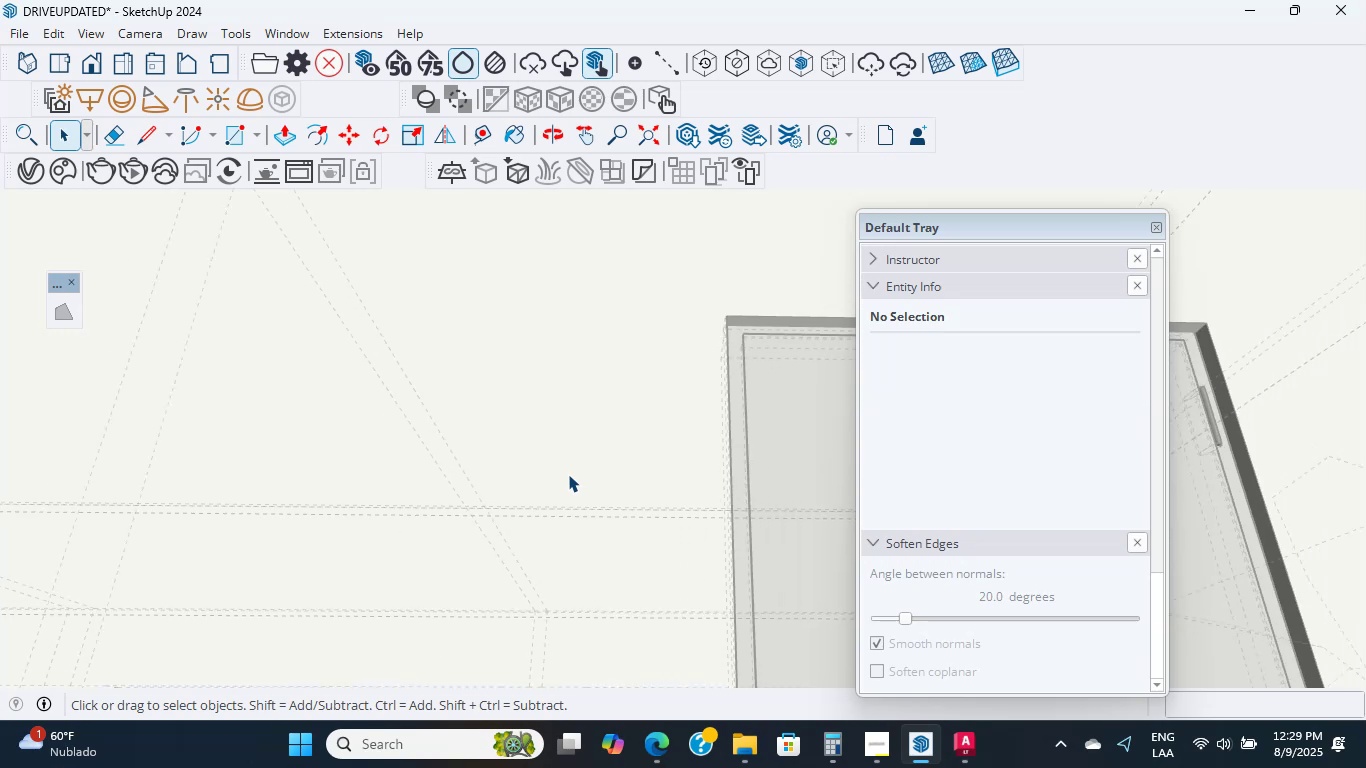 
scroll: coordinate [568, 474], scroll_direction: up, amount: 7.0
 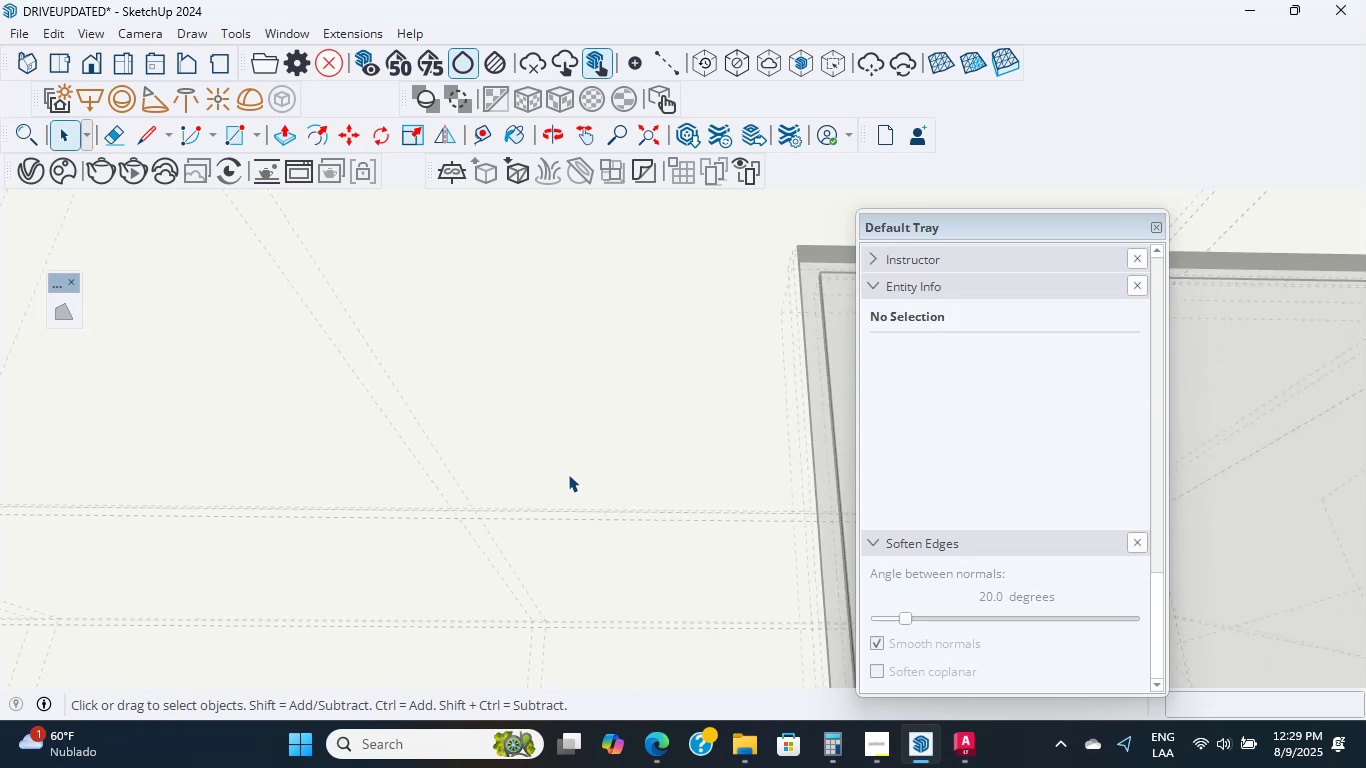 
double_click([568, 474])
 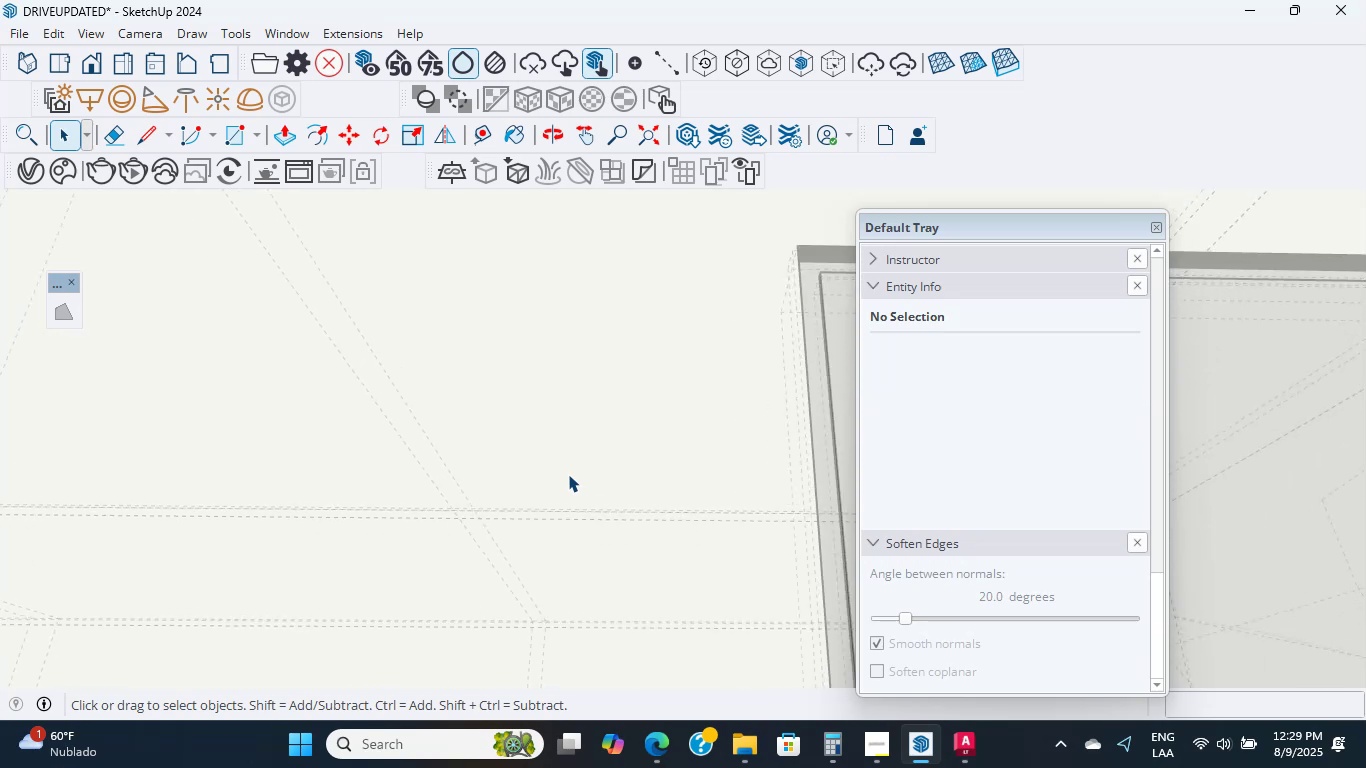 
triple_click([568, 474])
 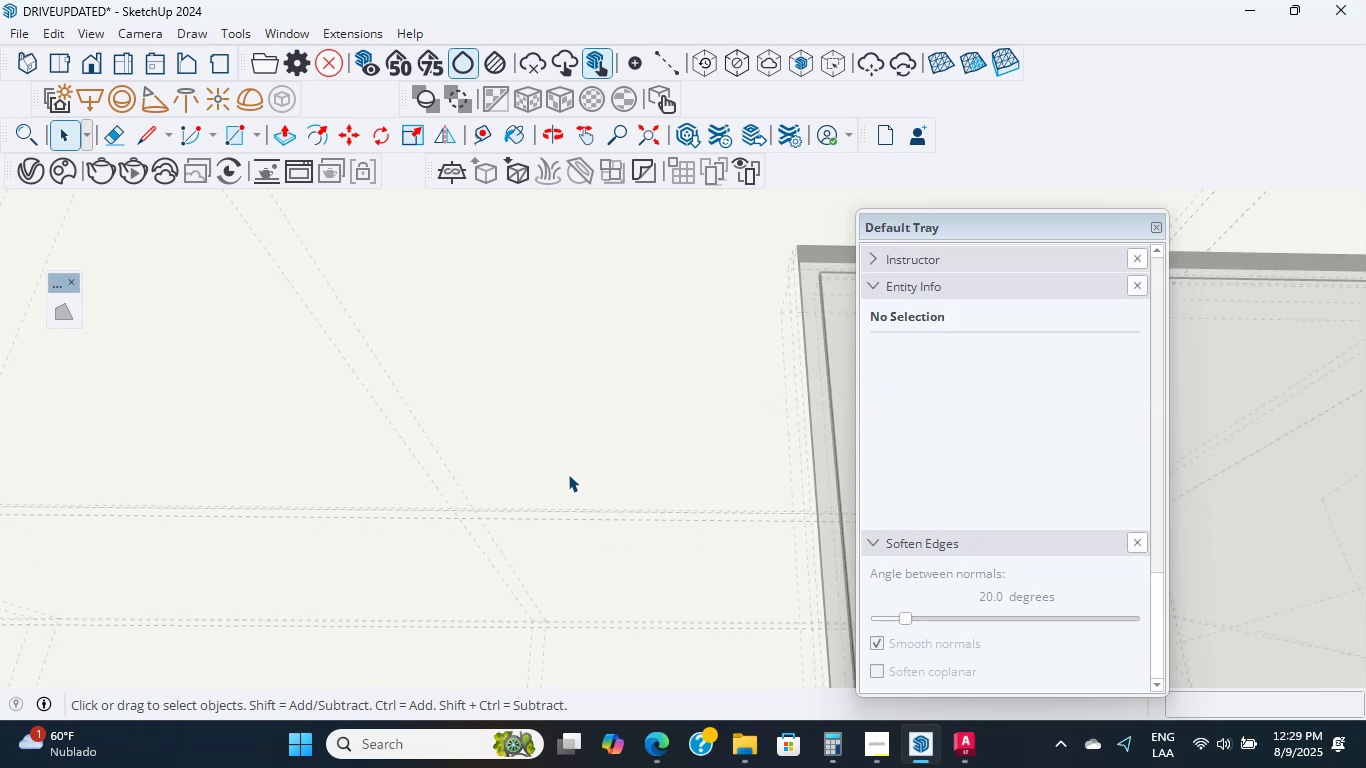 
triple_click([568, 474])
 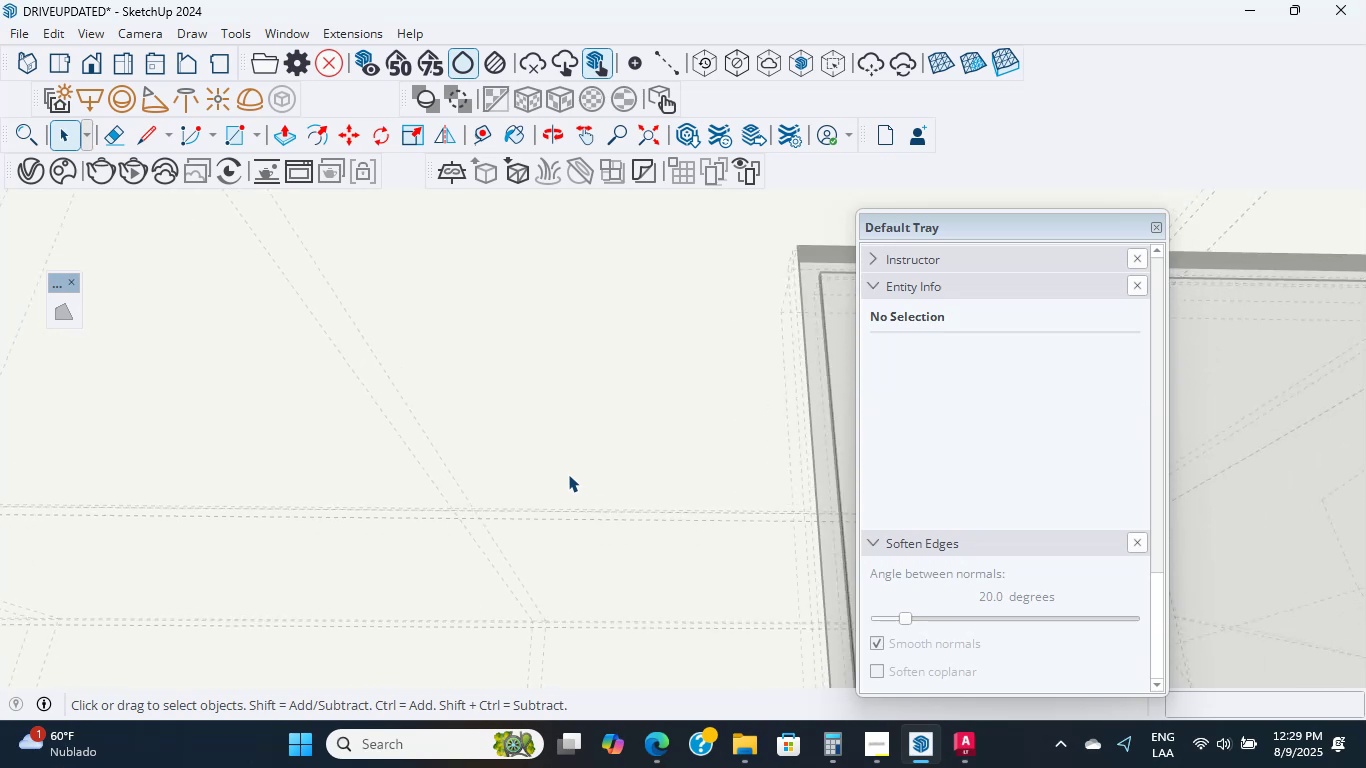 
triple_click([568, 474])
 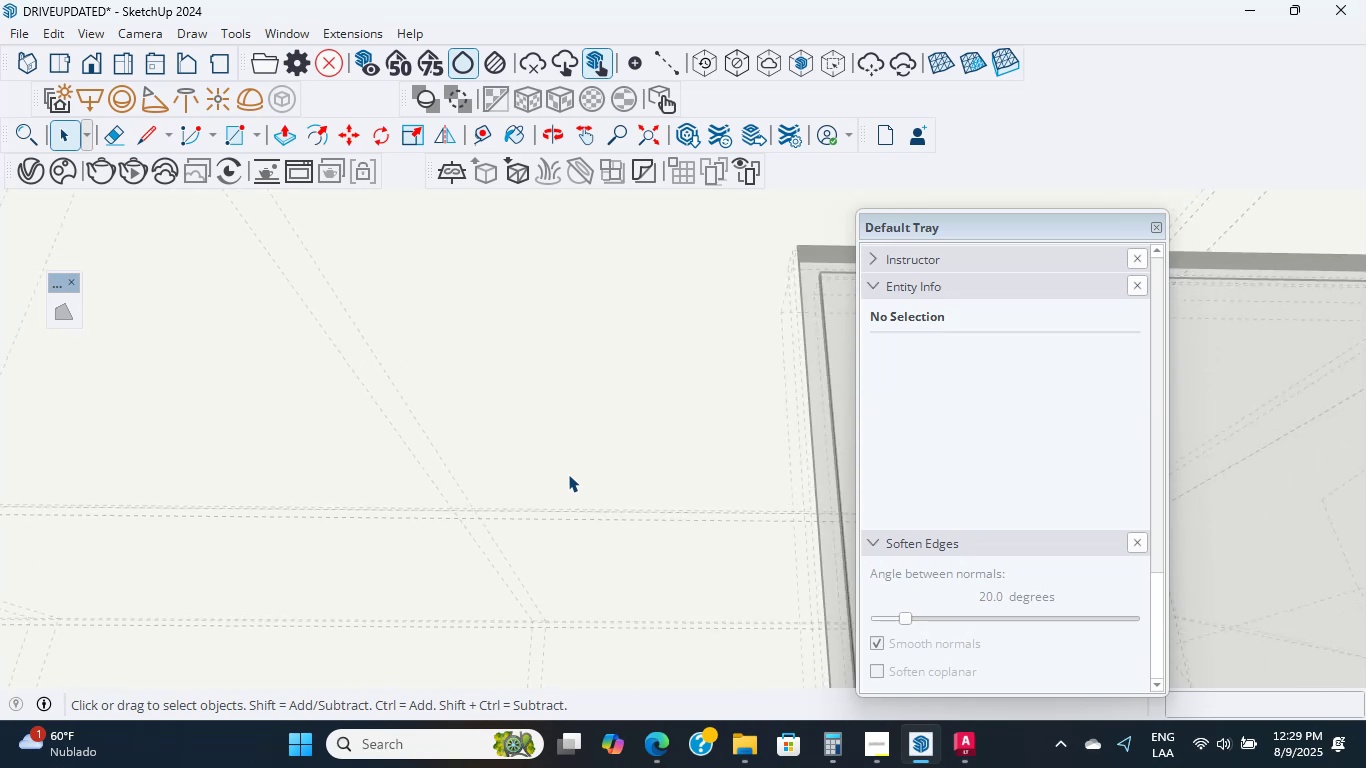 
triple_click([568, 474])
 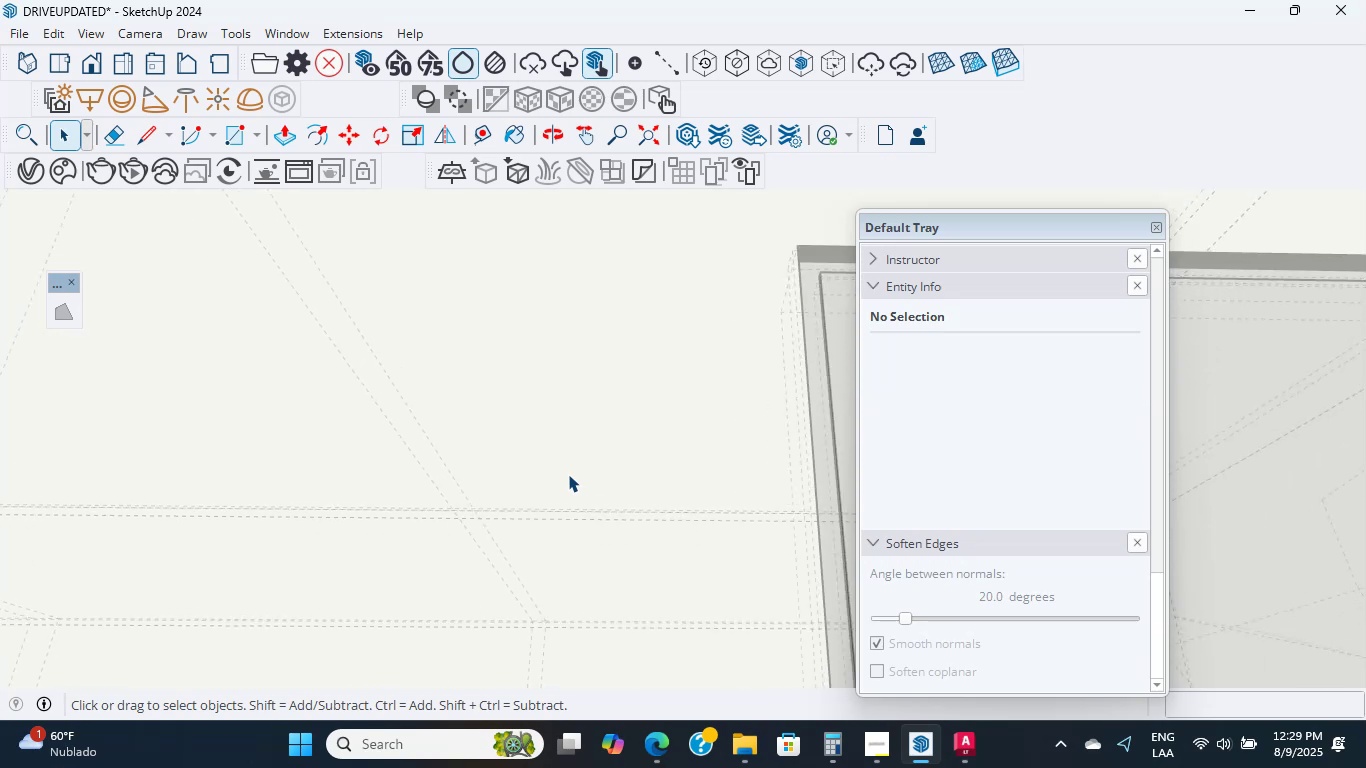 
triple_click([568, 474])
 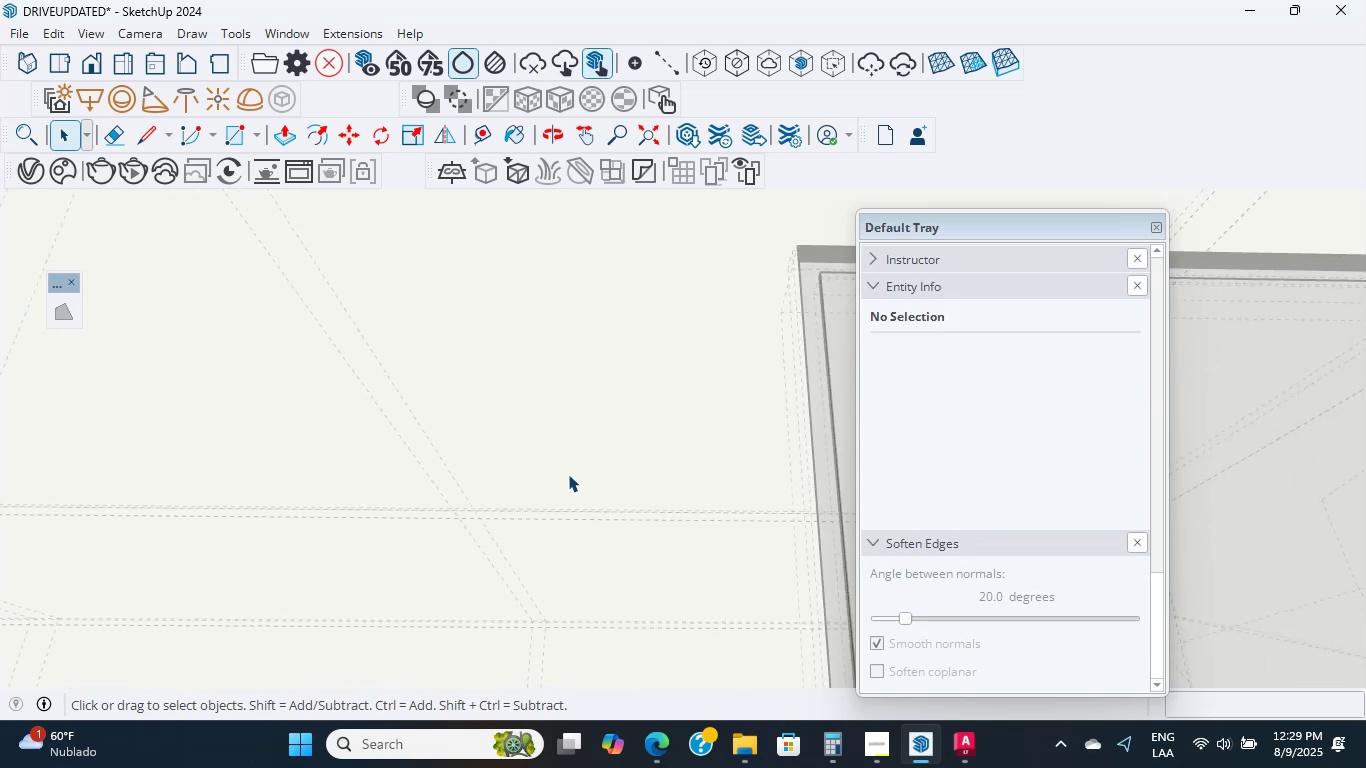 
triple_click([568, 474])
 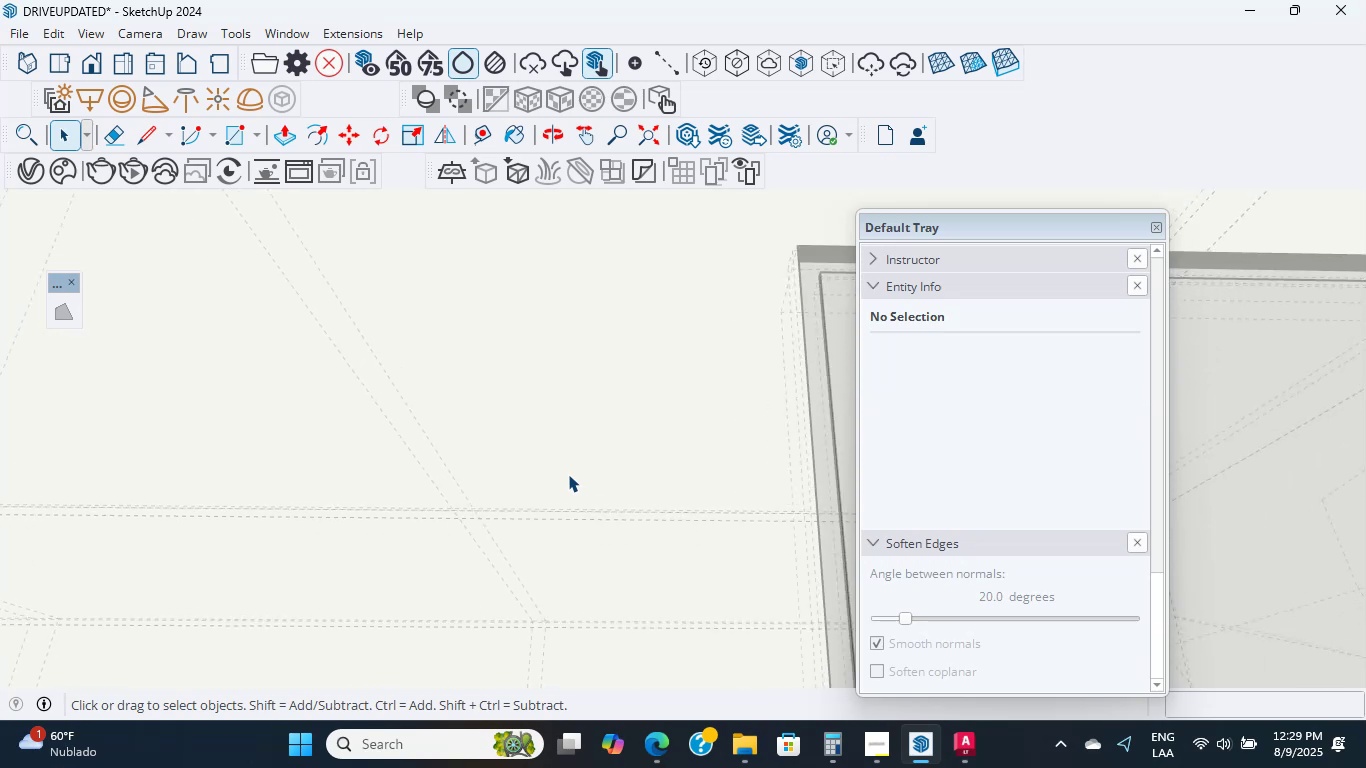 
triple_click([568, 474])
 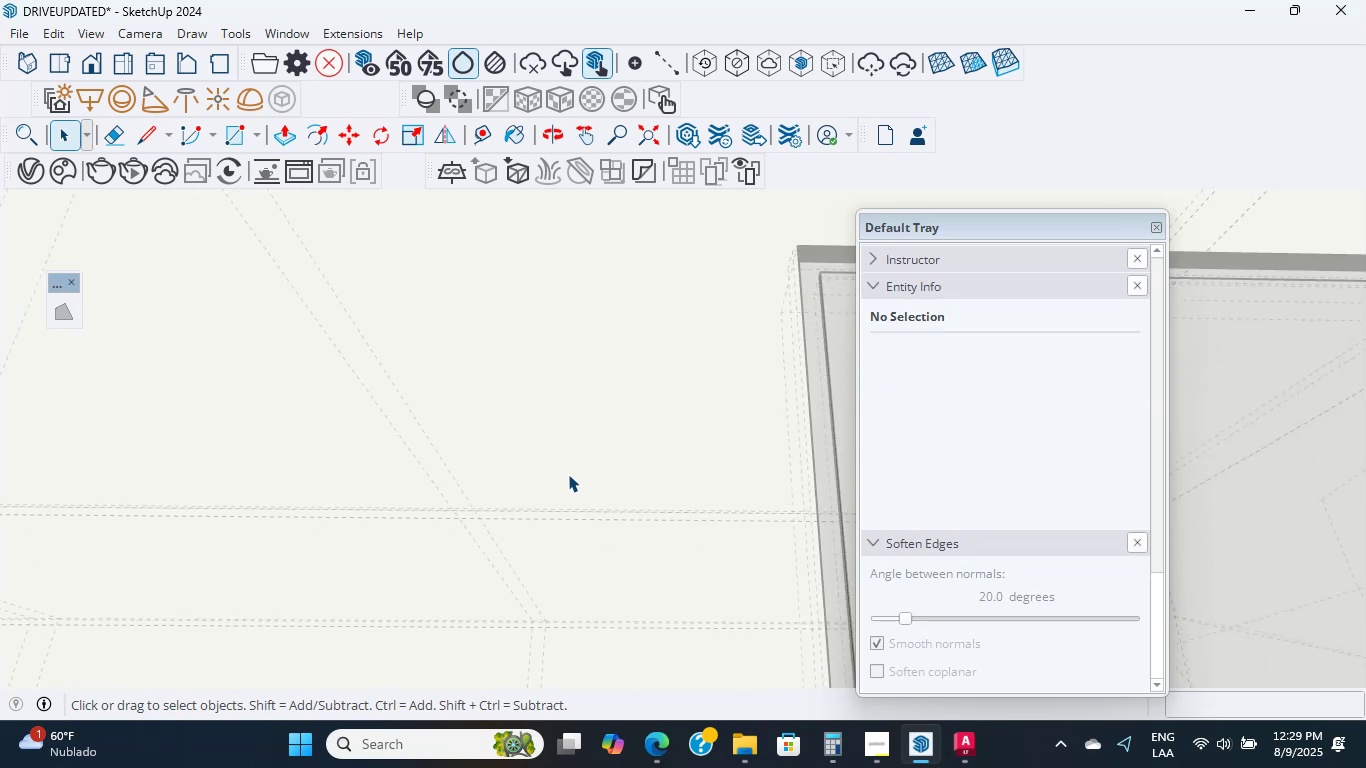 
triple_click([568, 474])
 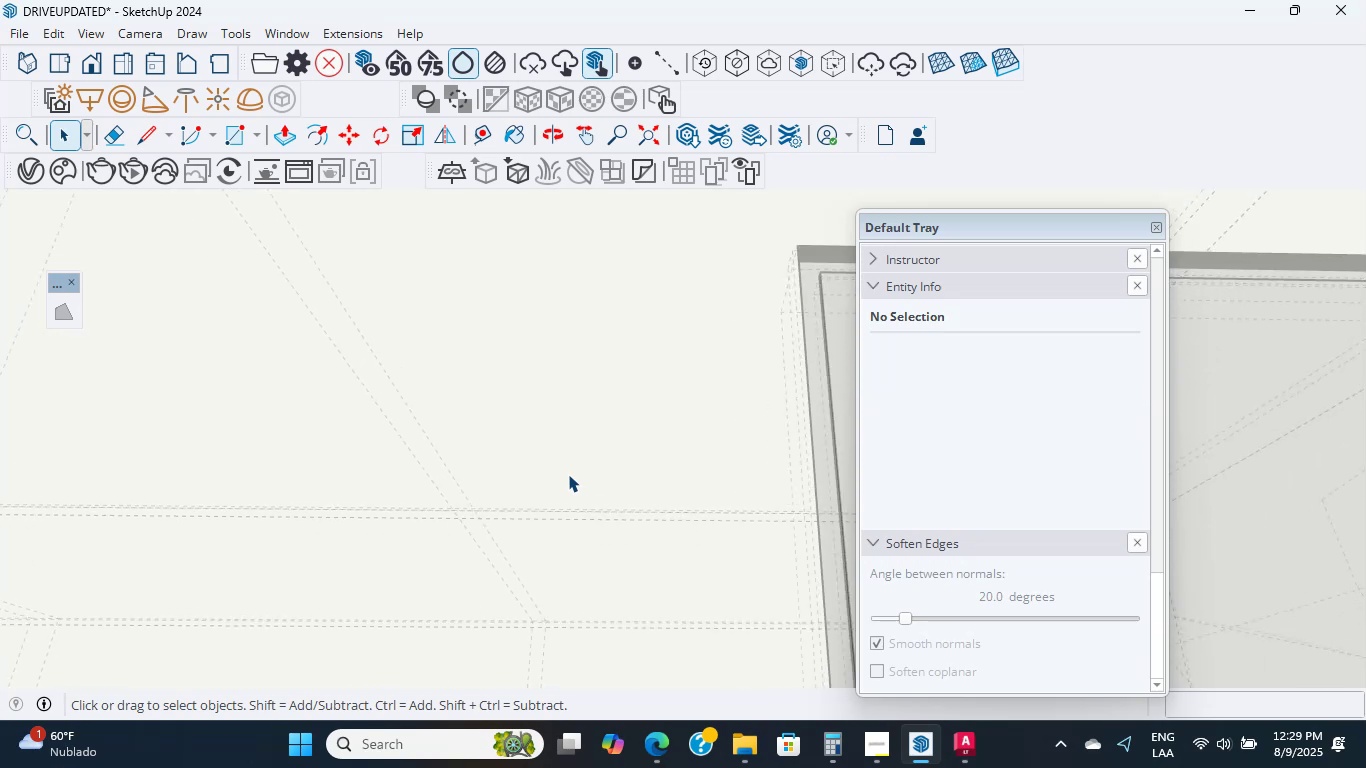 
triple_click([568, 474])
 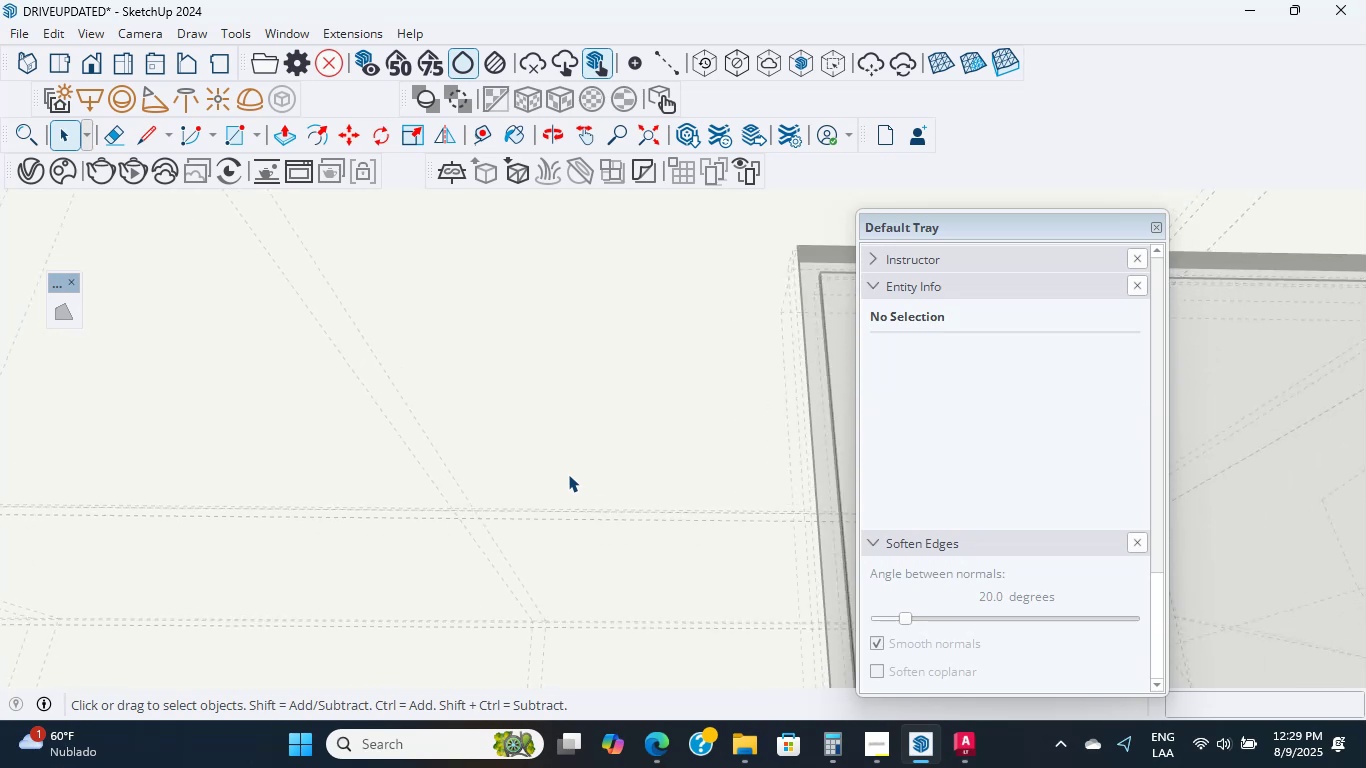 
triple_click([568, 474])
 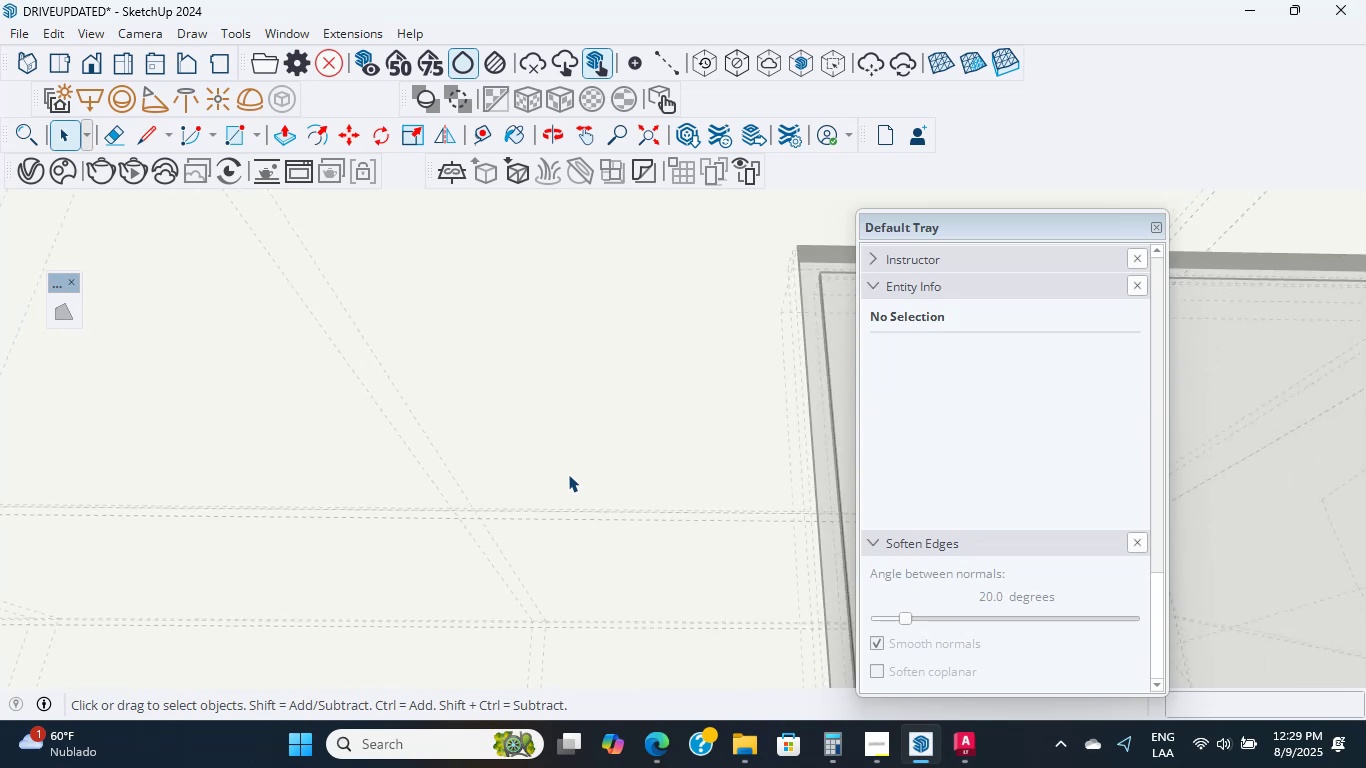 
scroll: coordinate [568, 474], scroll_direction: up, amount: 6.0
 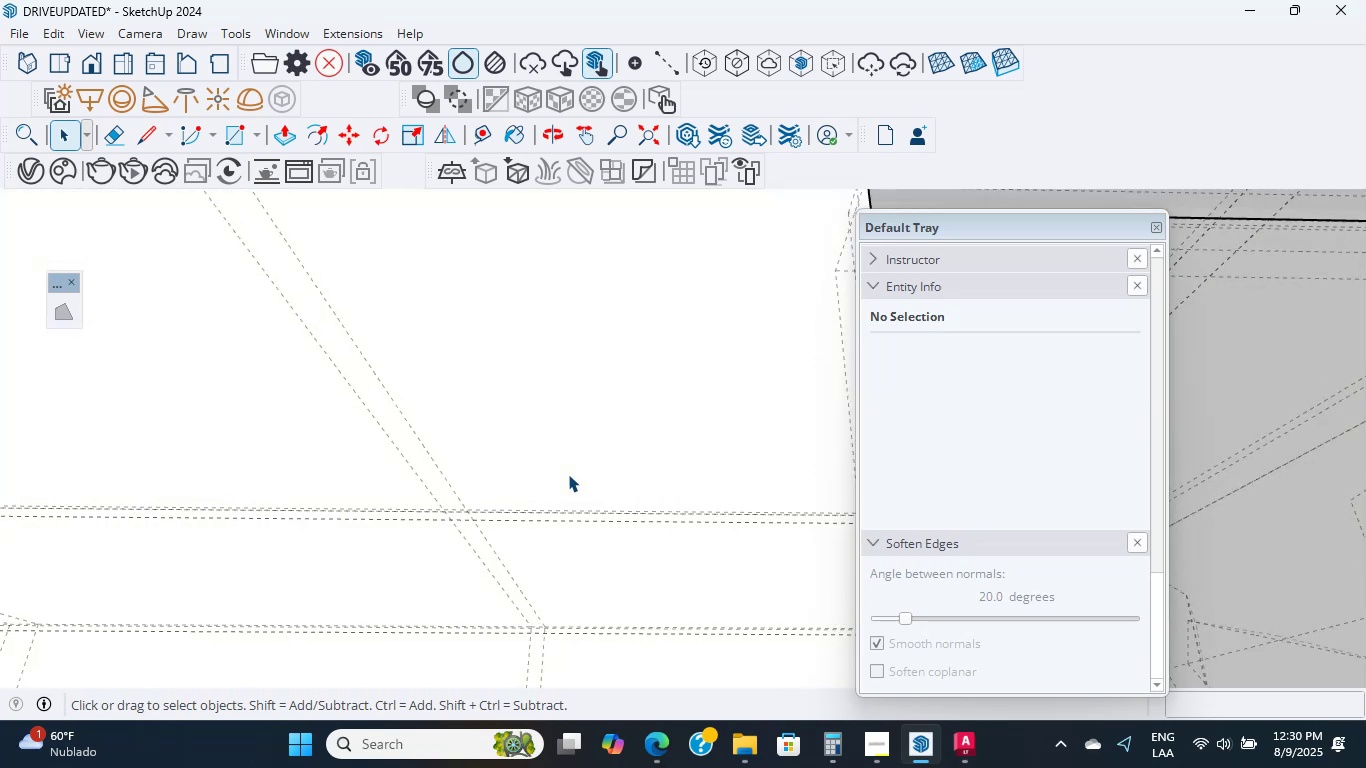 
left_click([568, 474])
 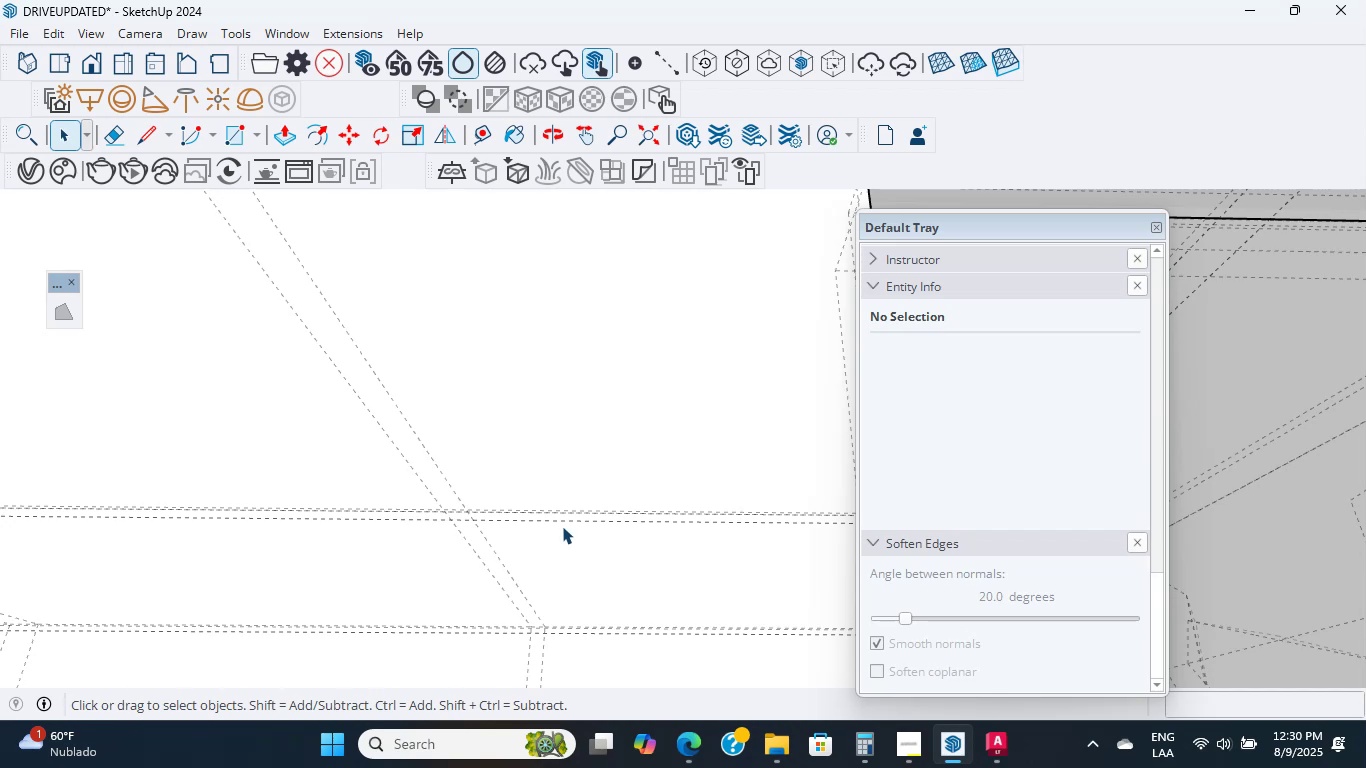 
wait(15.97)
 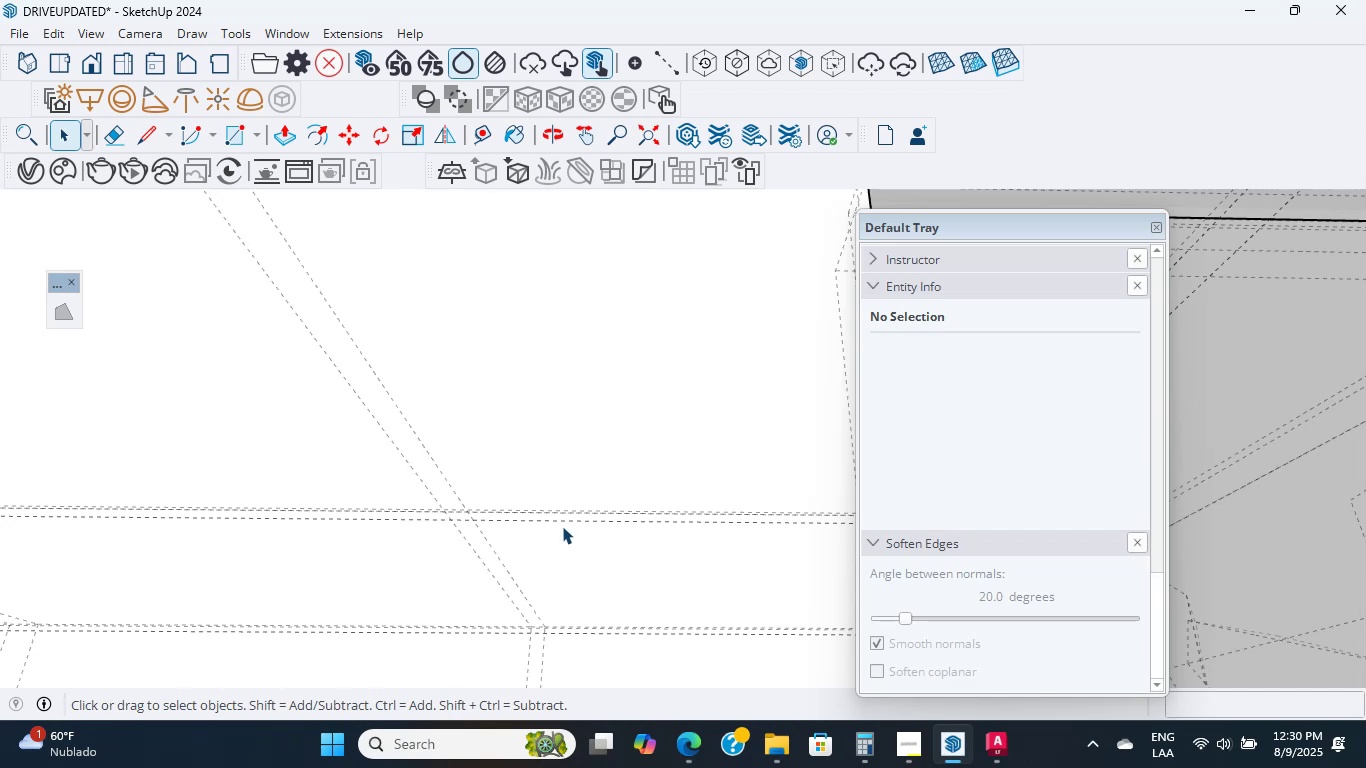 
scroll: coordinate [611, 387], scroll_direction: down, amount: 15.0
 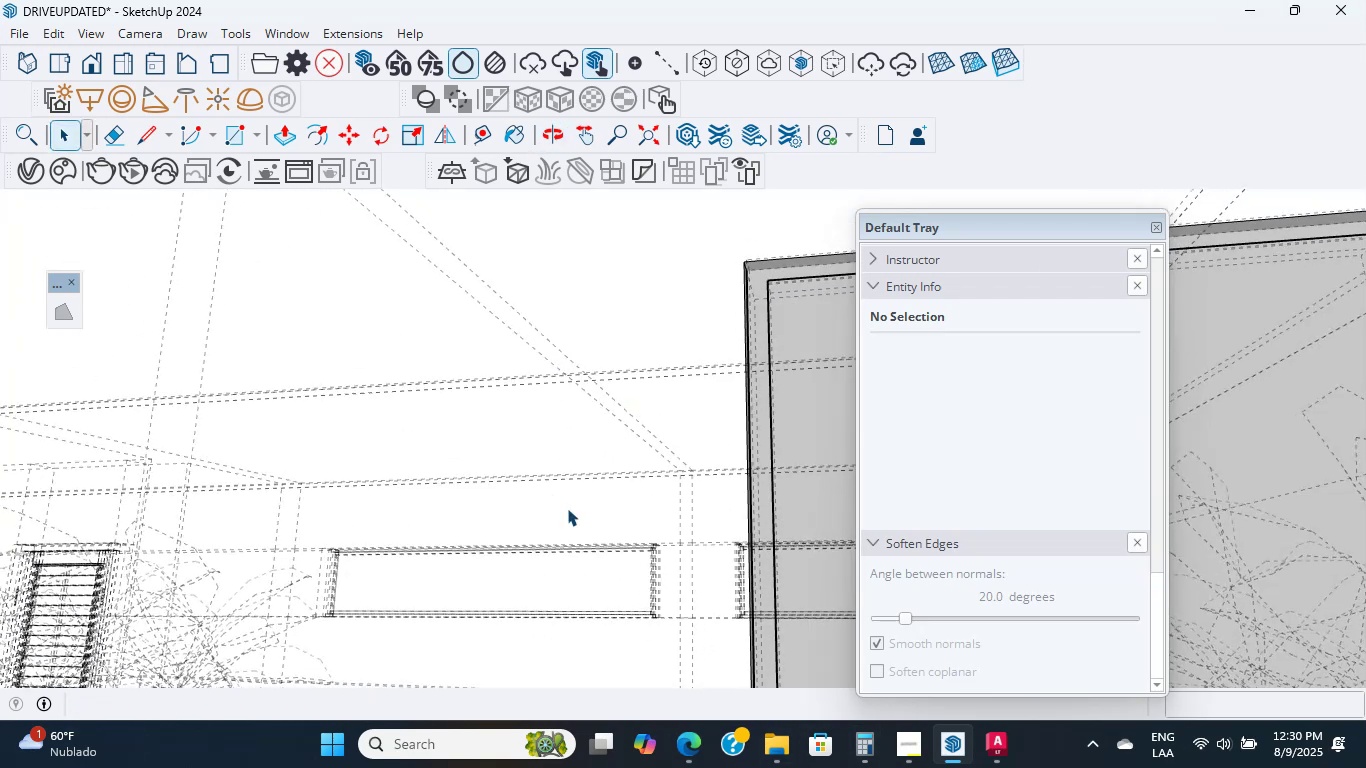 
scroll: coordinate [653, 571], scroll_direction: up, amount: 11.0
 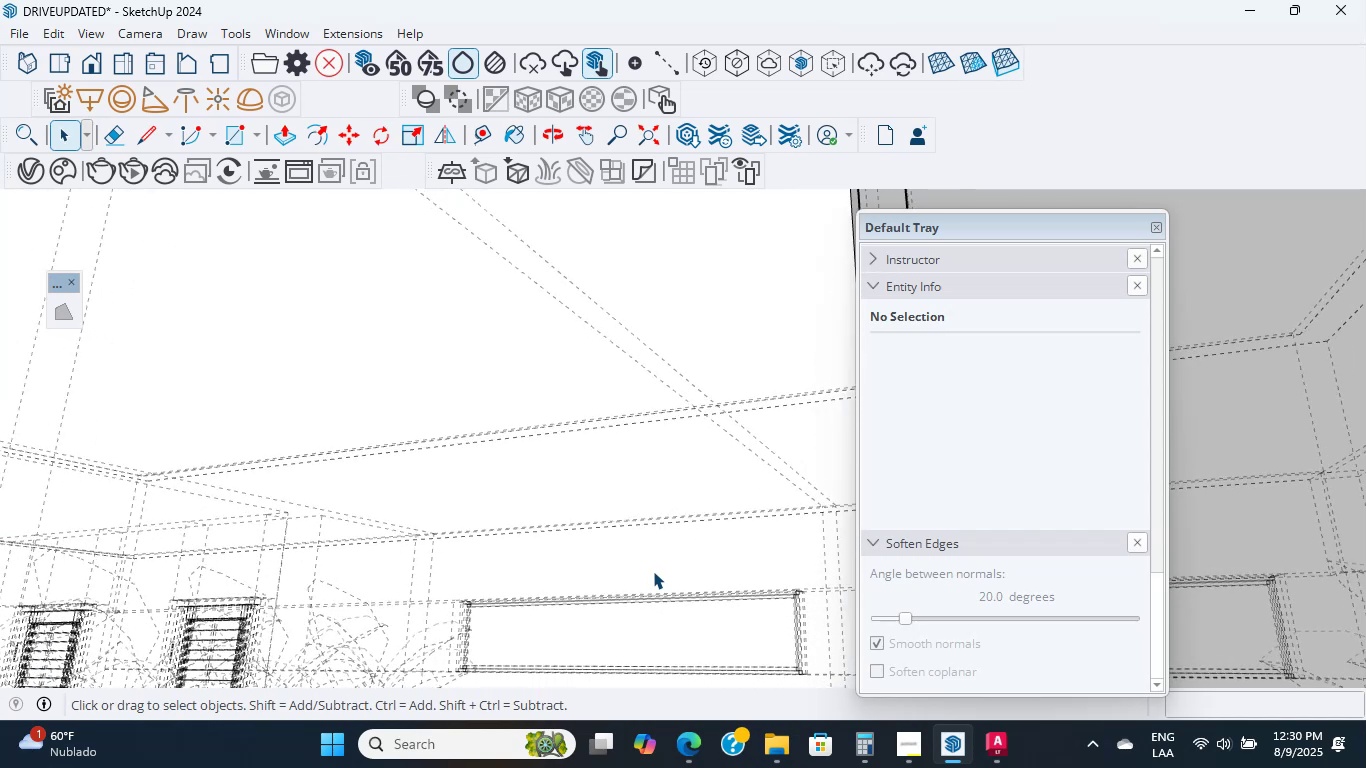 
scroll: coordinate [653, 571], scroll_direction: up, amount: 22.0
 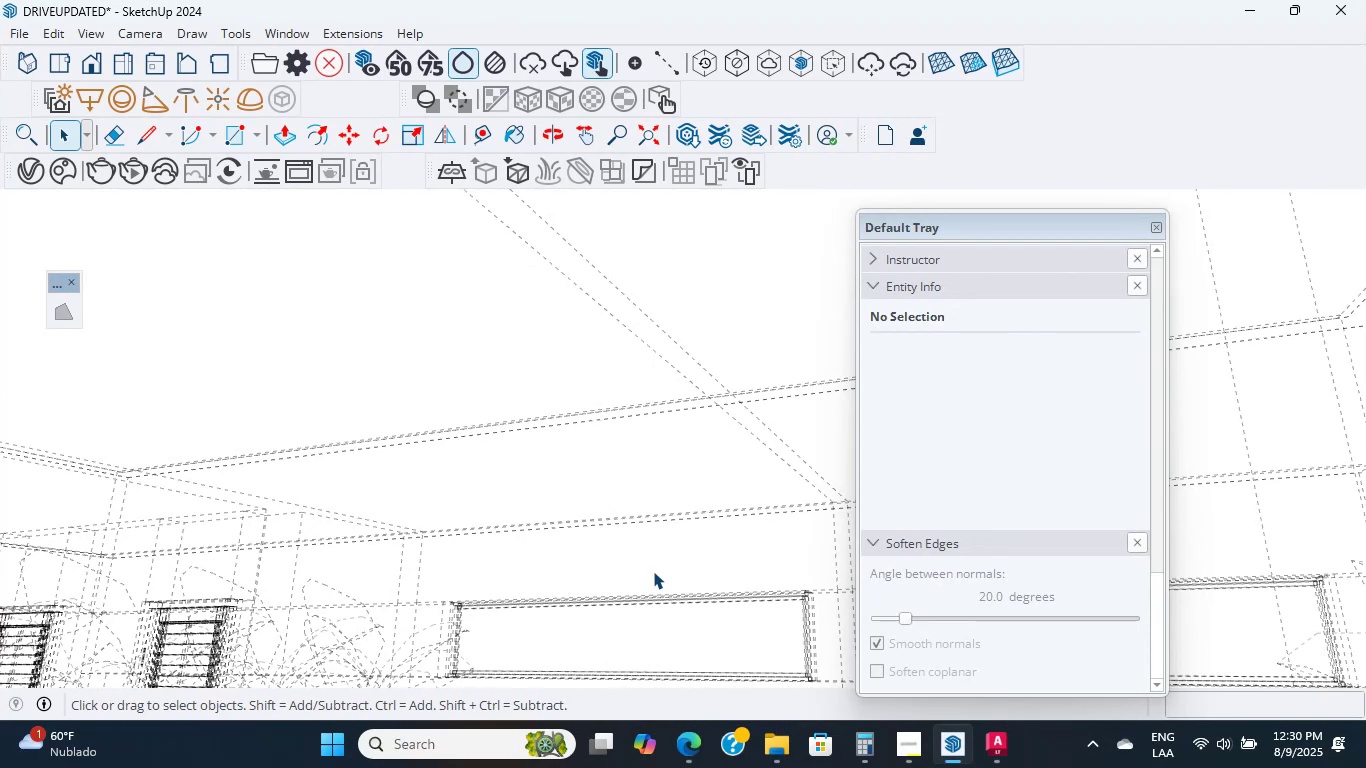 
scroll: coordinate [696, 531], scroll_direction: down, amount: 26.0
 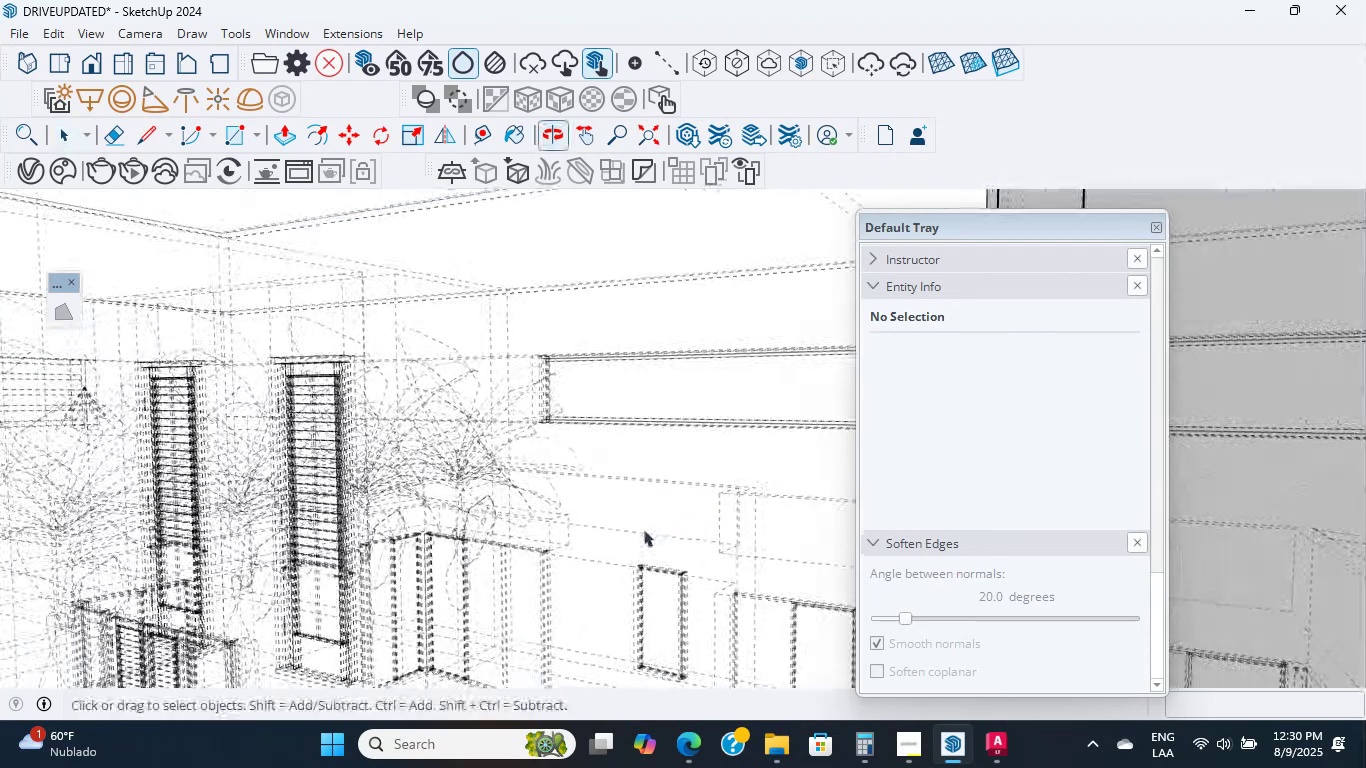 
scroll: coordinate [413, 633], scroll_direction: up, amount: 42.0
 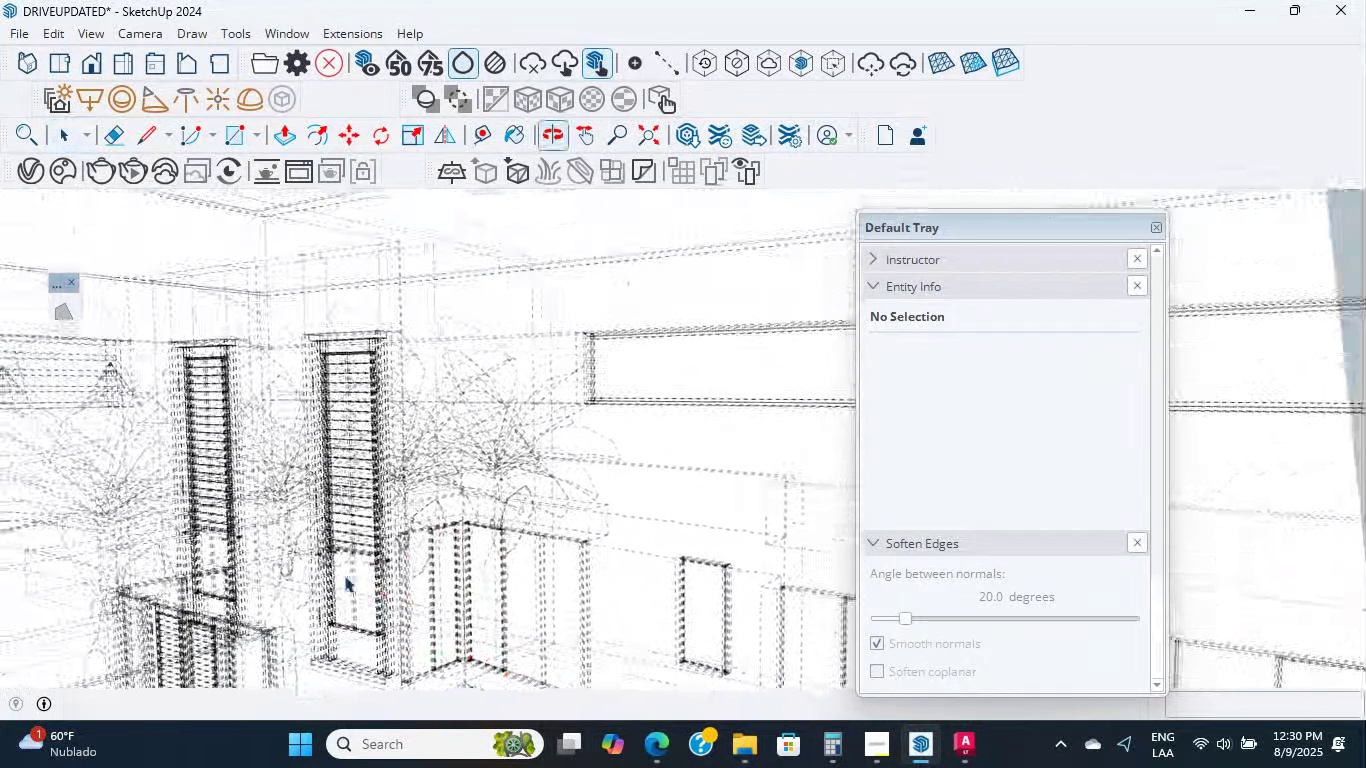 
scroll: coordinate [778, 767], scroll_direction: up, amount: 12.0
 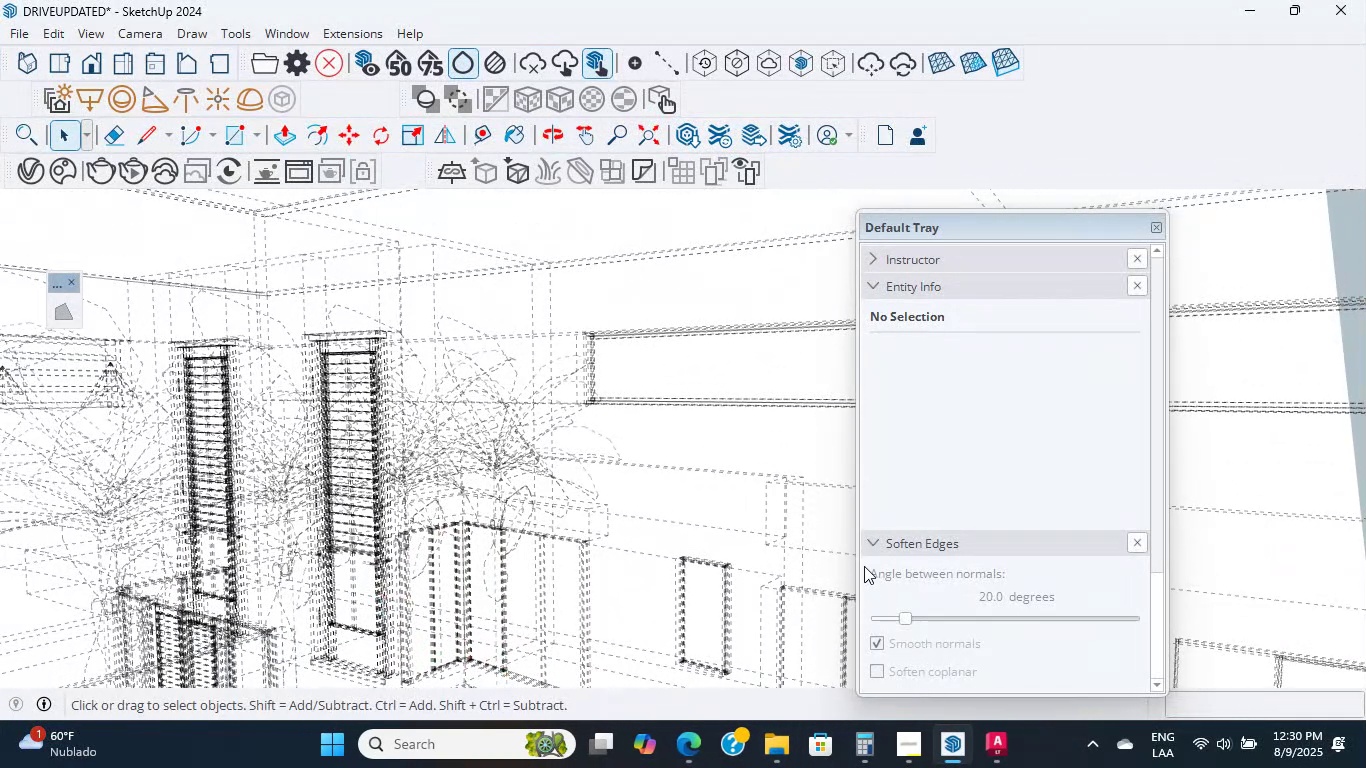 
scroll: coordinate [844, 448], scroll_direction: down, amount: 1.0
 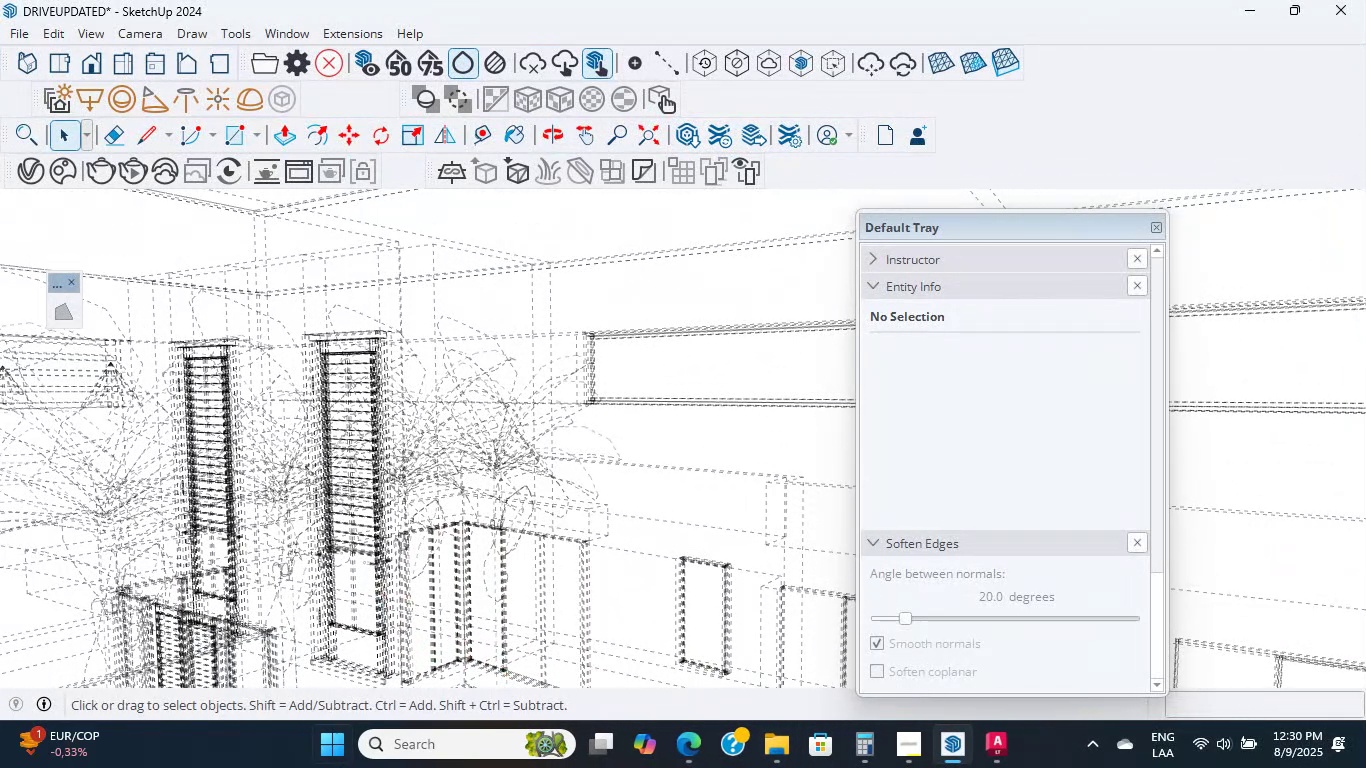 
scroll: coordinate [472, 554], scroll_direction: up, amount: 26.0
 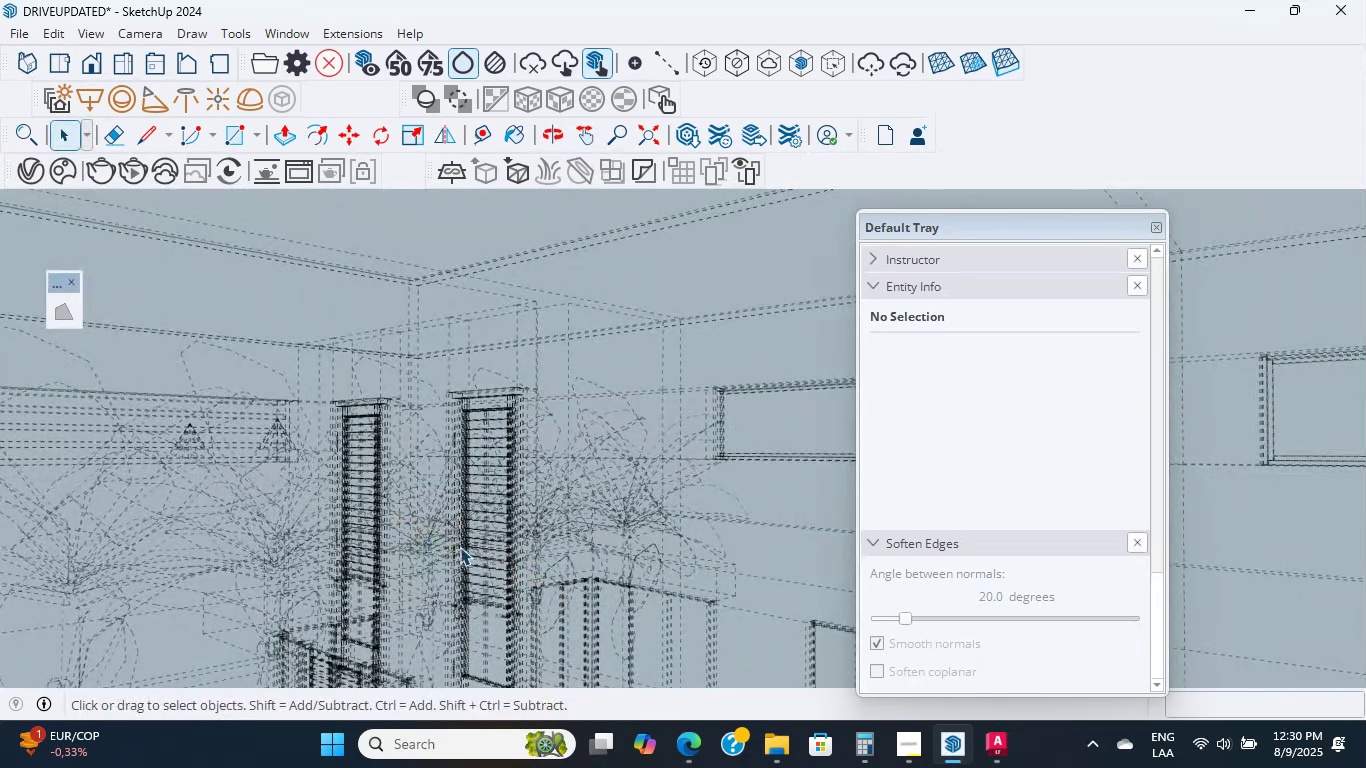 
double_click([460, 547])
 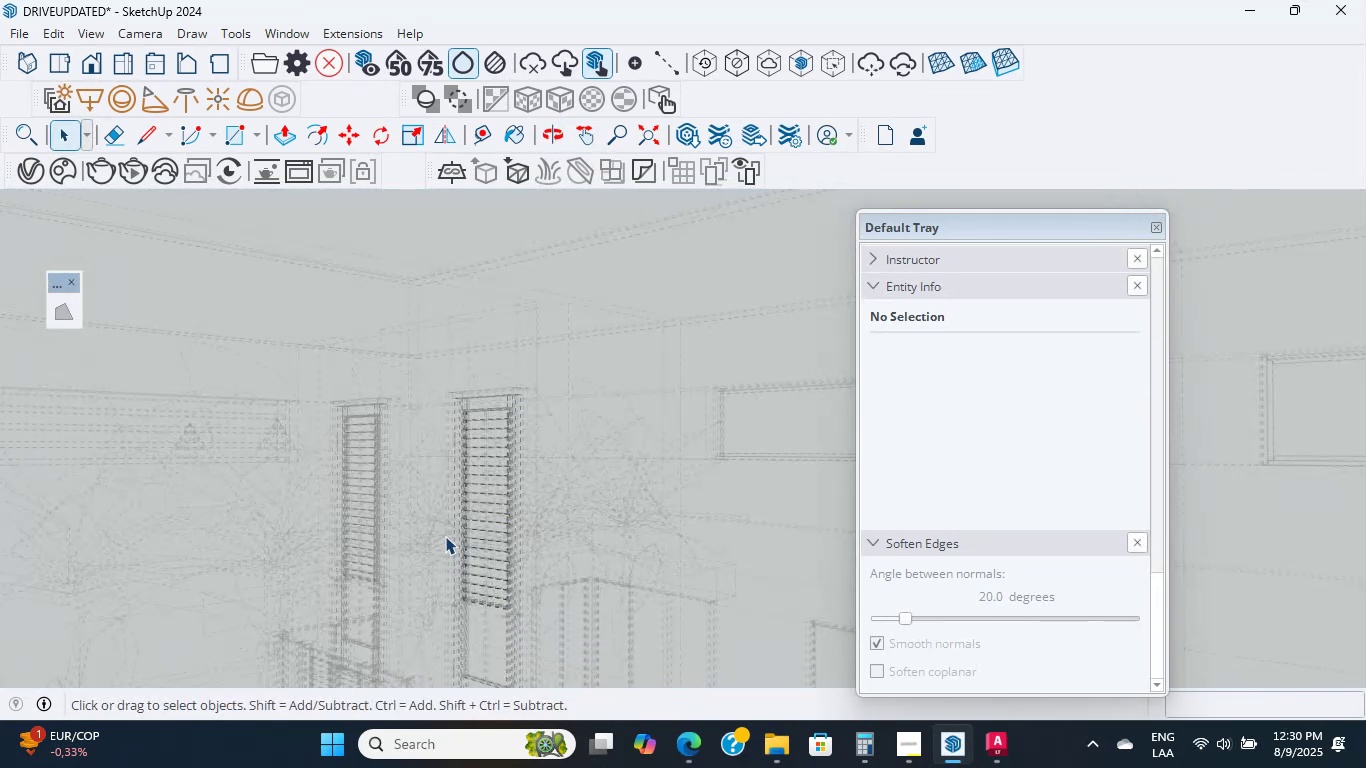 
scroll: coordinate [445, 536], scroll_direction: up, amount: 57.0
 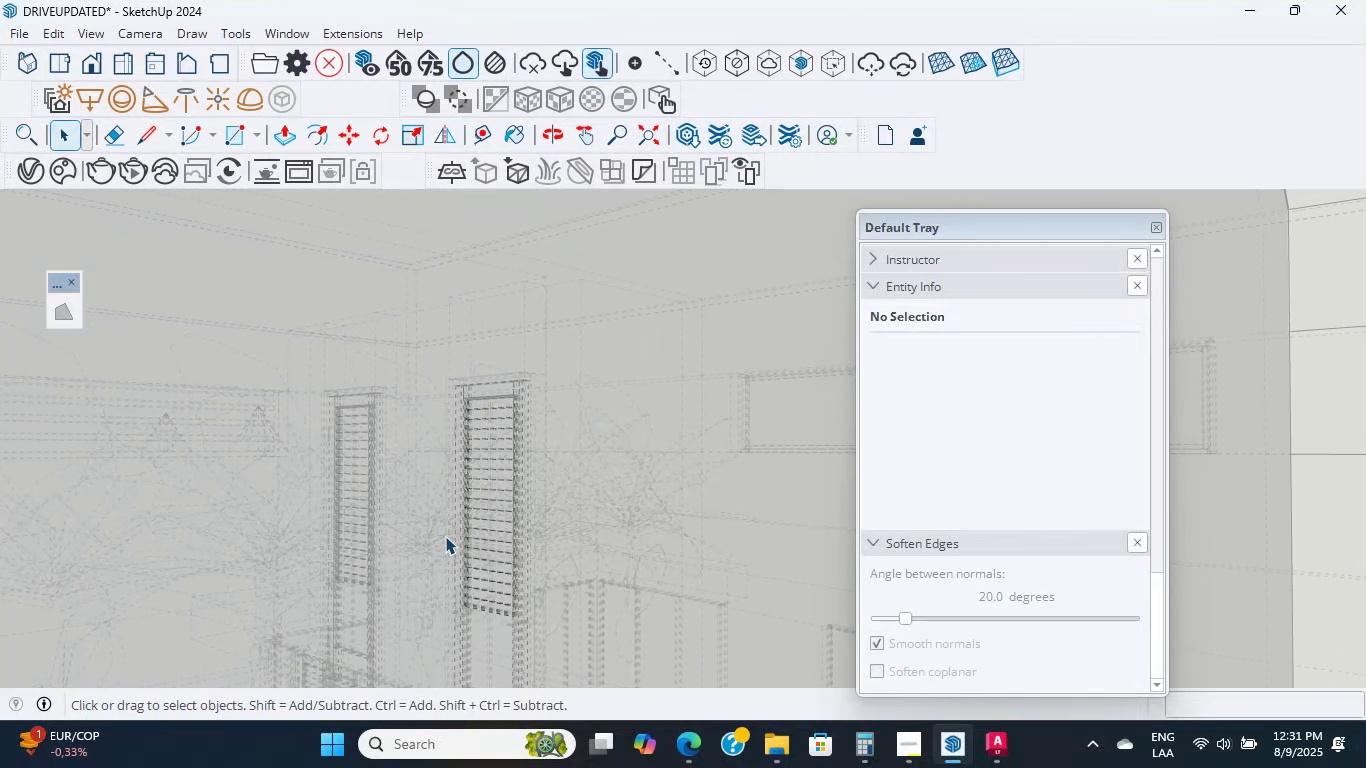 
scroll: coordinate [445, 536], scroll_direction: down, amount: 19.0
 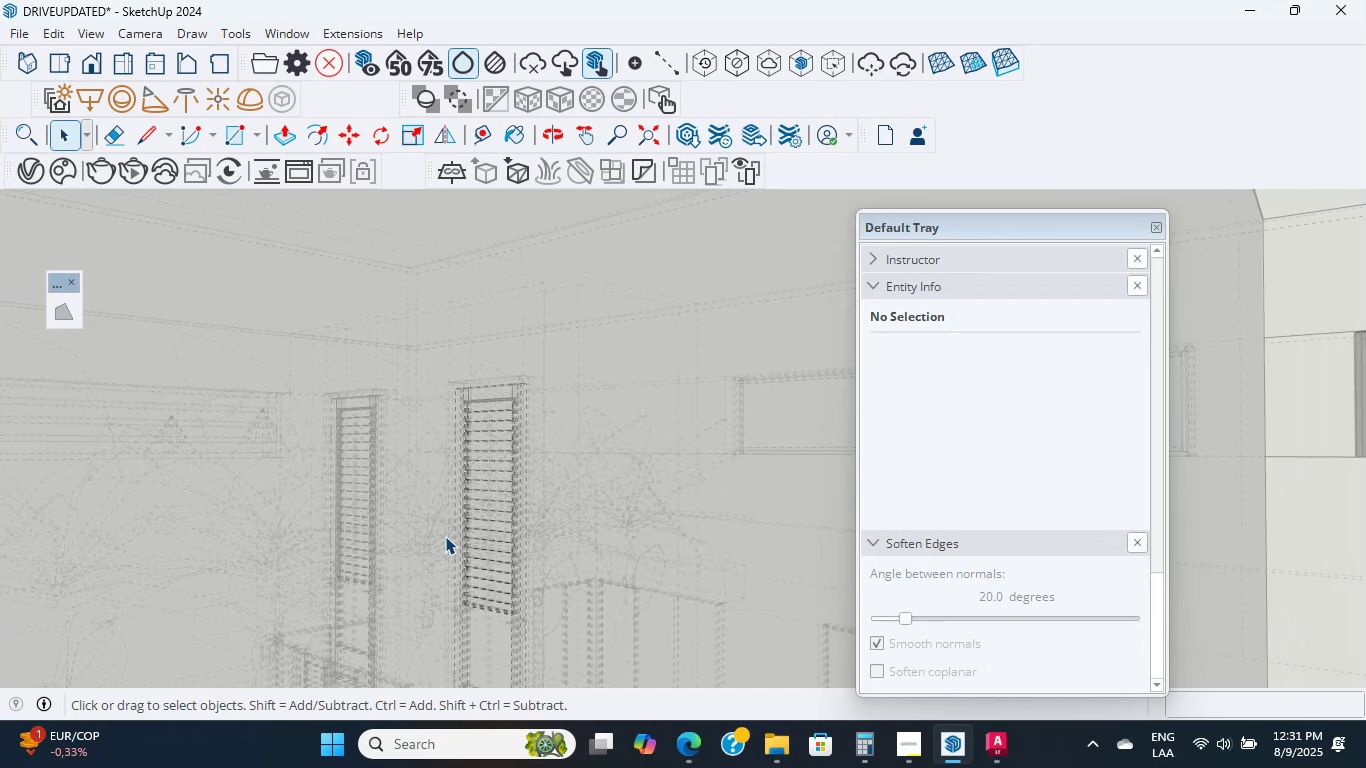 
scroll: coordinate [590, 379], scroll_direction: up, amount: 19.0
 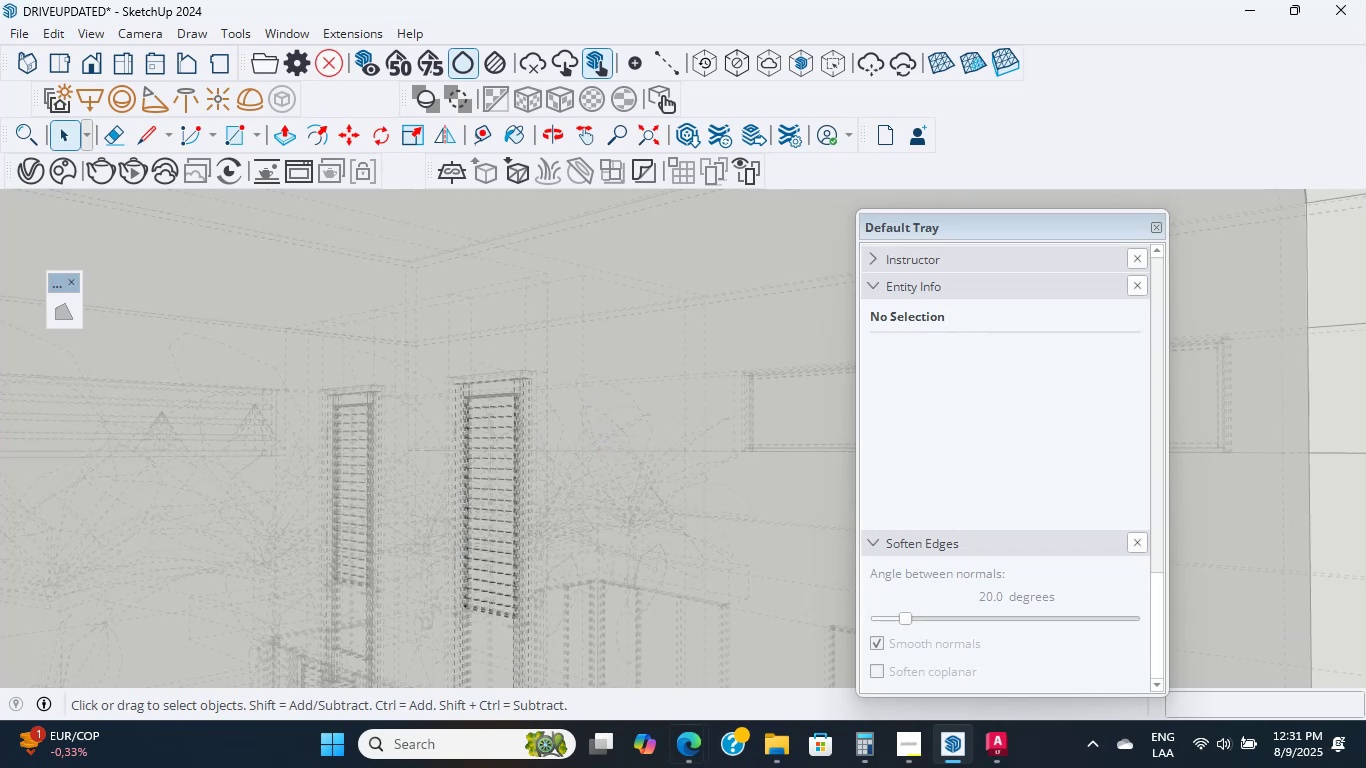 
scroll: coordinate [245, 747], scroll_direction: down, amount: 11.0
 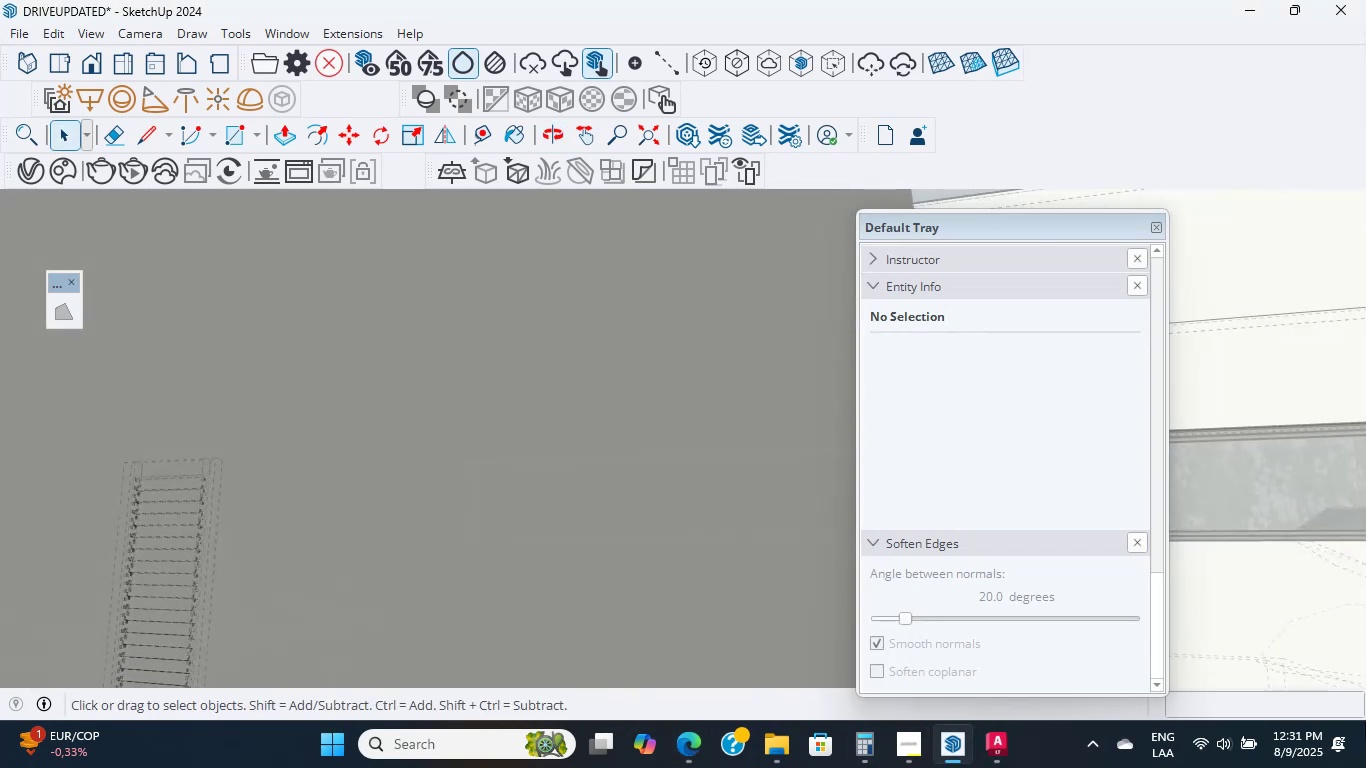 
left_click([1278, 759])
 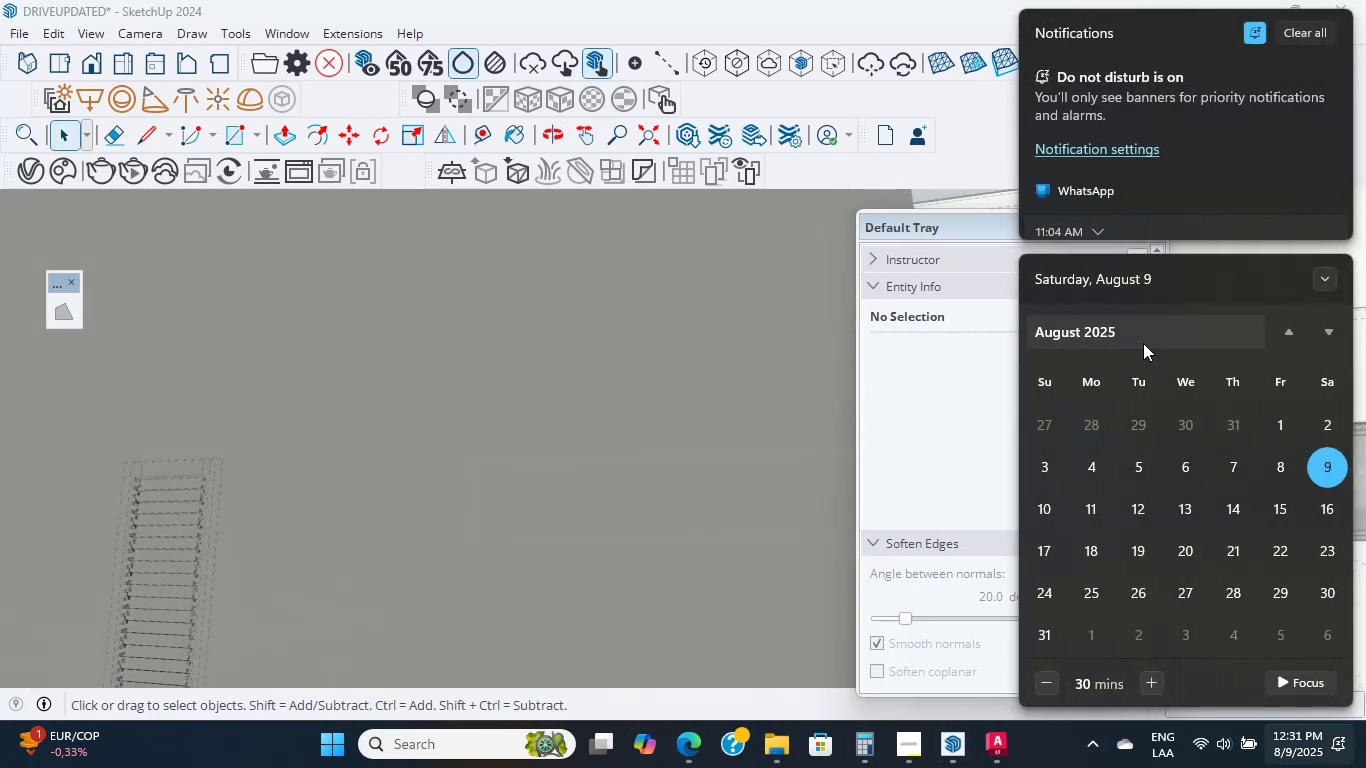 
scroll: coordinate [1282, 456], scroll_direction: up, amount: 2.0
 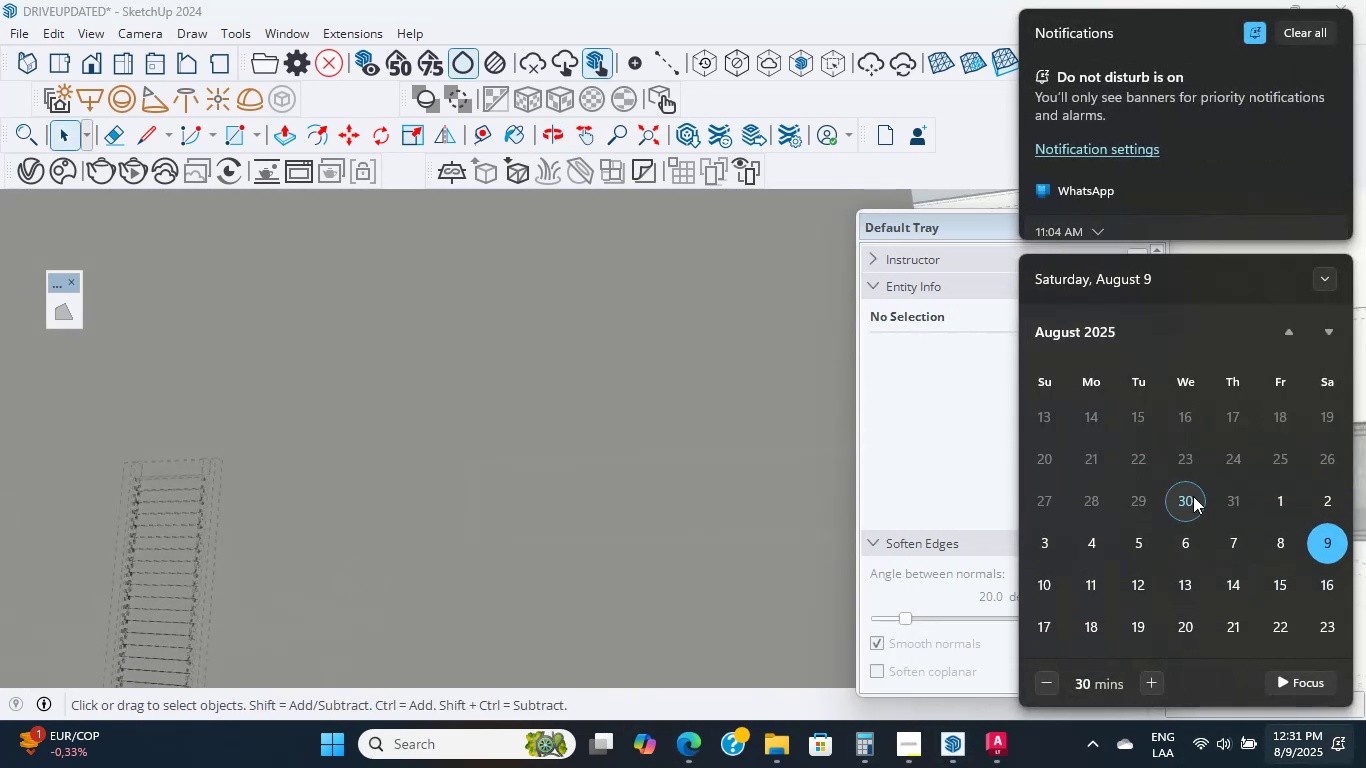 
left_click([1228, 495])
 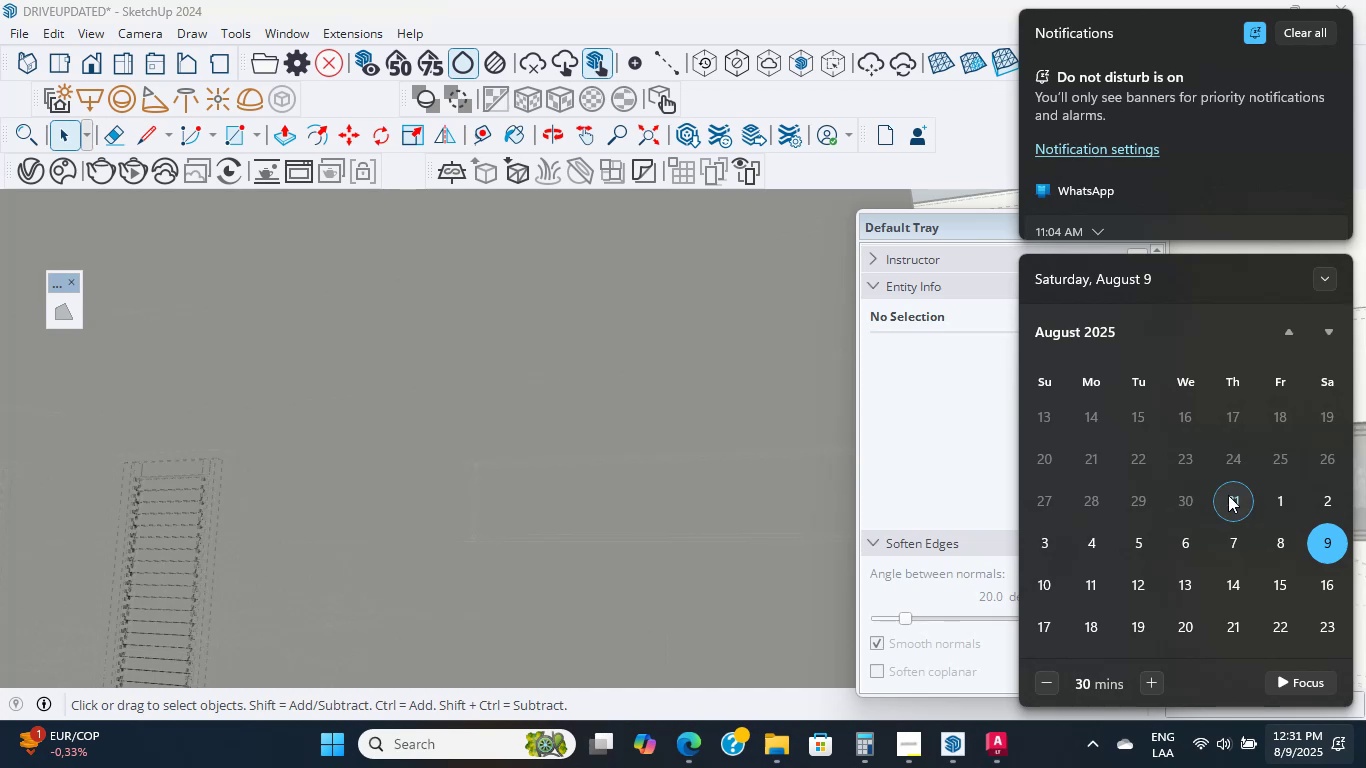 
left_click([1228, 495])
 